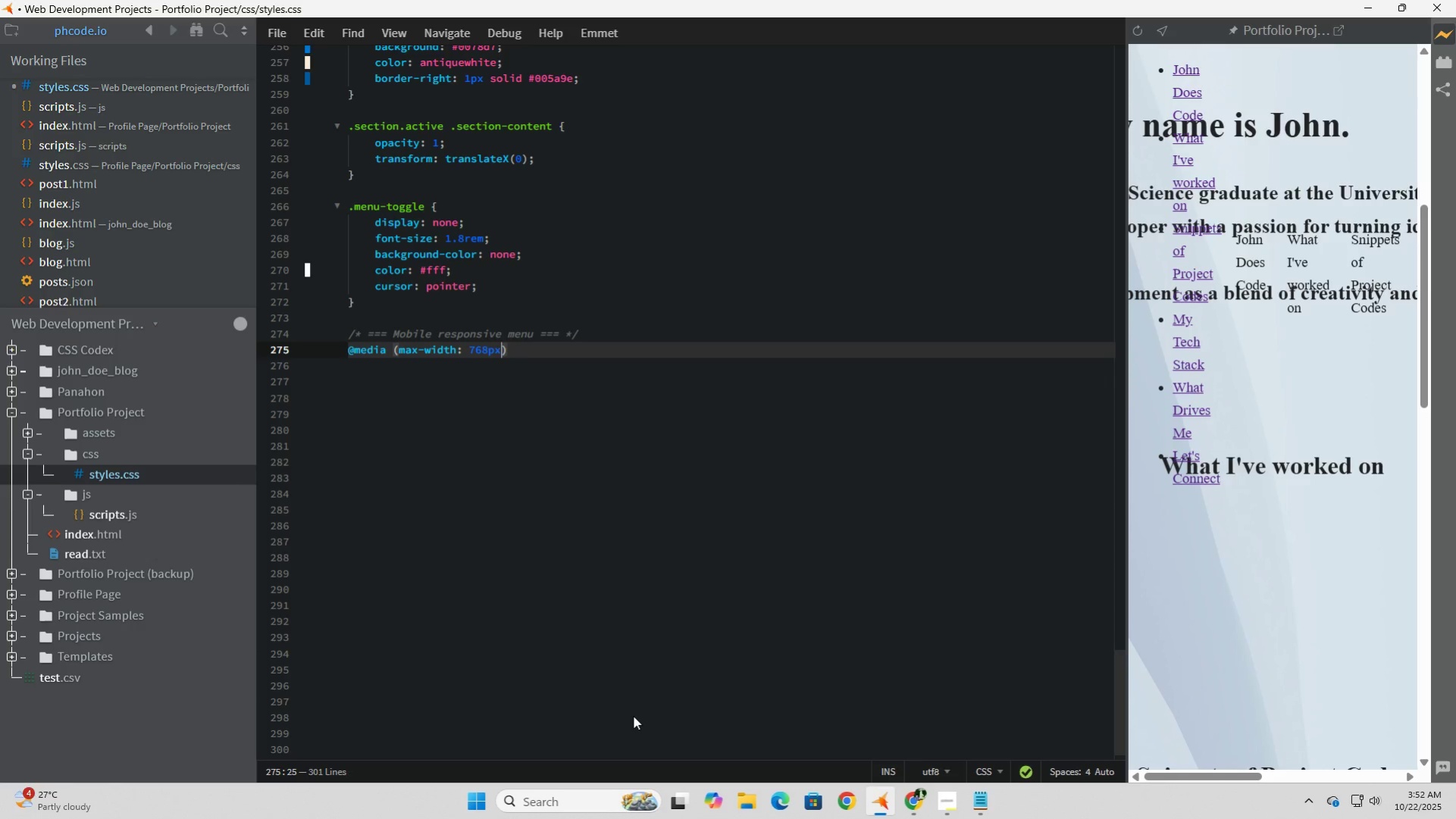 
key(ArrowRight)
 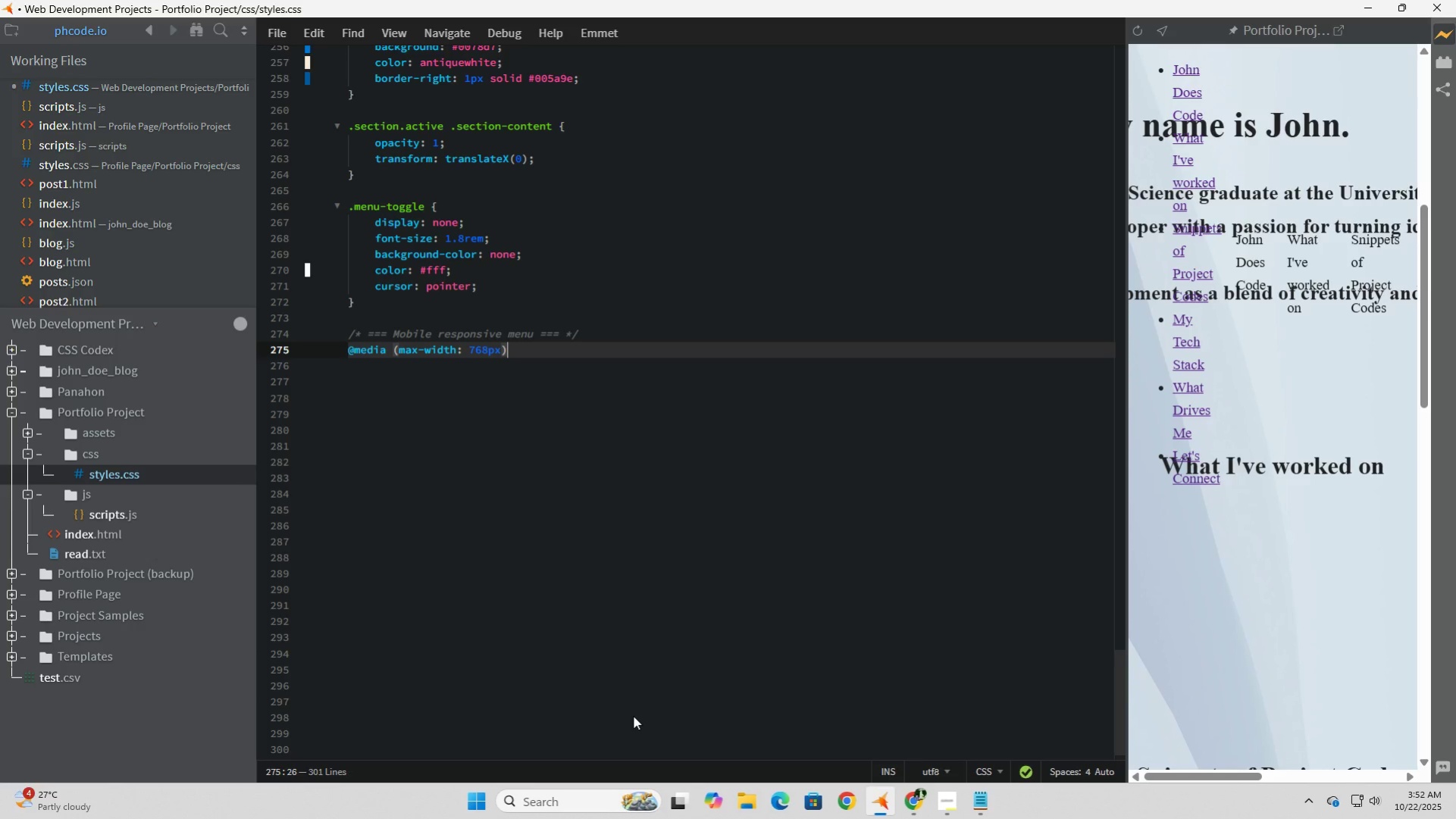 
key(Space)
 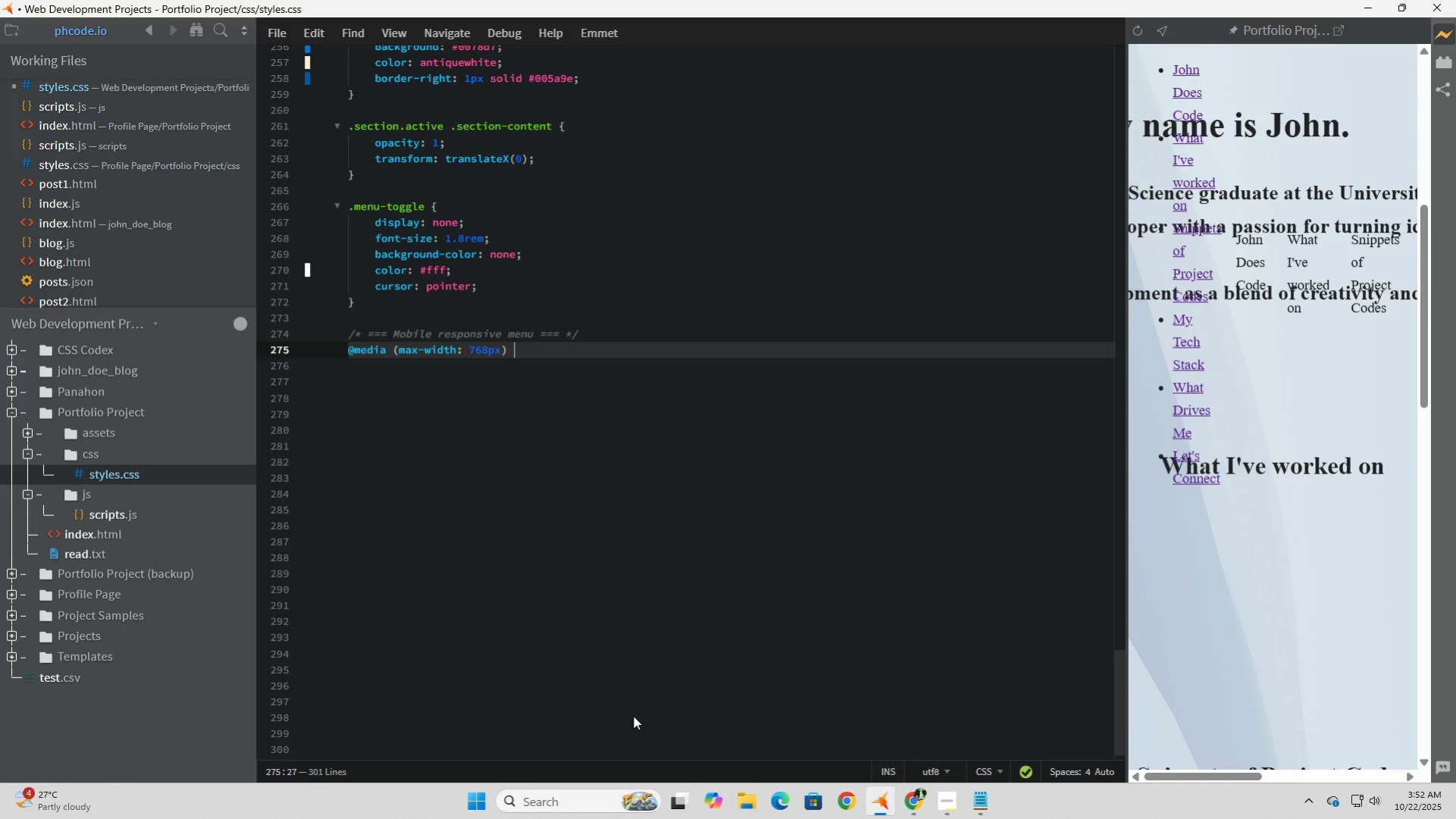 
key(Shift+BracketLeft)
 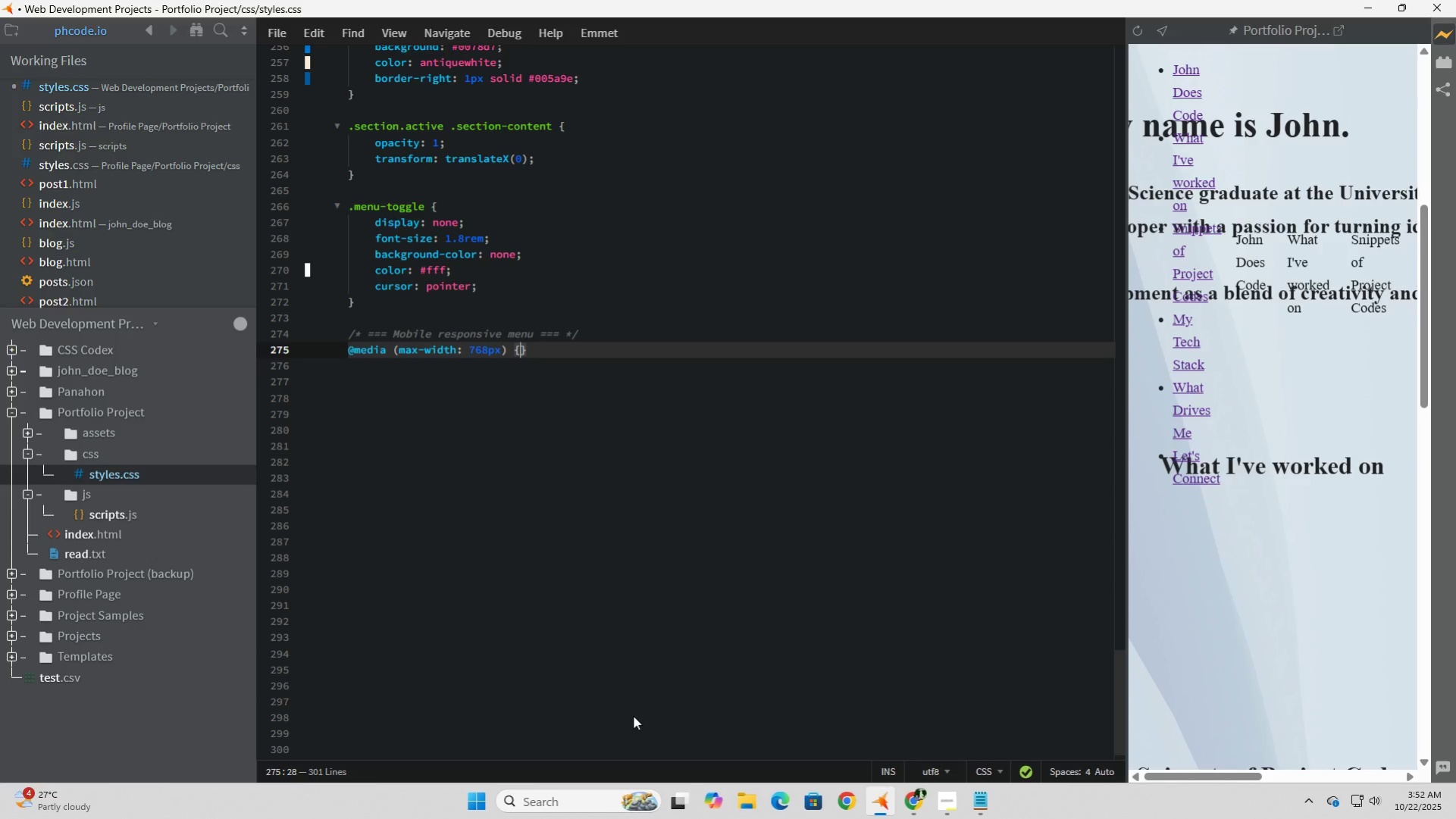 
key(Enter)
 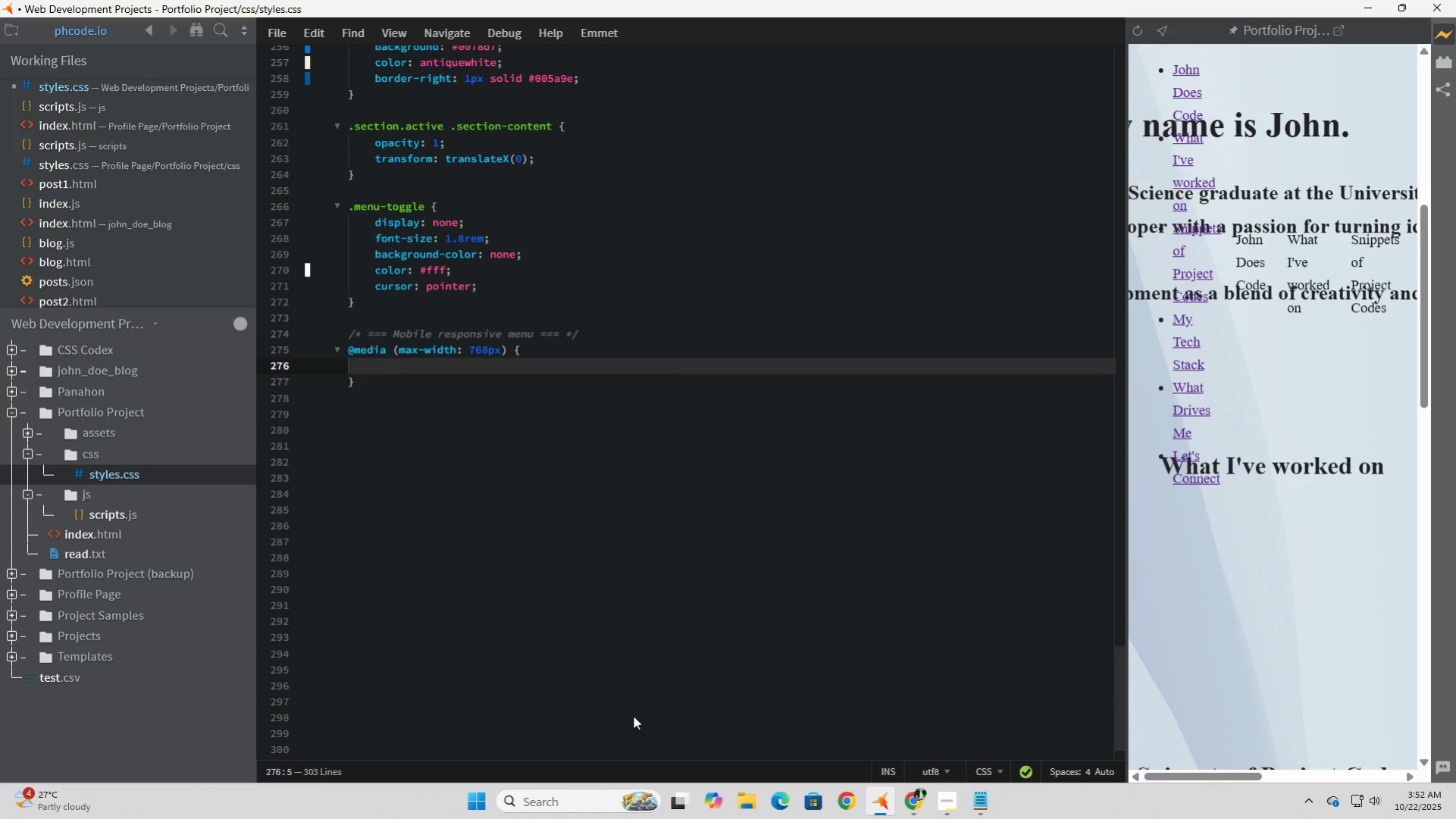 
type(.menu-toggle {)
 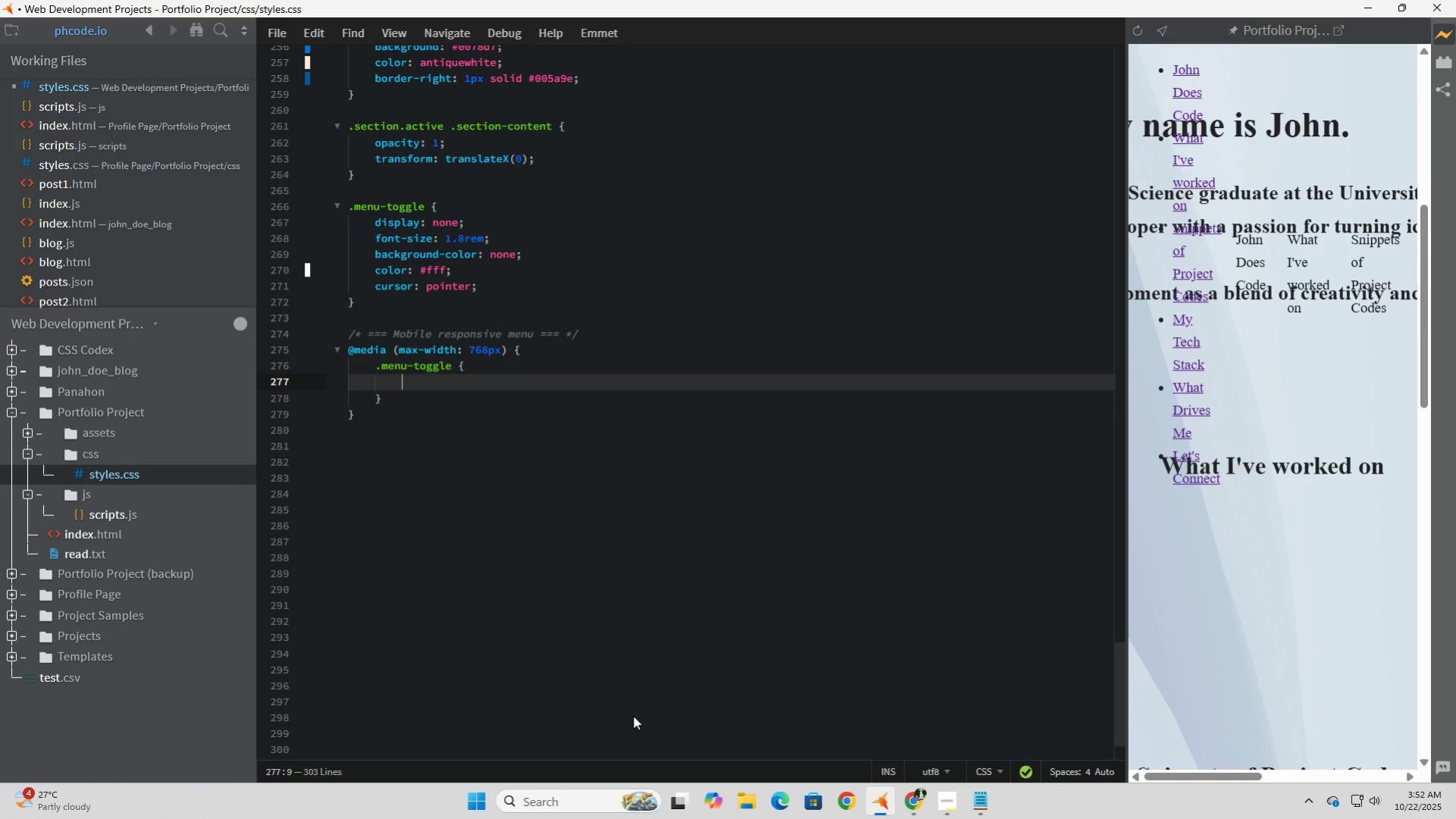 
key(Enter)
 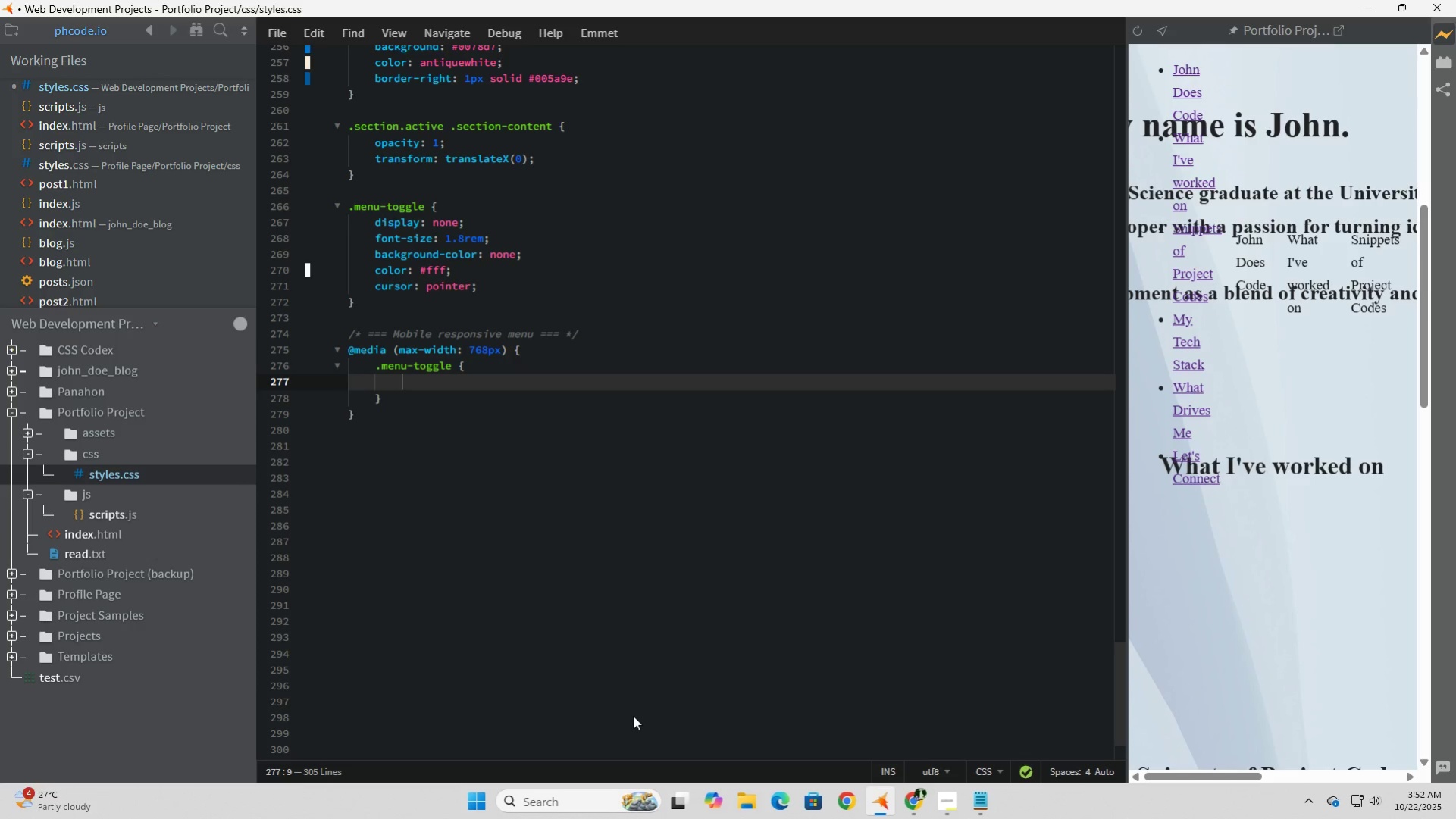 
type(display)
key(Tab)
key(Tab)
type(;)
 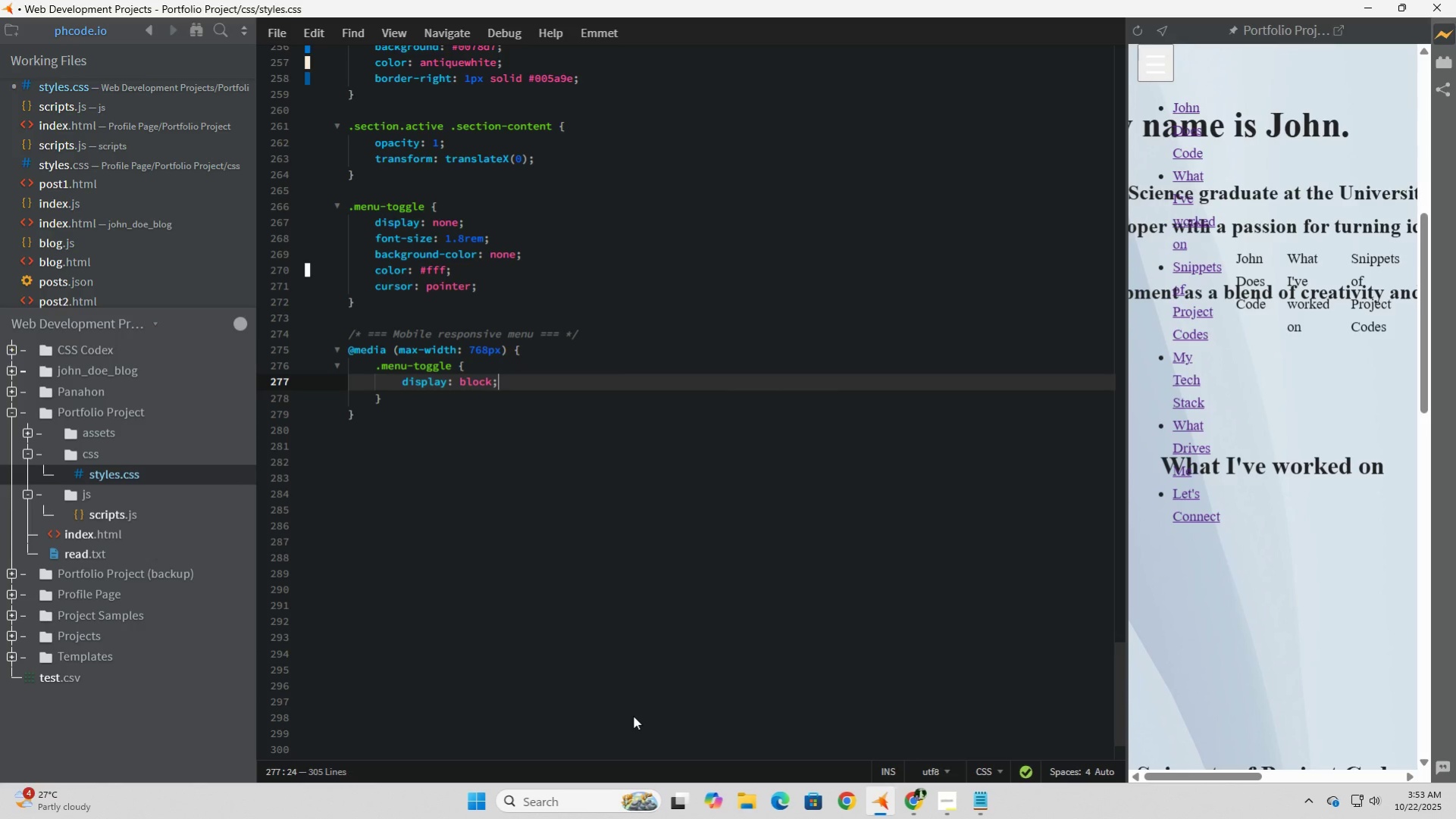 
key(ArrowDown)
 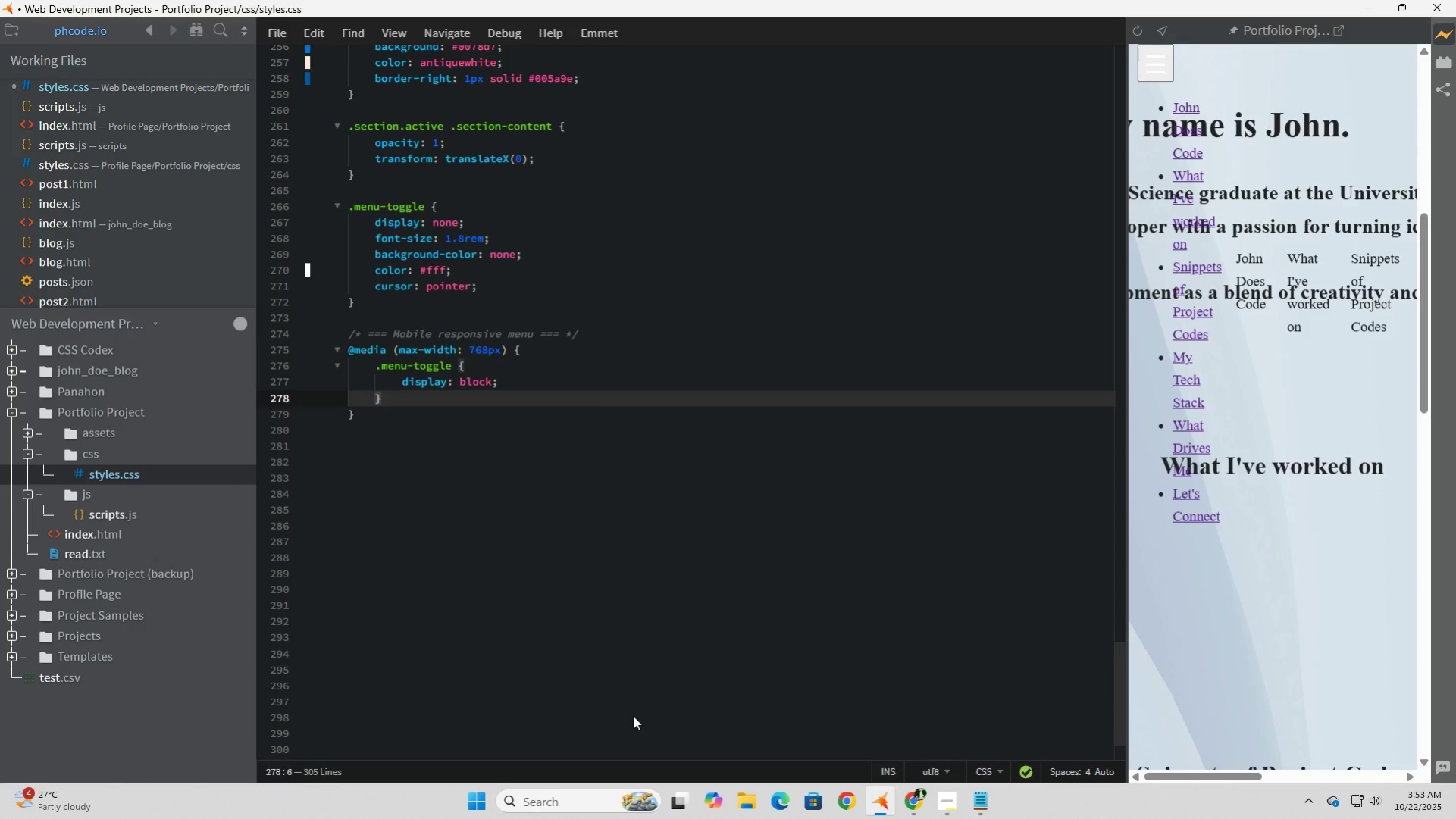 
key(ArrowDown)
 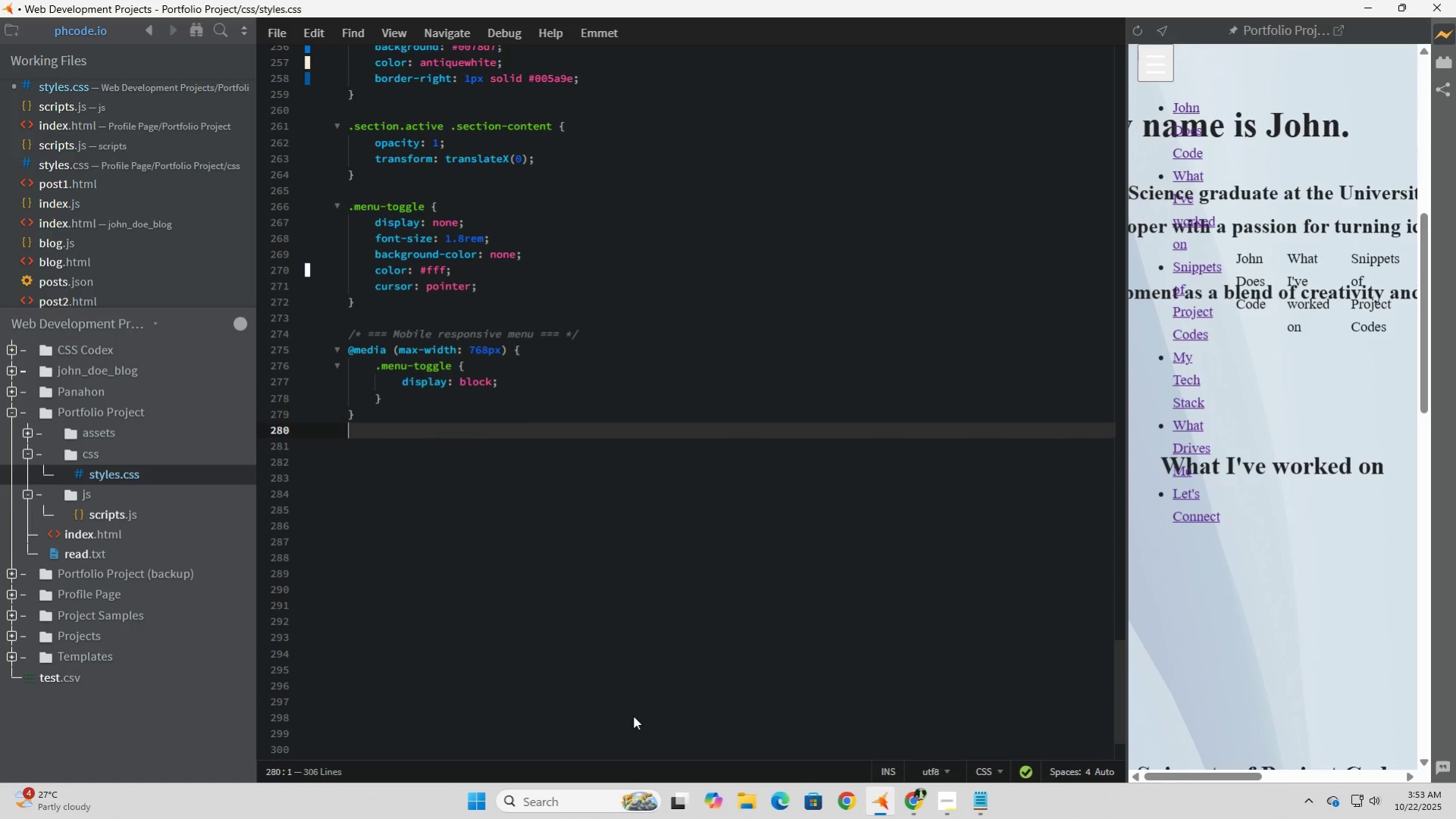 
key(Enter)
 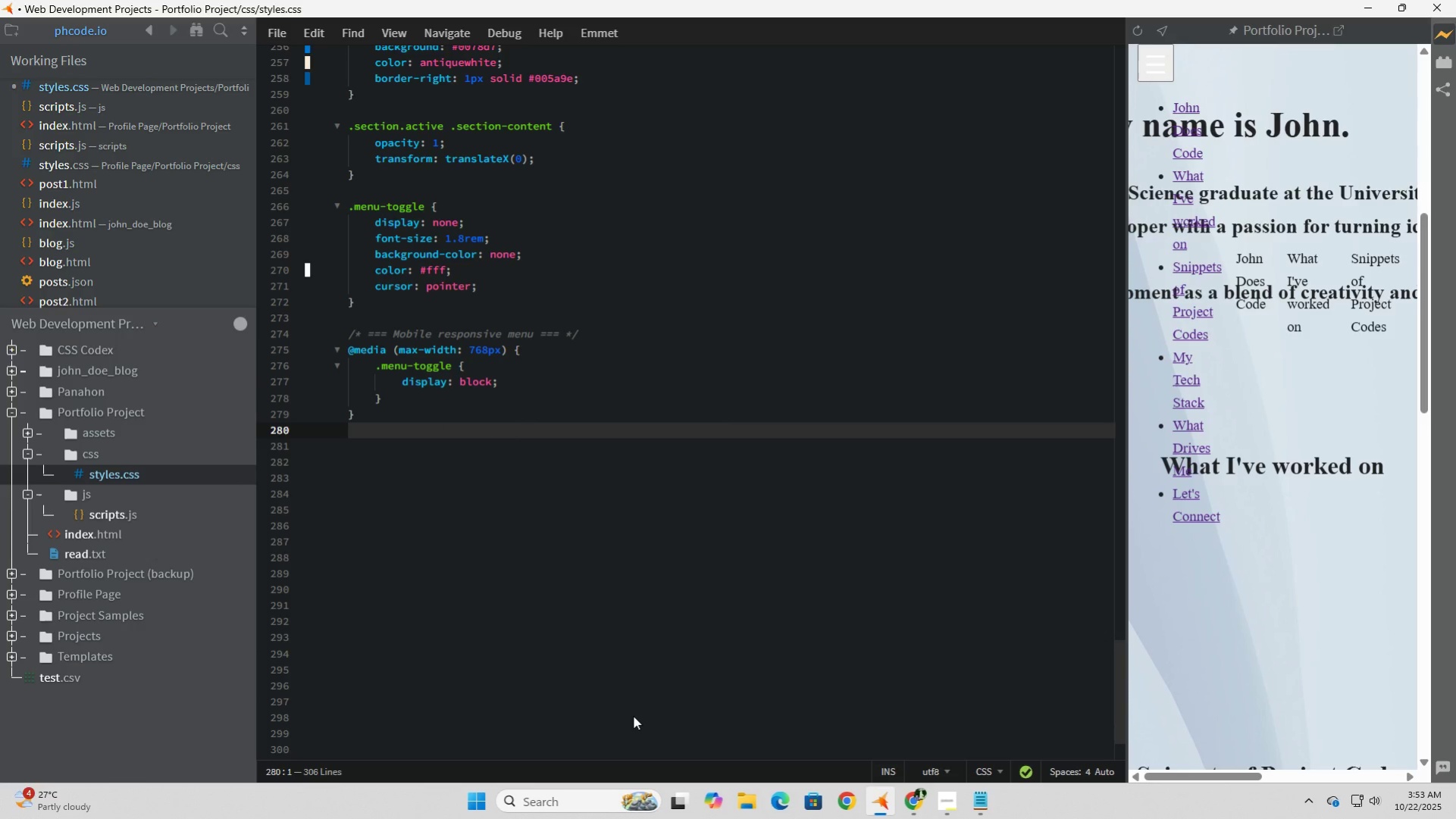 
key(Enter)
 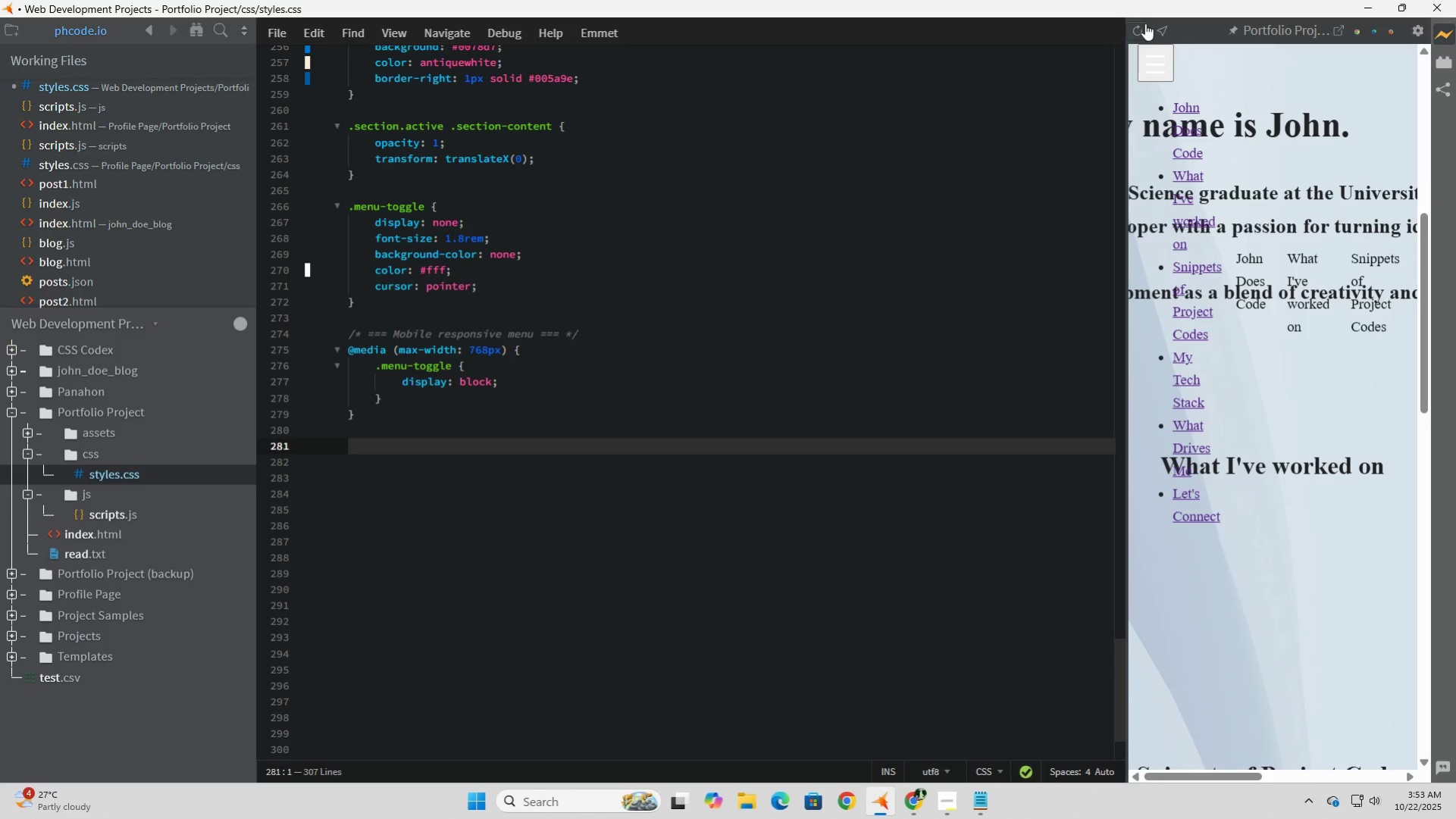 
left_click([1169, 67])
 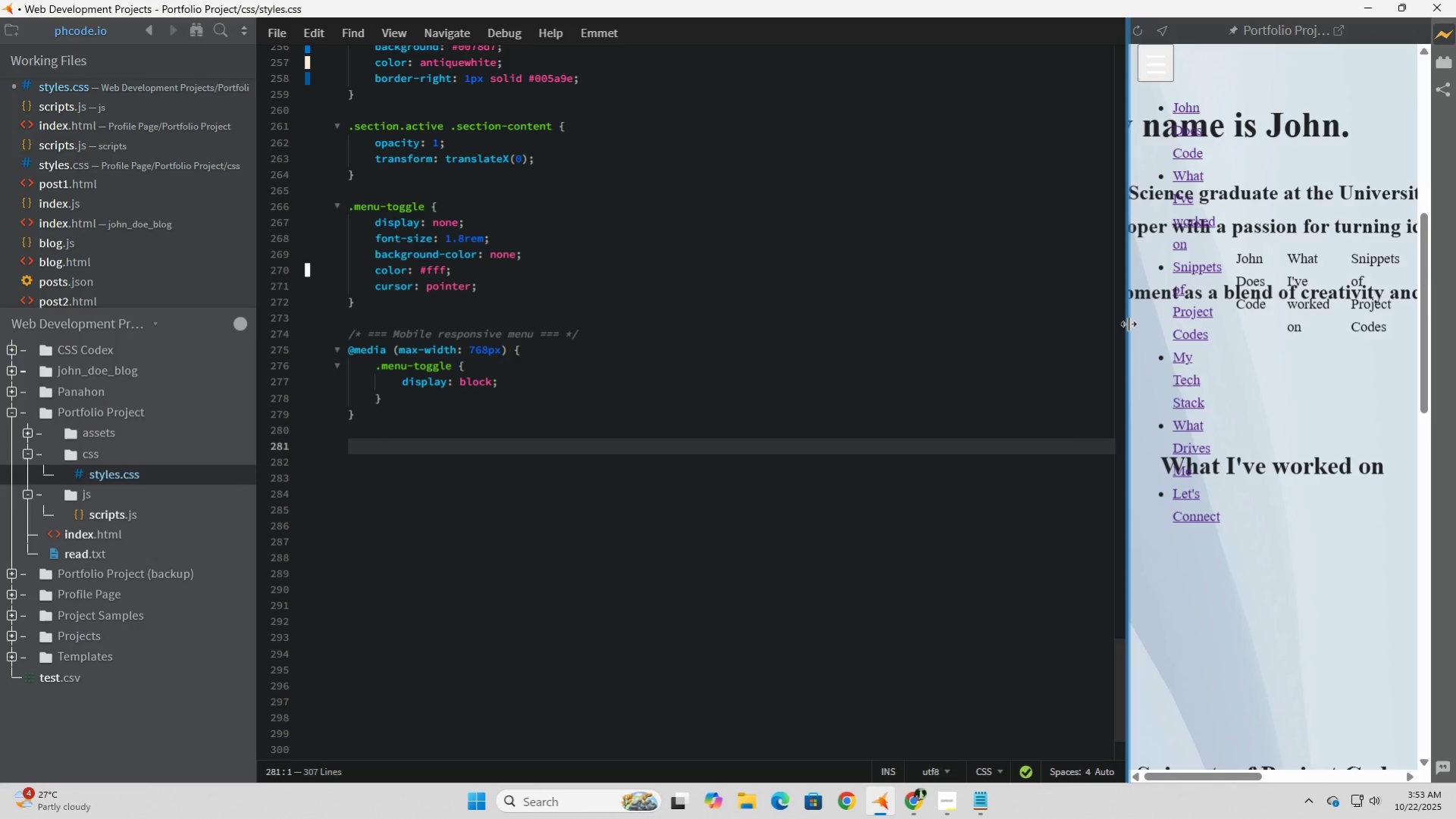 
left_click_drag(start_coordinate=[1128, 324], to_coordinate=[1074, 312])
 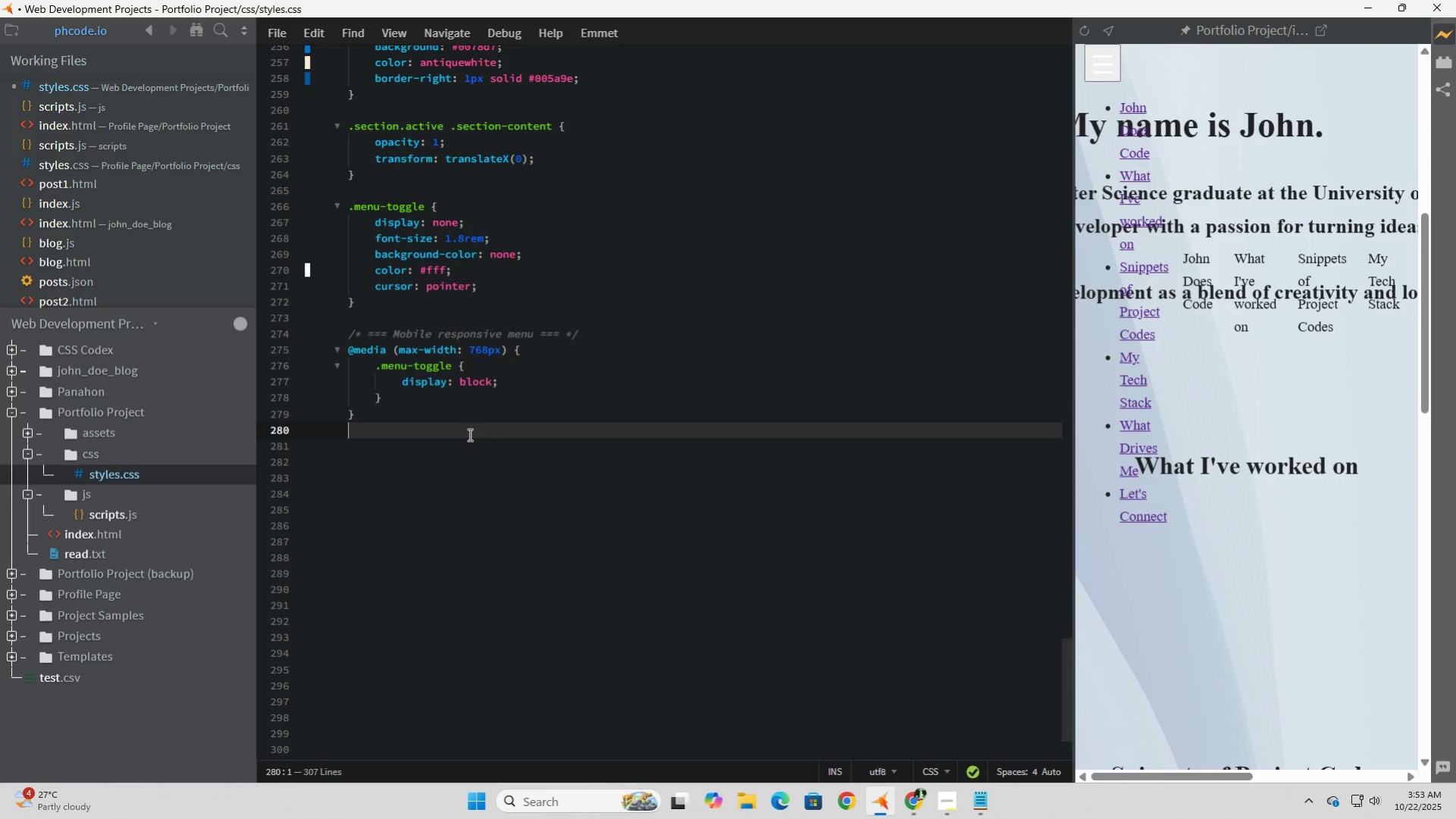 
left_click([468, 434])
 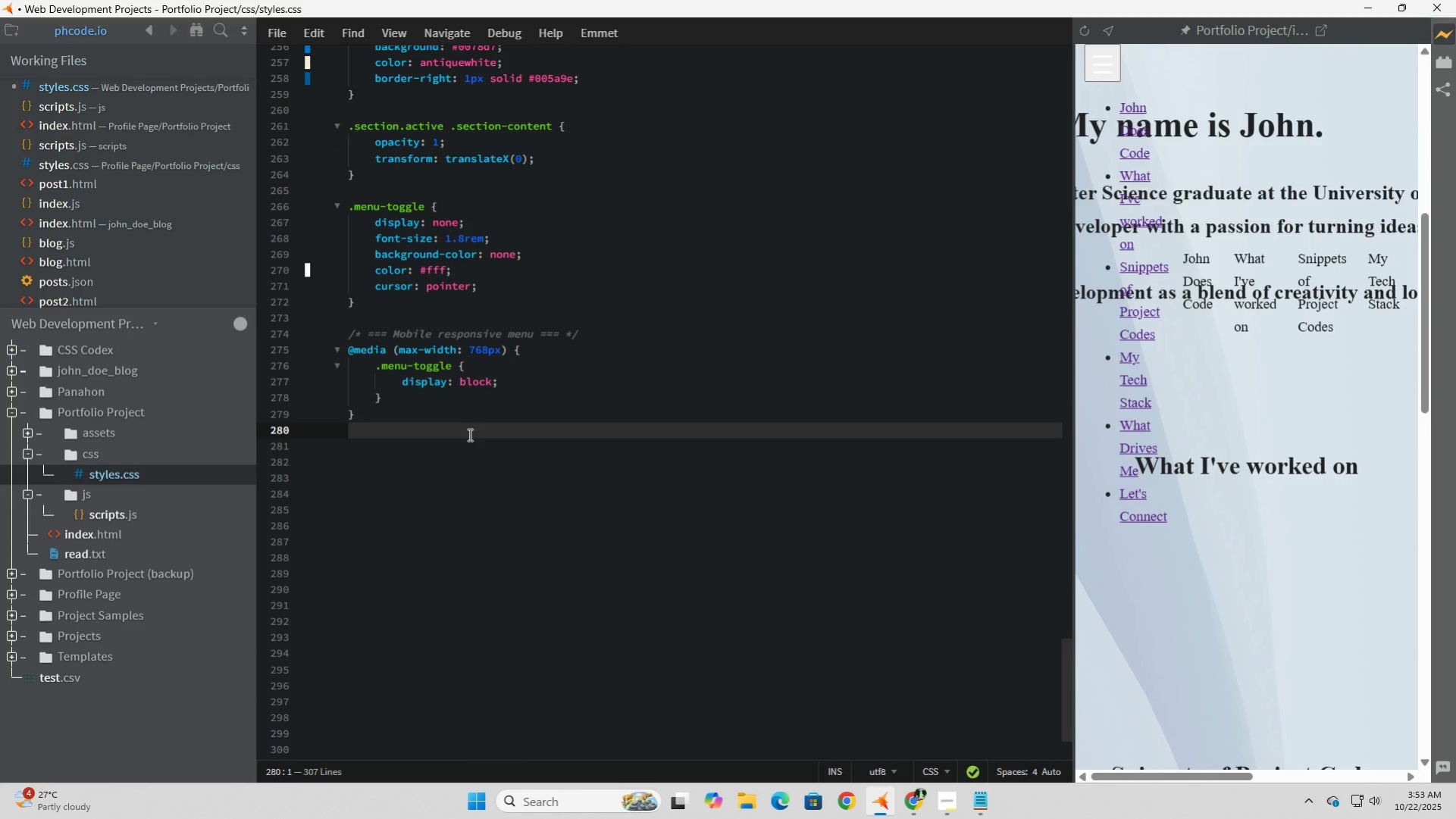 
left_click([468, 434])
 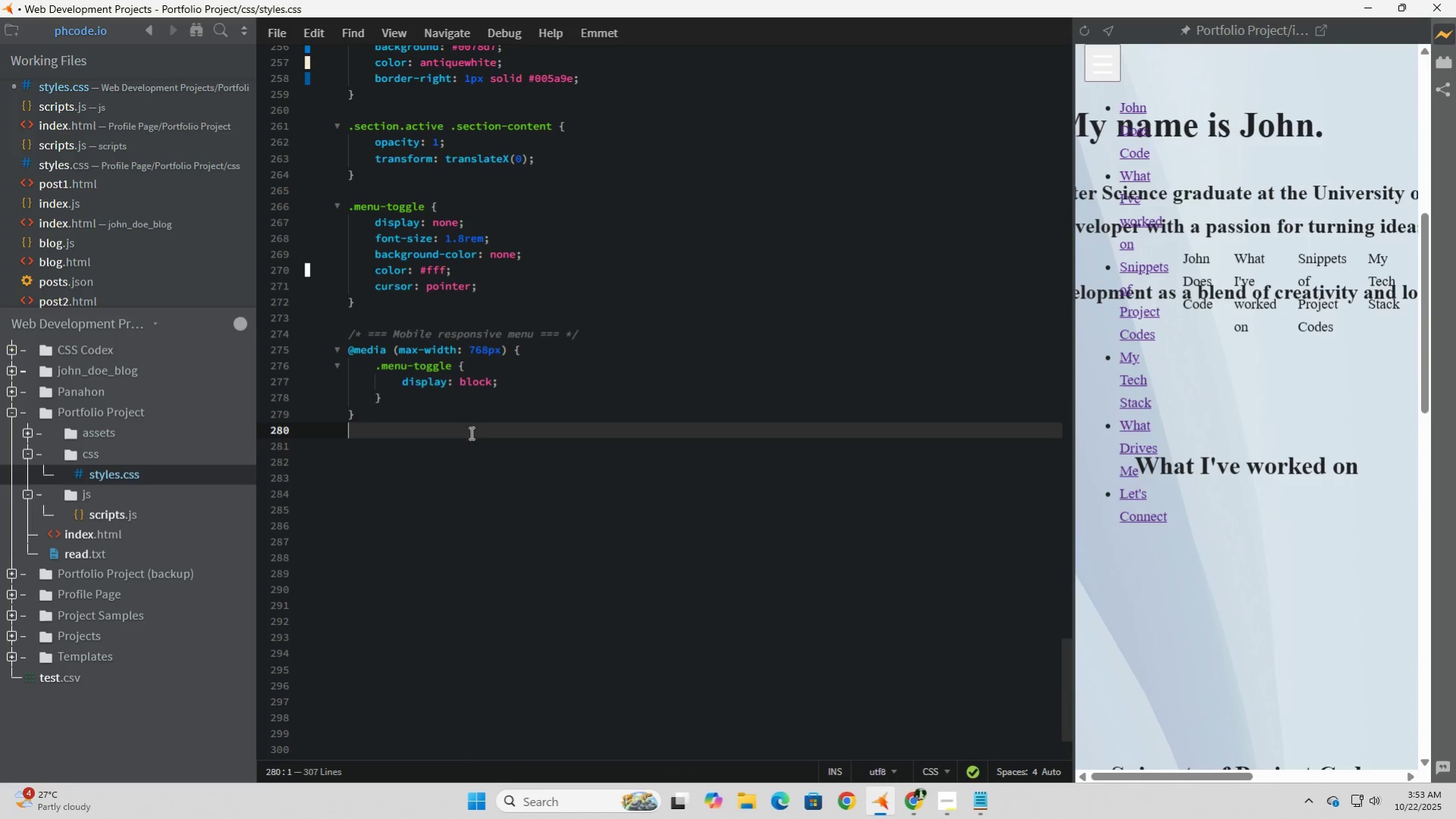 
key(Enter)
 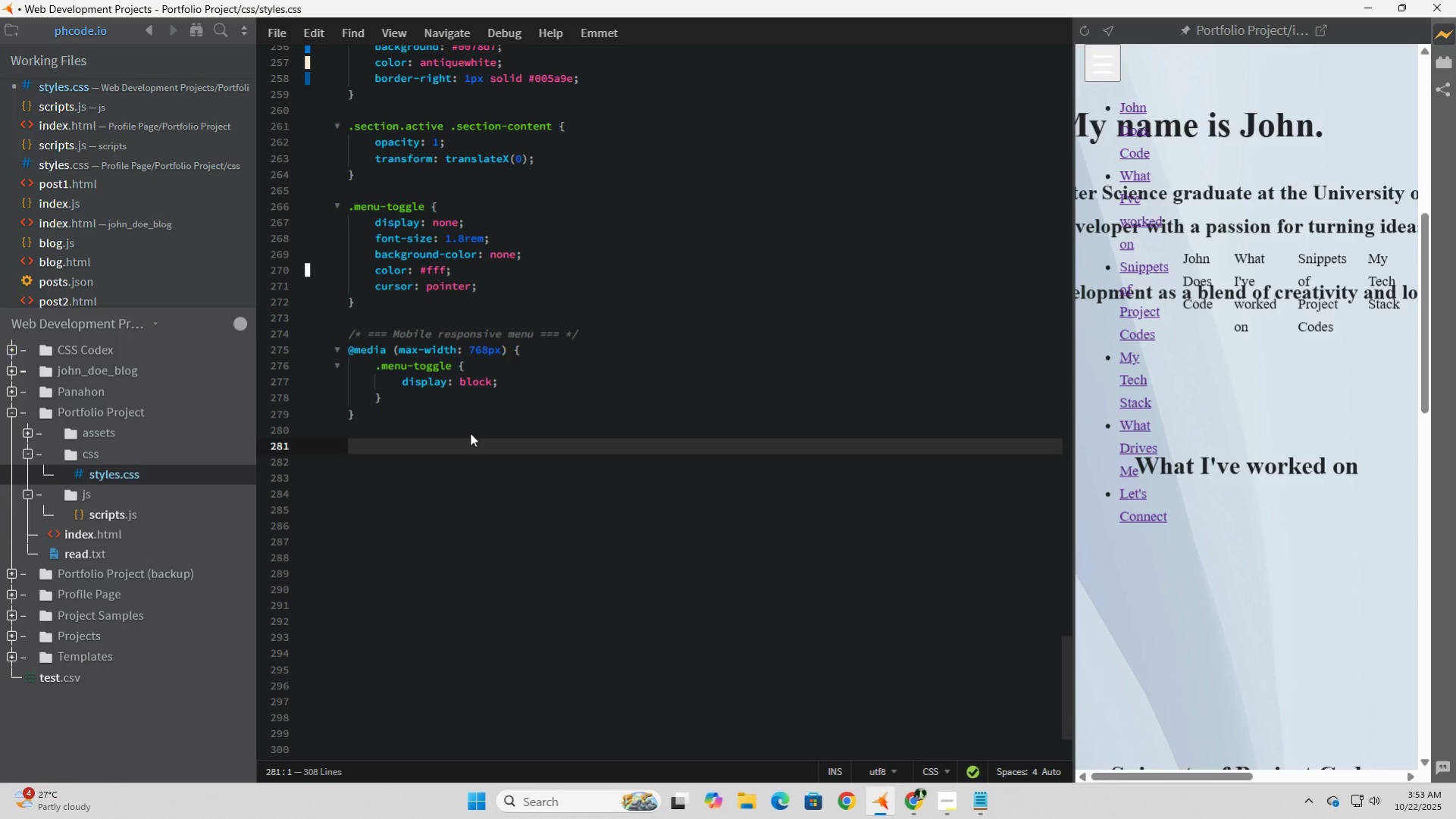 
wait(9.1)
 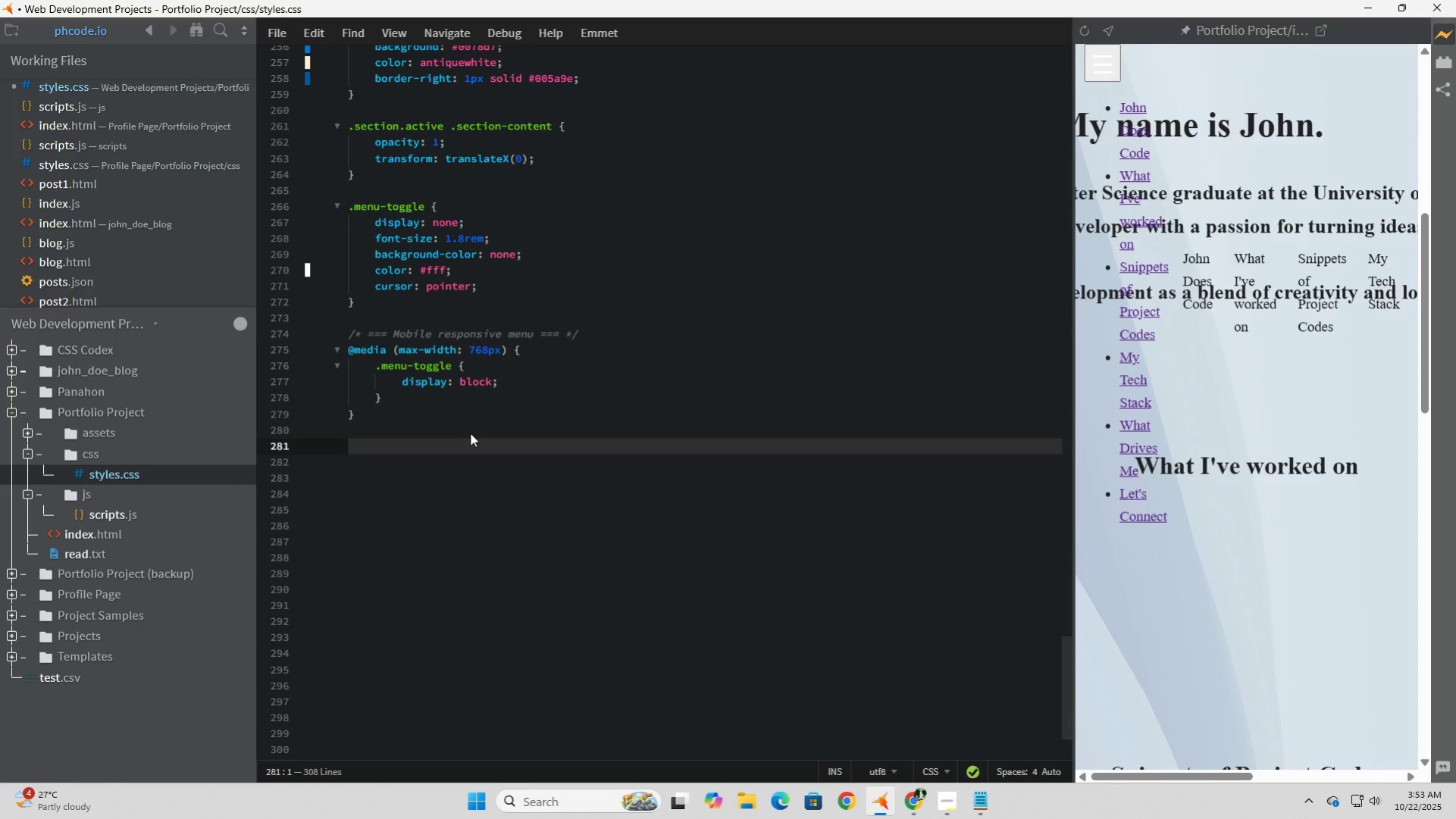 
left_click([442, 405])
 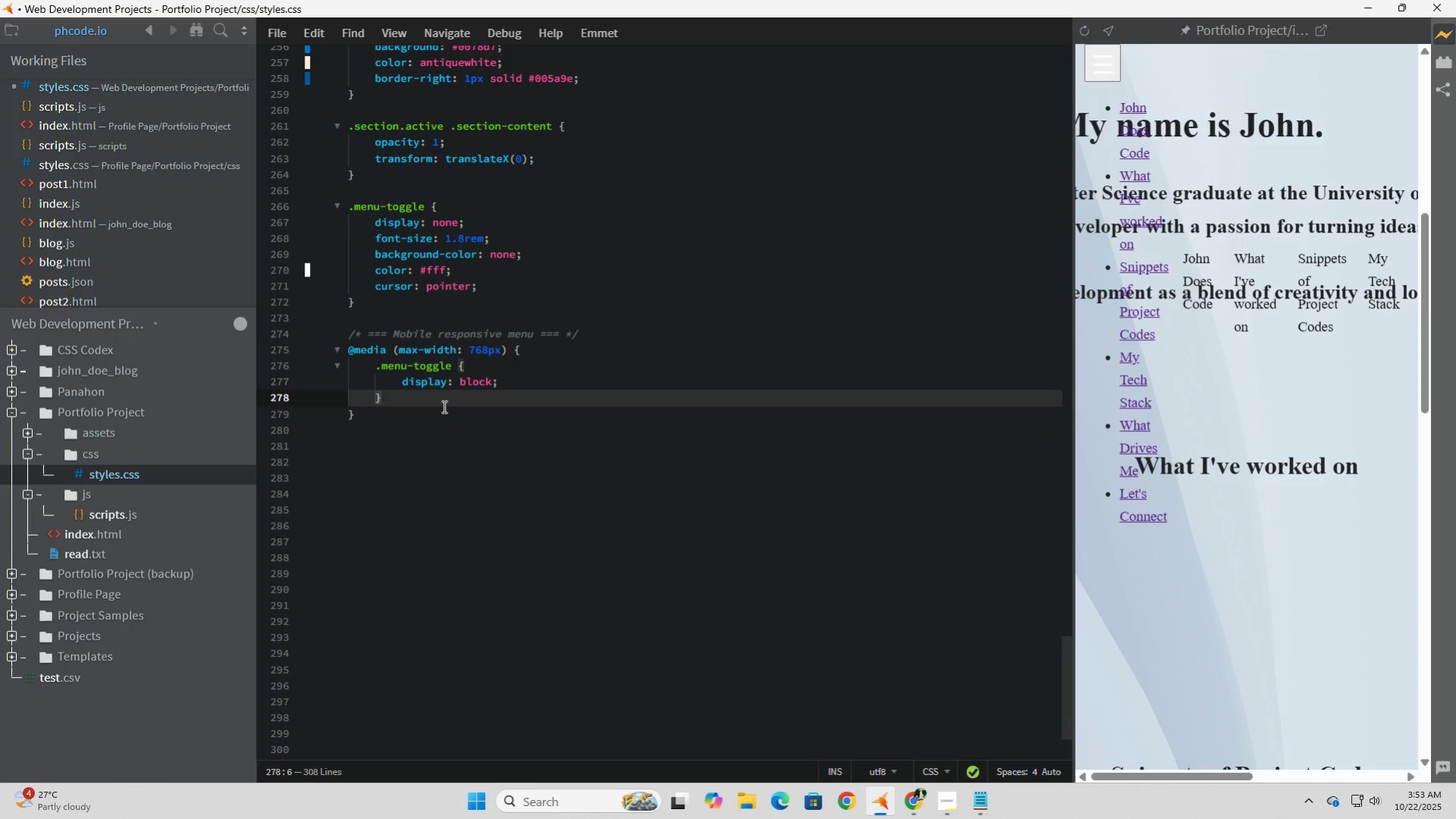 
key(Enter)
 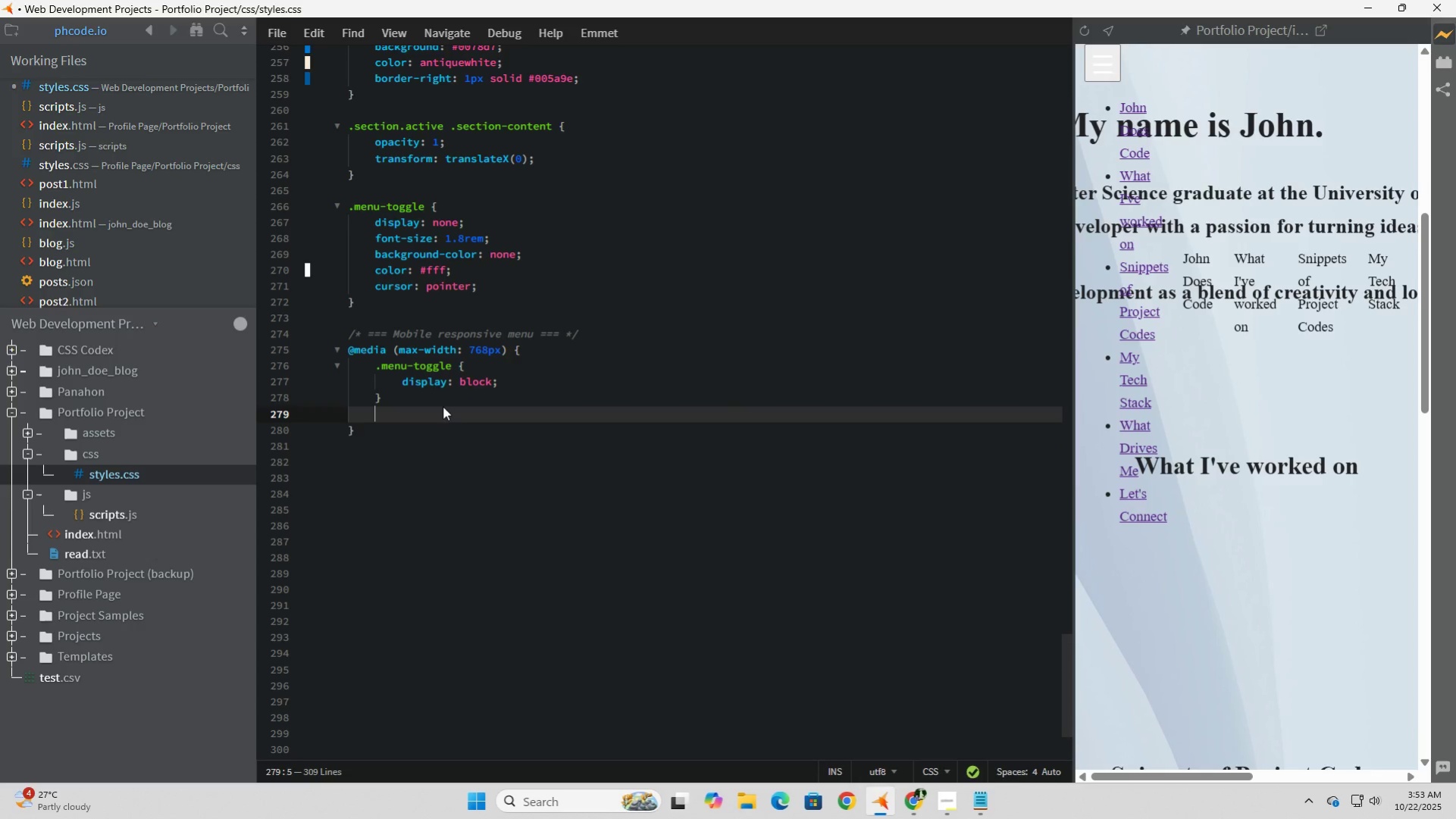 
key(Enter)
 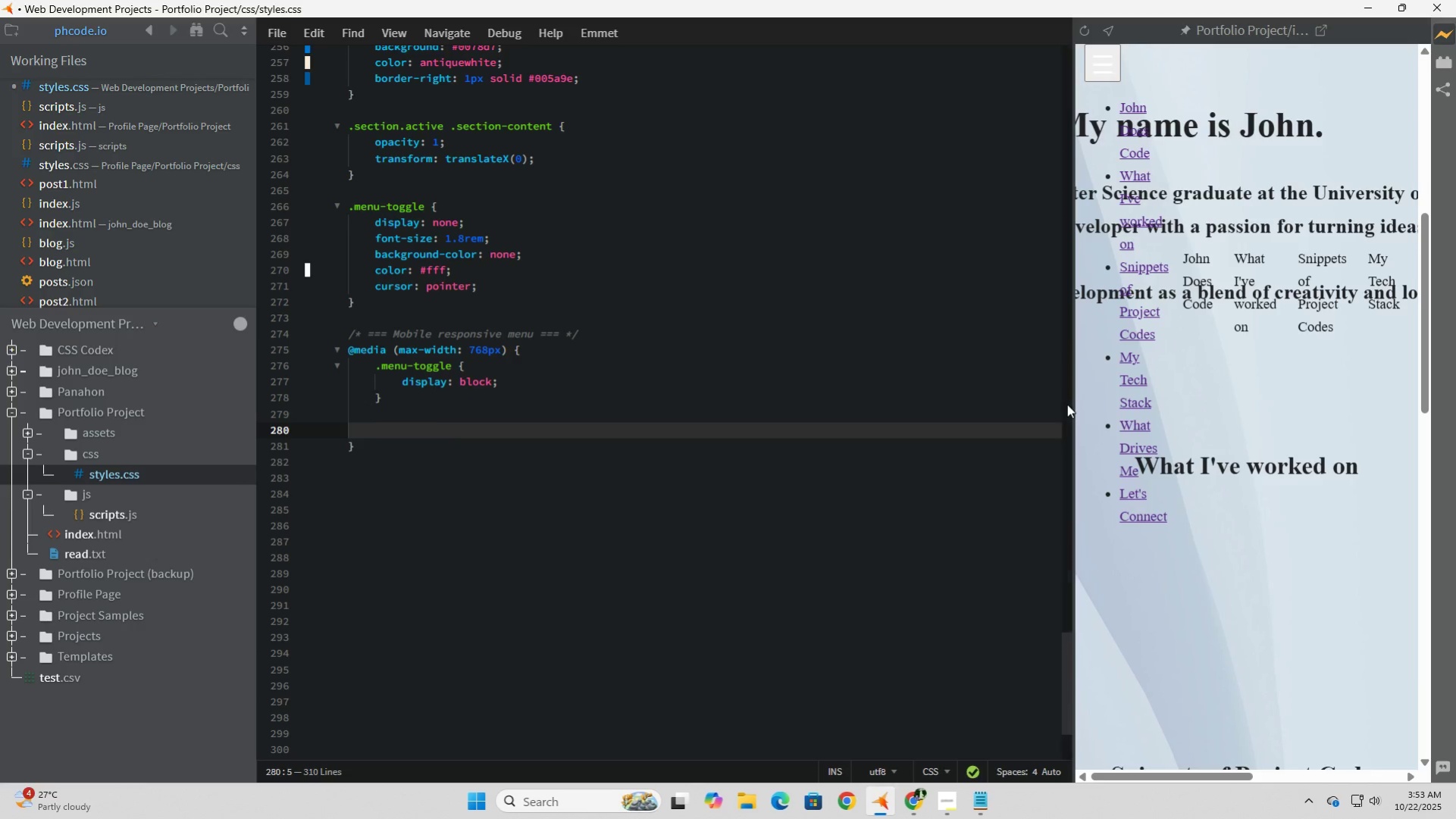 
left_click_drag(start_coordinate=[1075, 402], to_coordinate=[1090, 397])
 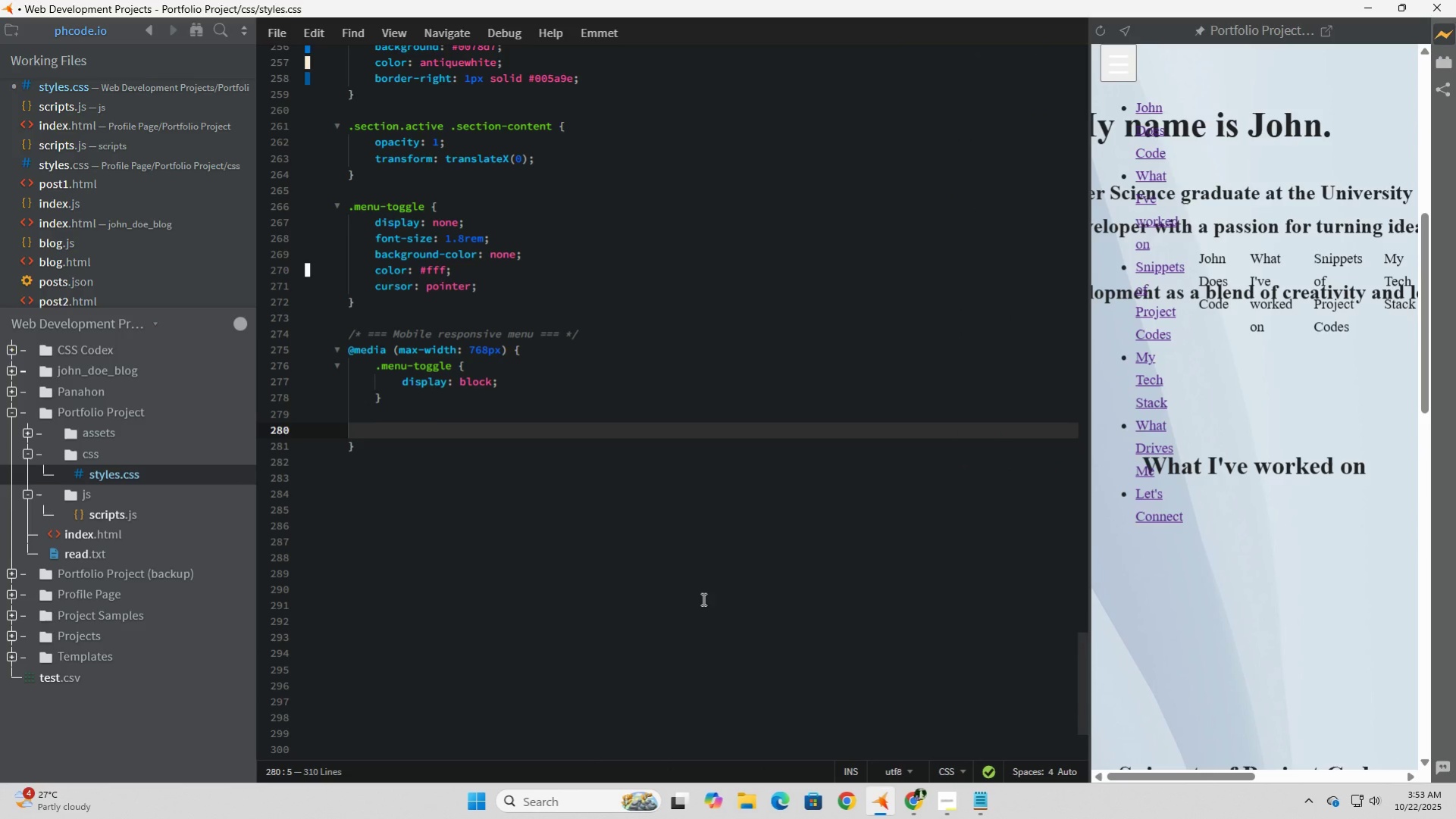 
type(.conmta)
key(Backspace)
key(Backspace)
key(Backspace)
type(tainer {)
 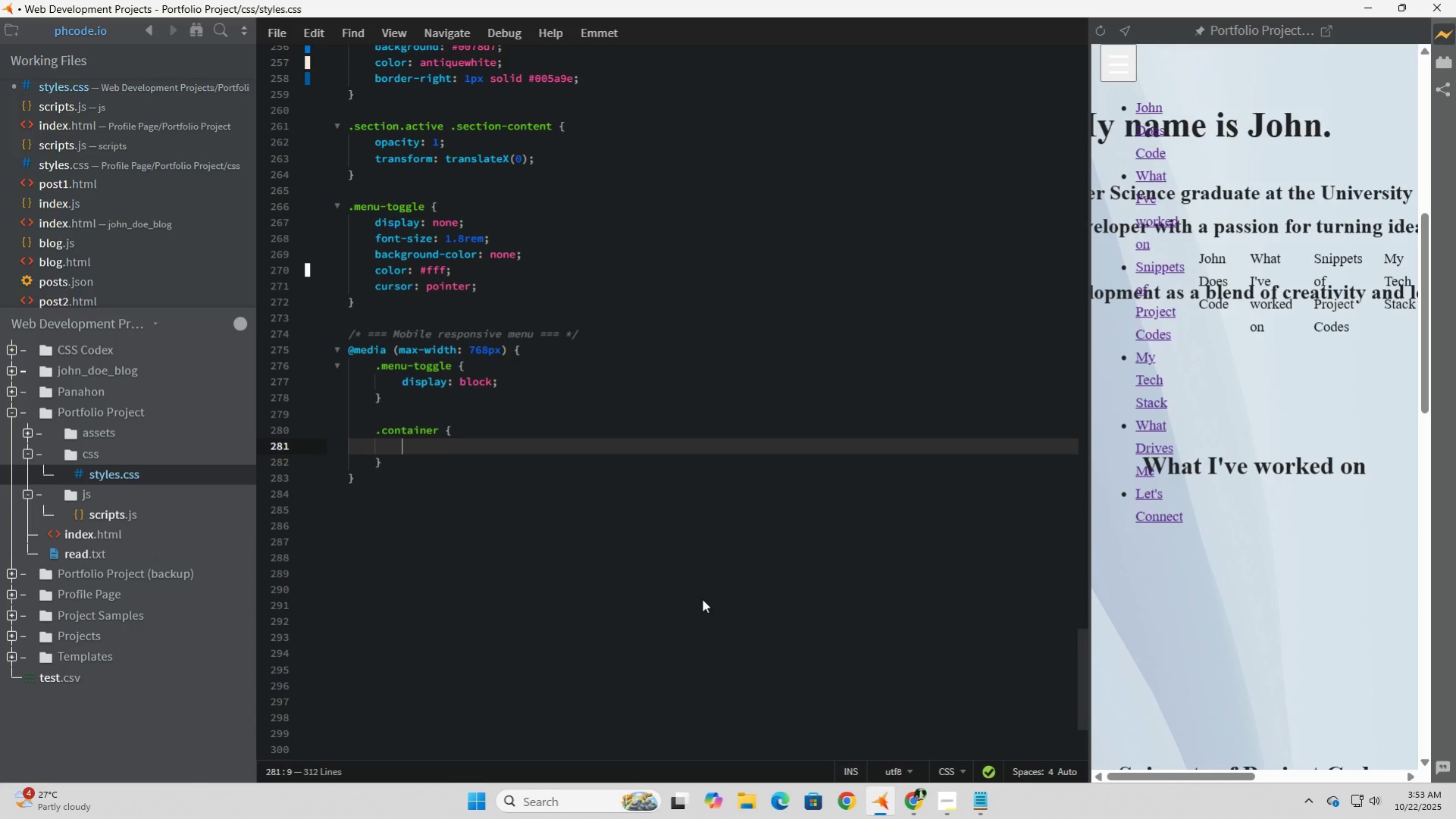 
 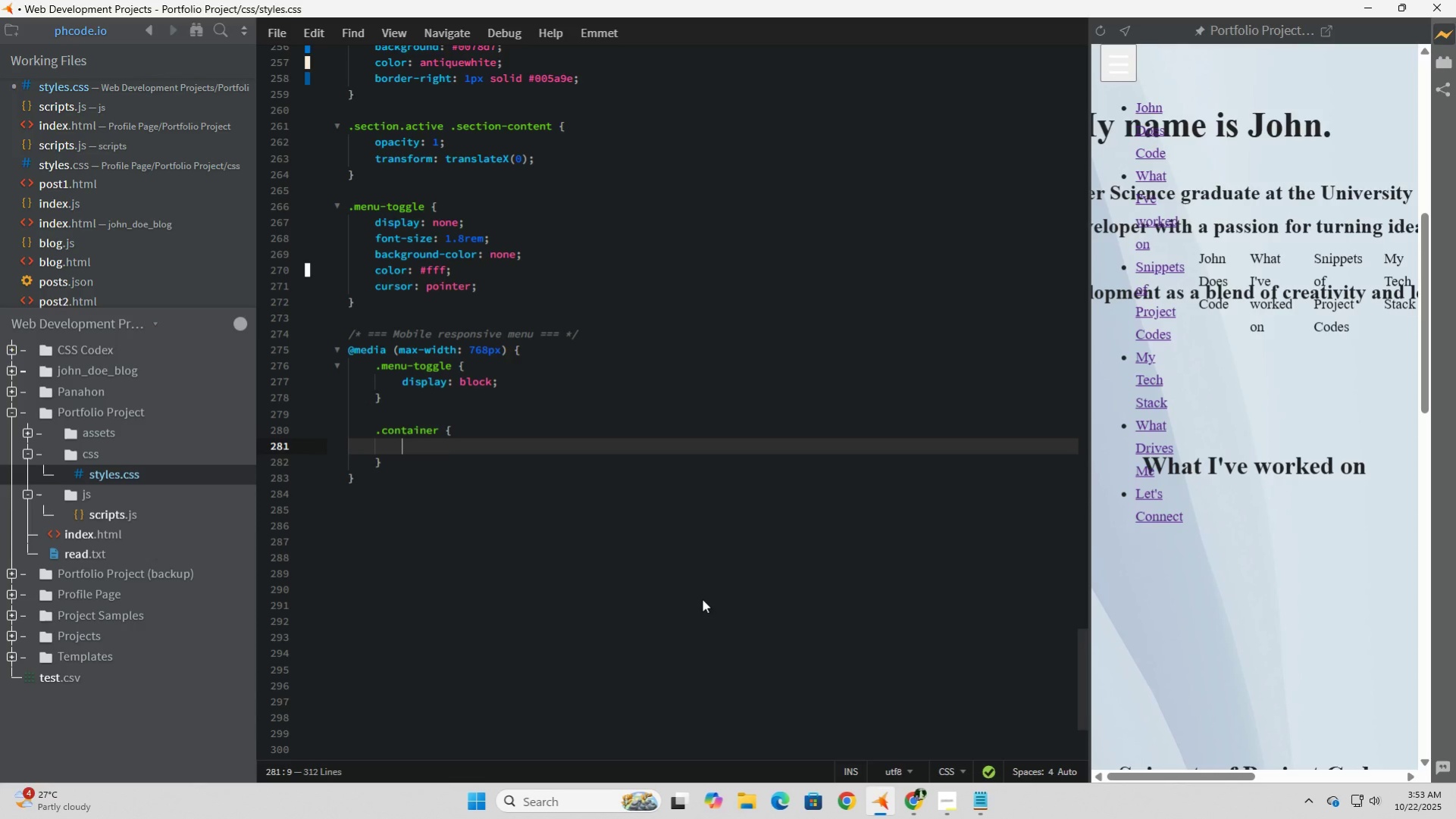 
key(Enter)
 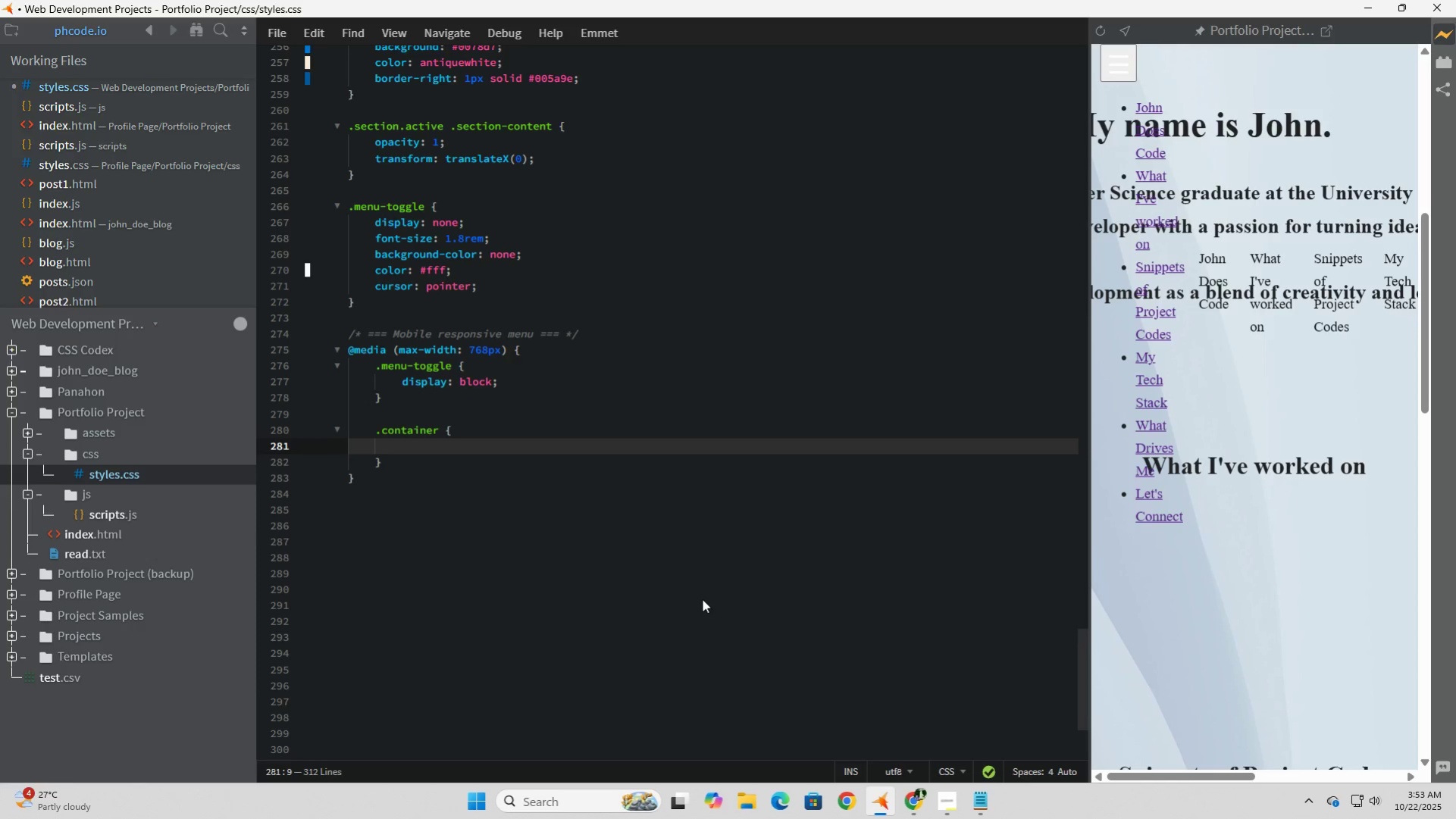 
type(display)
key(Tab)
type(none;)
 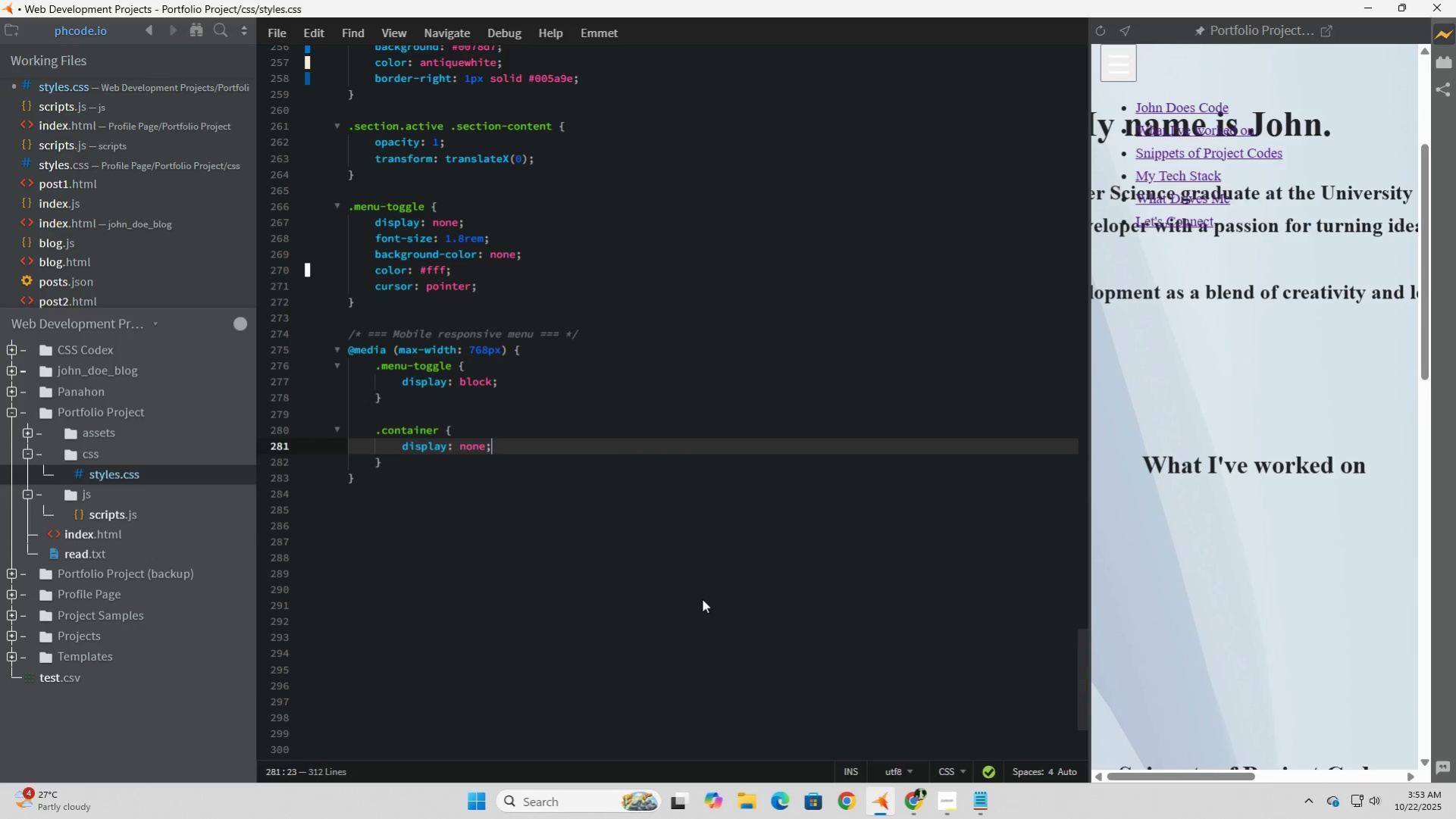 
key(ArrowDown)
 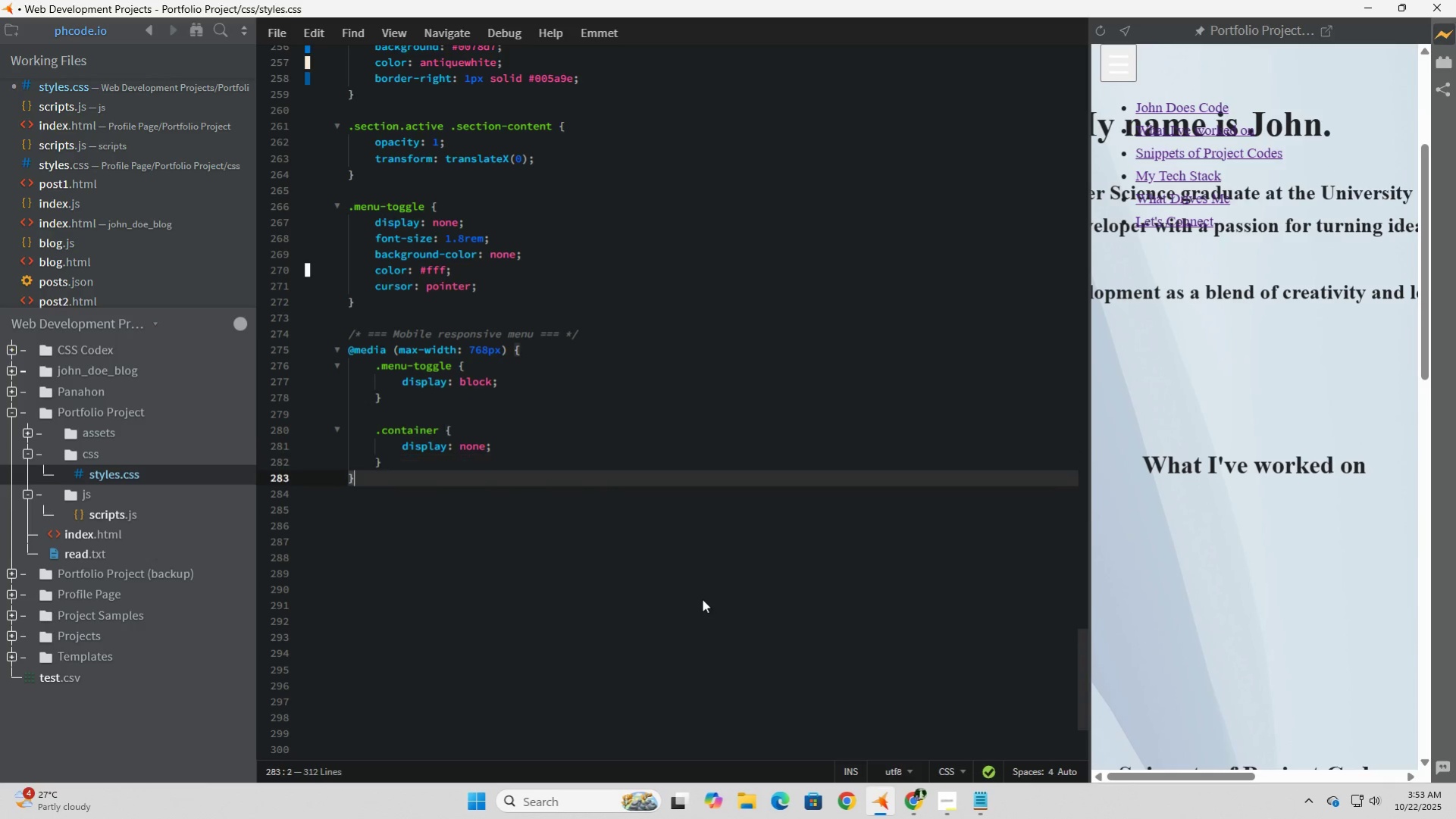 
key(ArrowDown)
 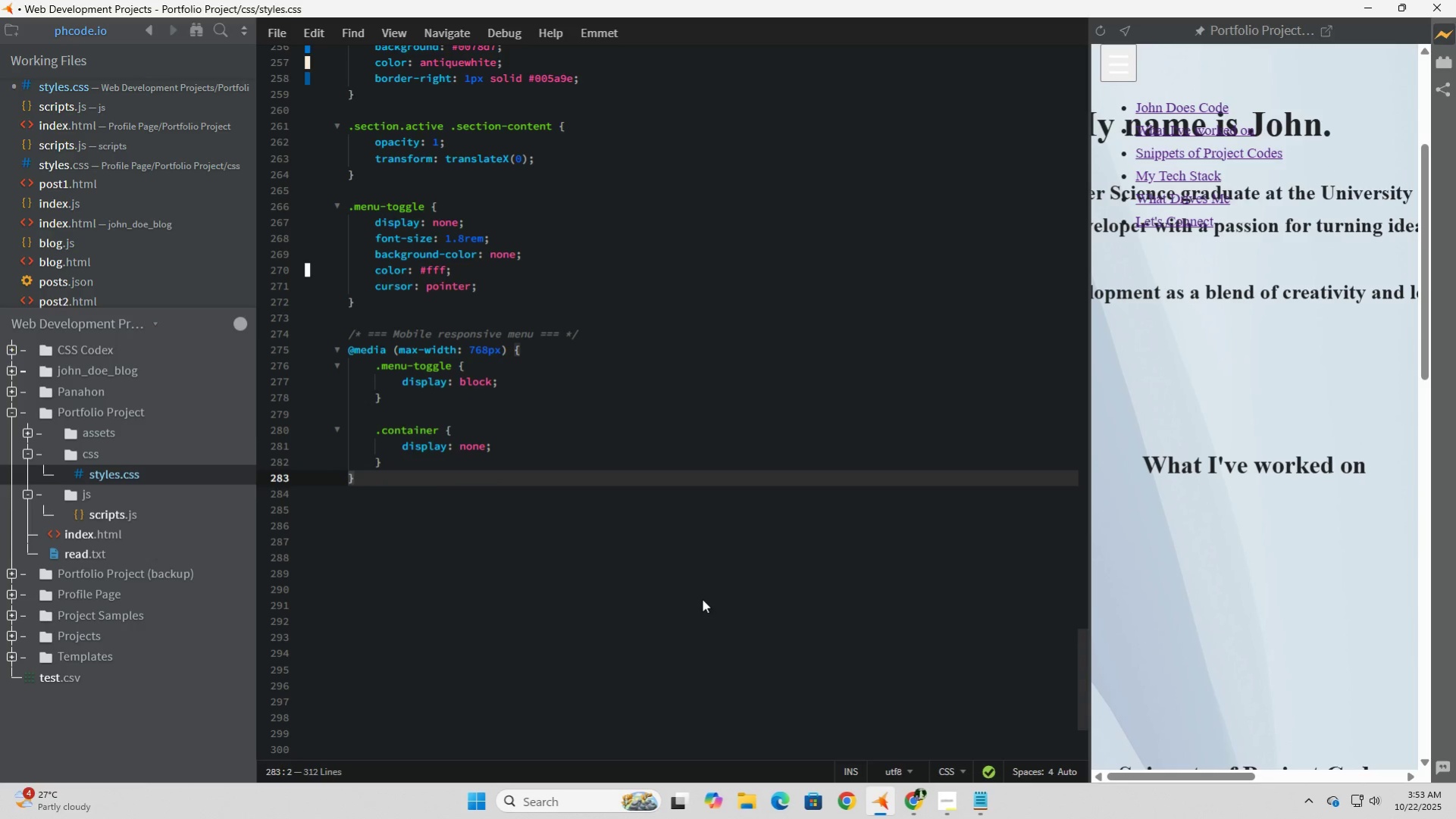 
key(ArrowDown)
 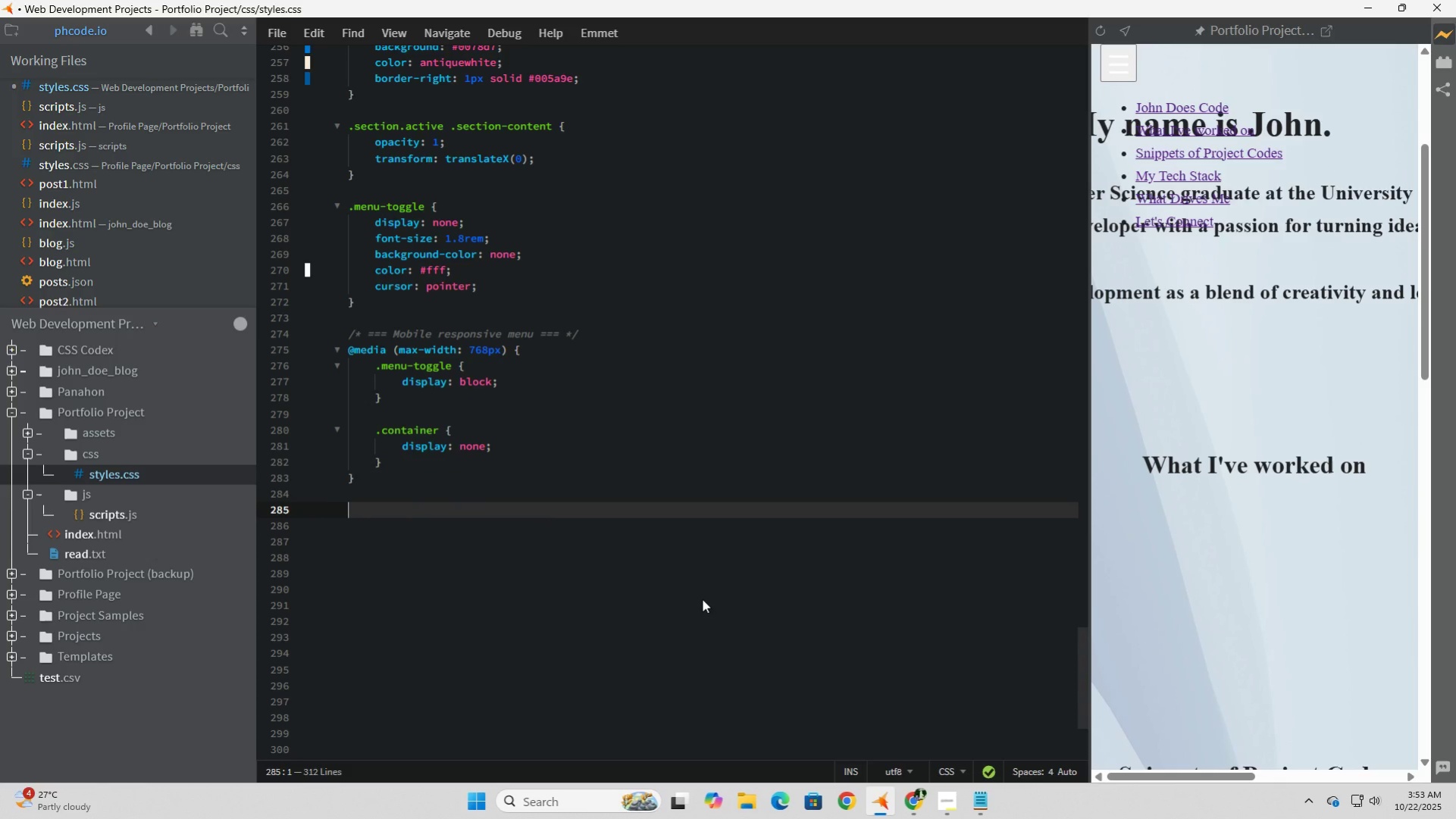 
key(Enter)
 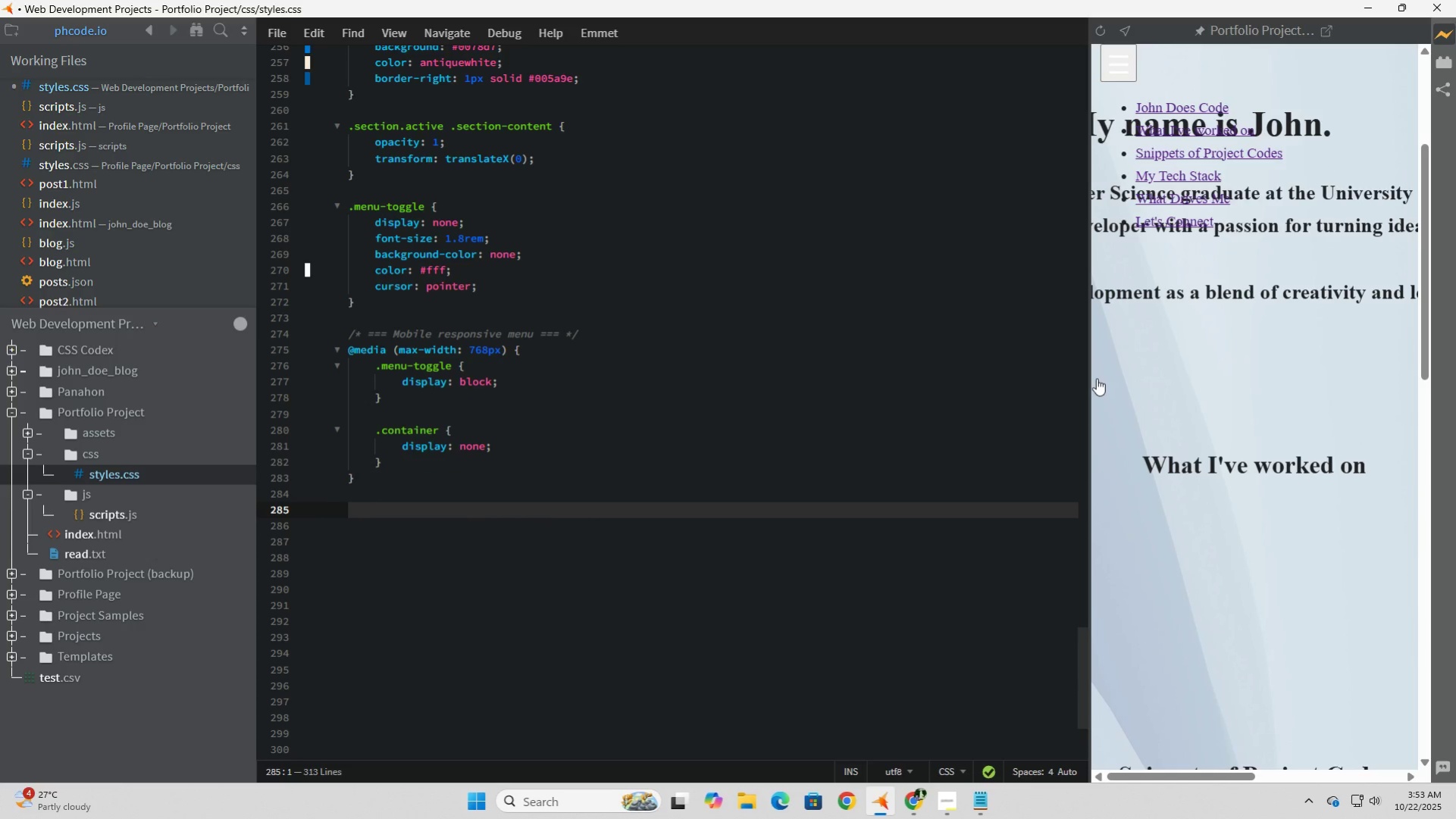 
left_click_drag(start_coordinate=[1088, 374], to_coordinate=[1062, 377])
 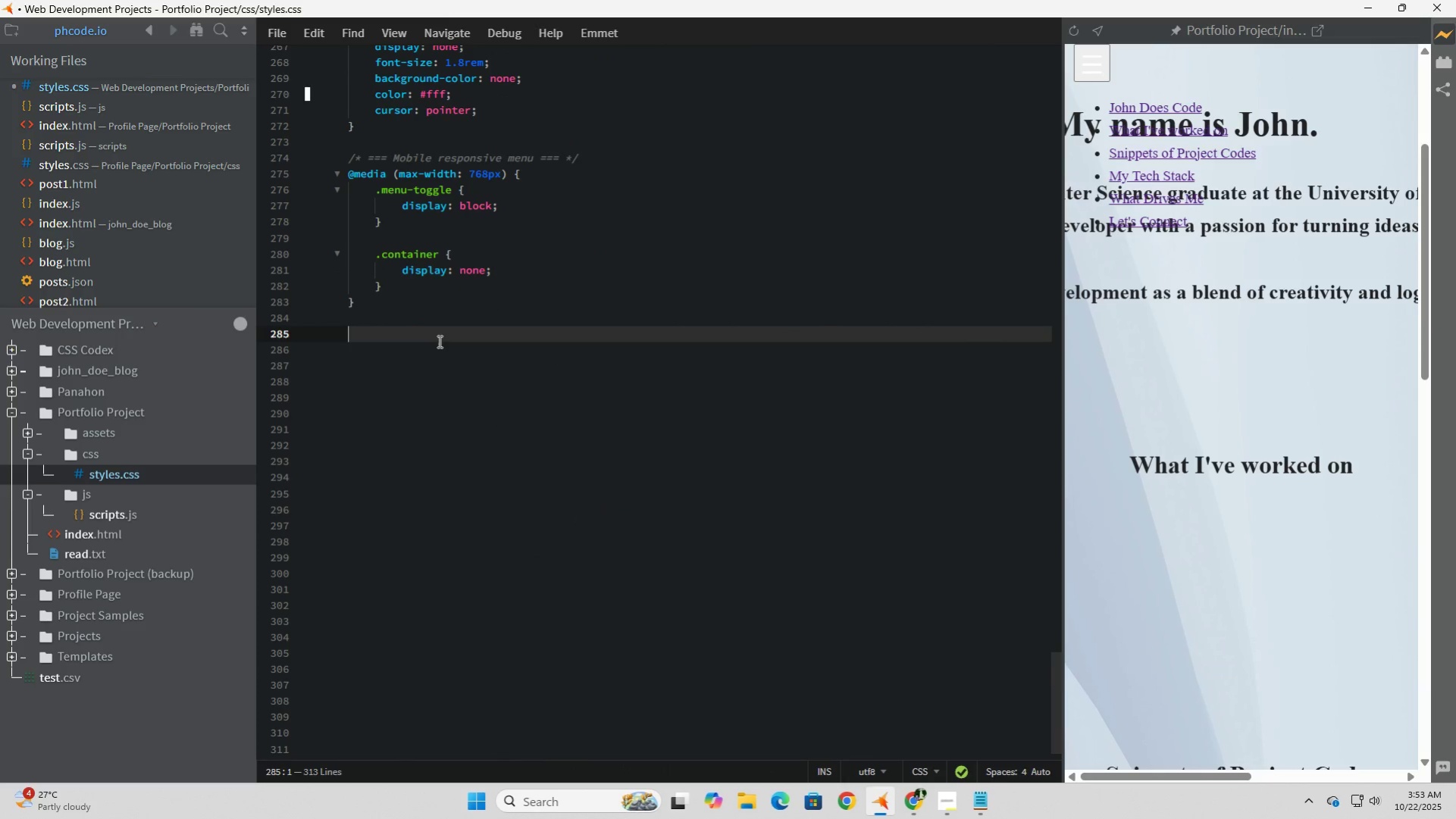 
left_click([438, 339])
 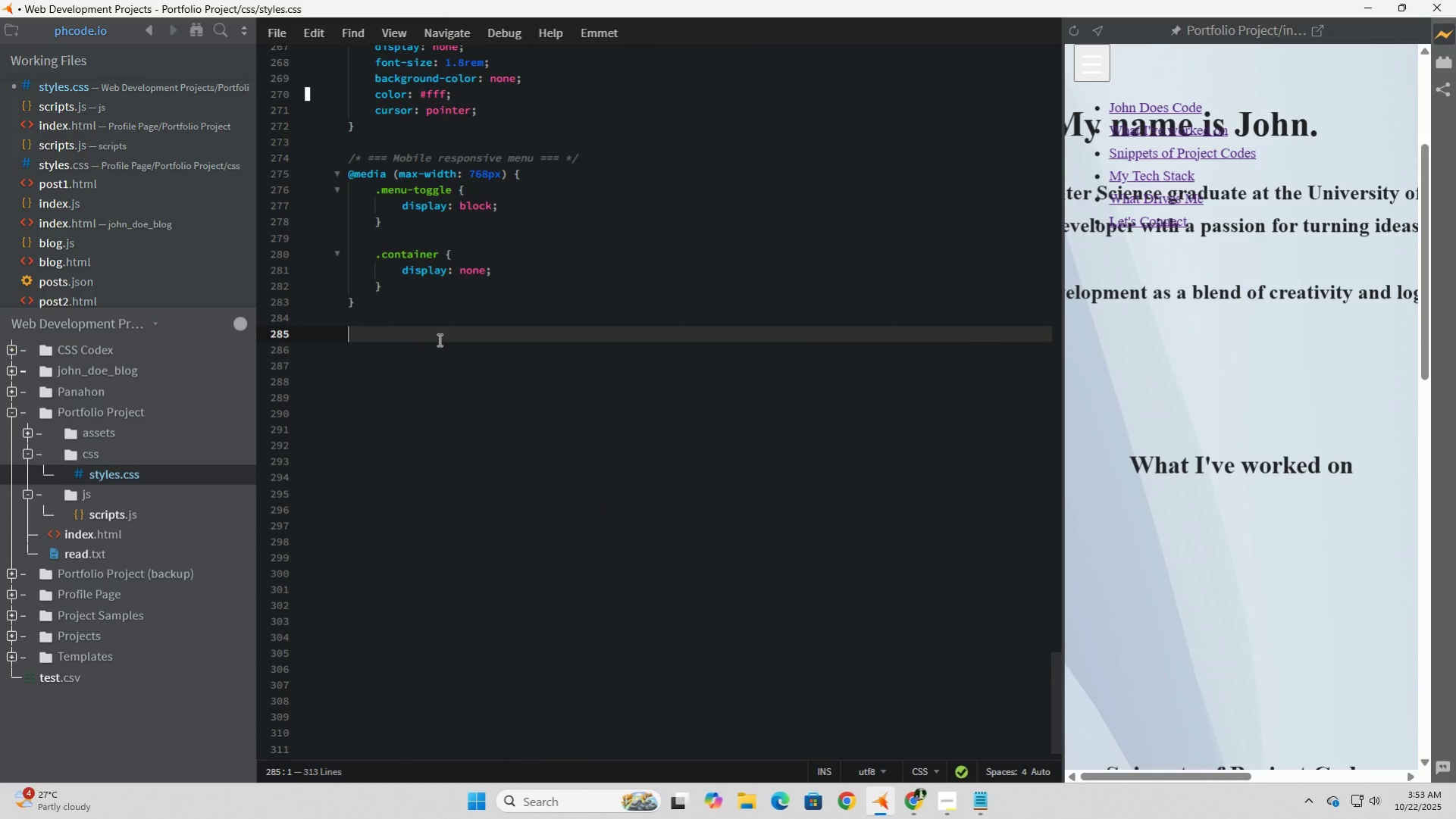 
type(.nav-links {)
 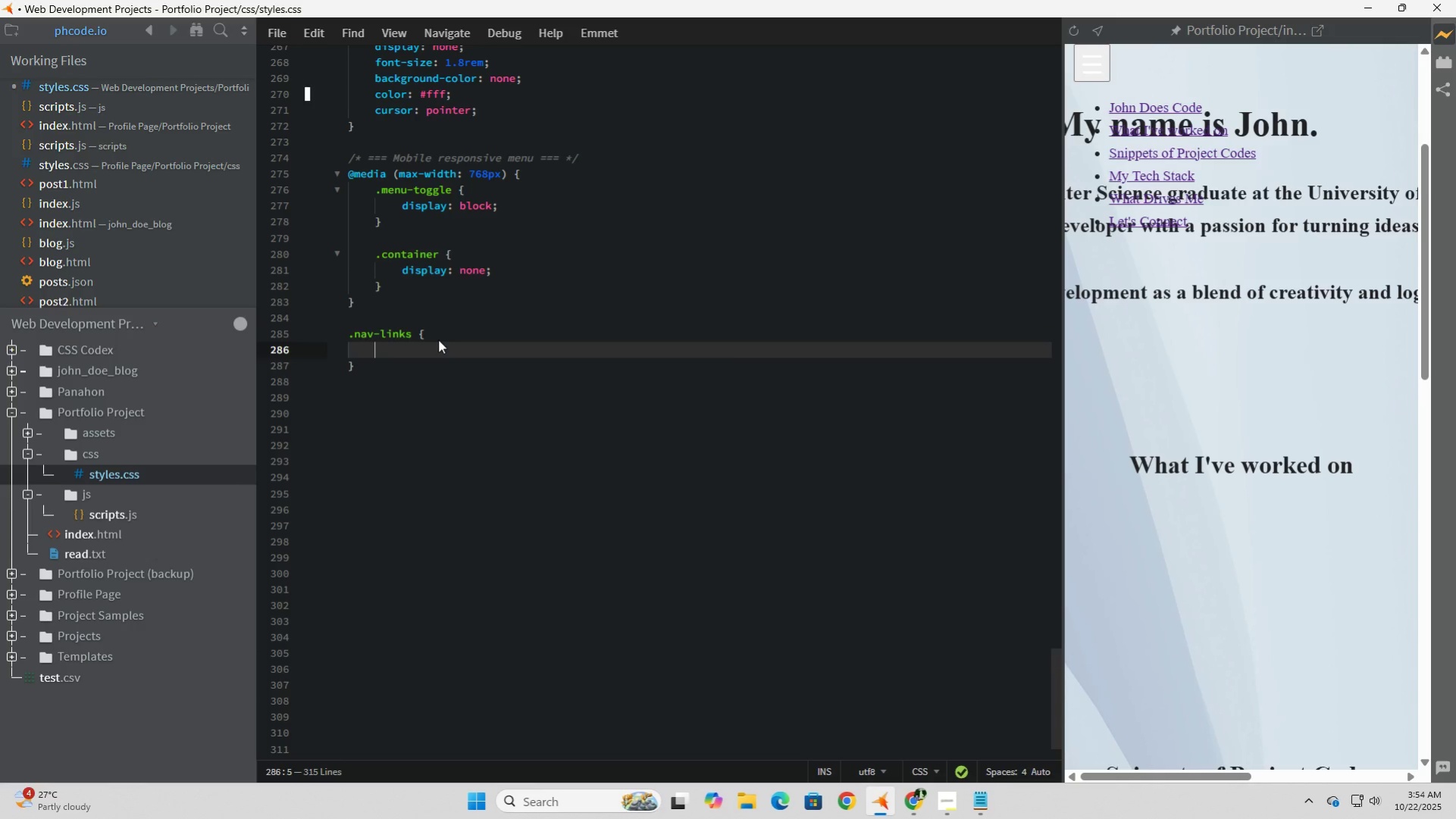 
 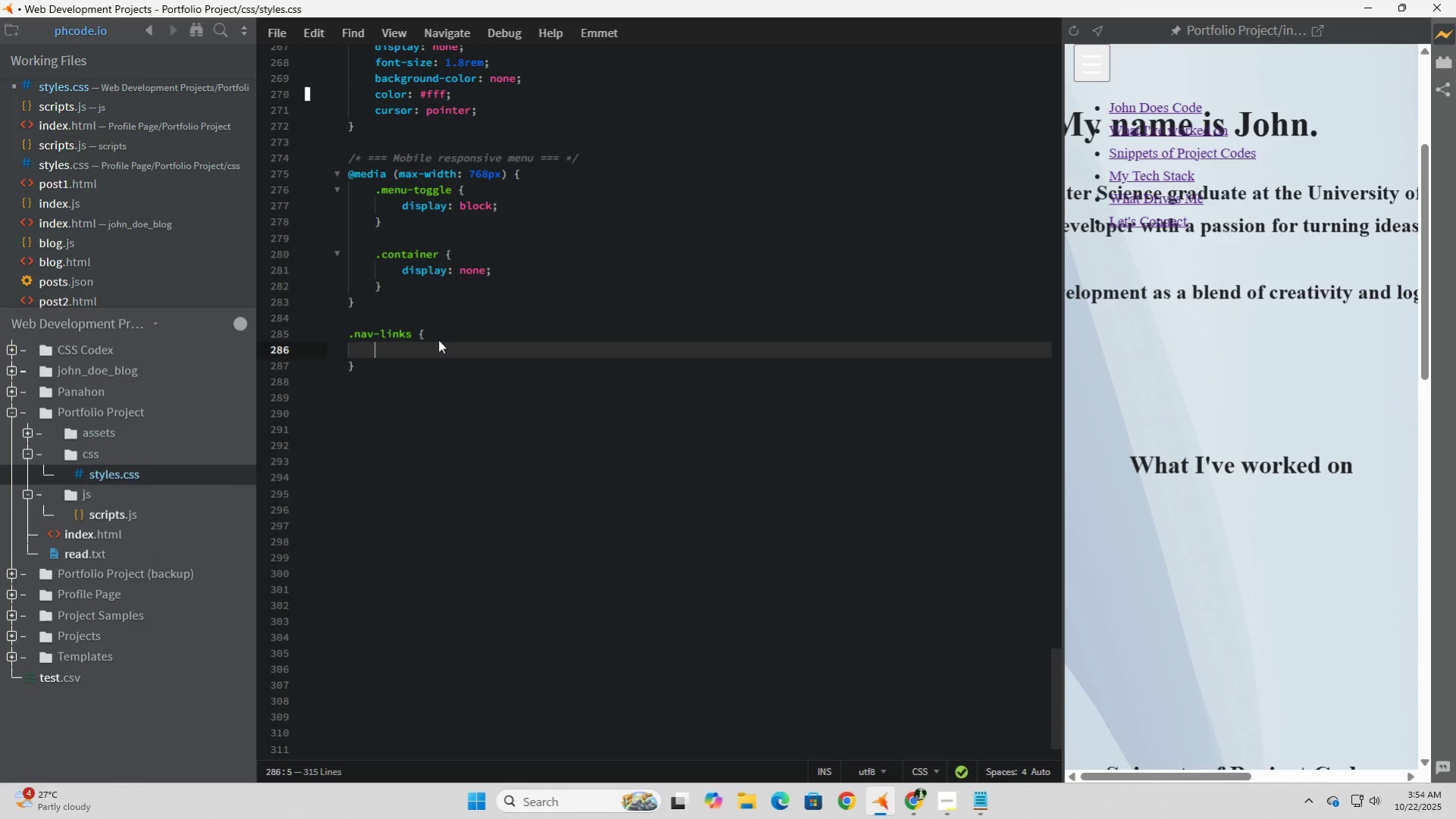 
key(Enter)
 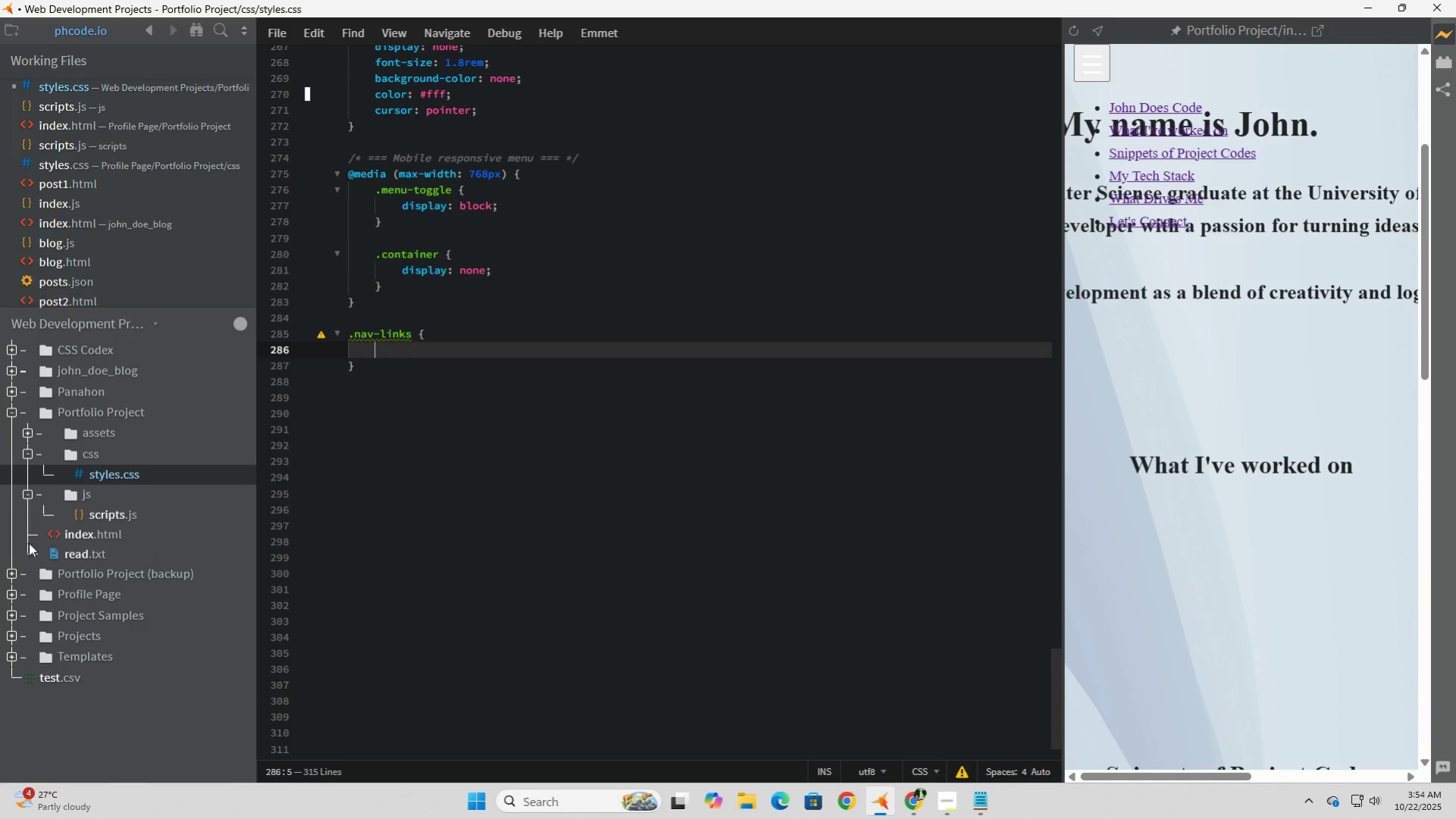 
left_click([76, 533])
 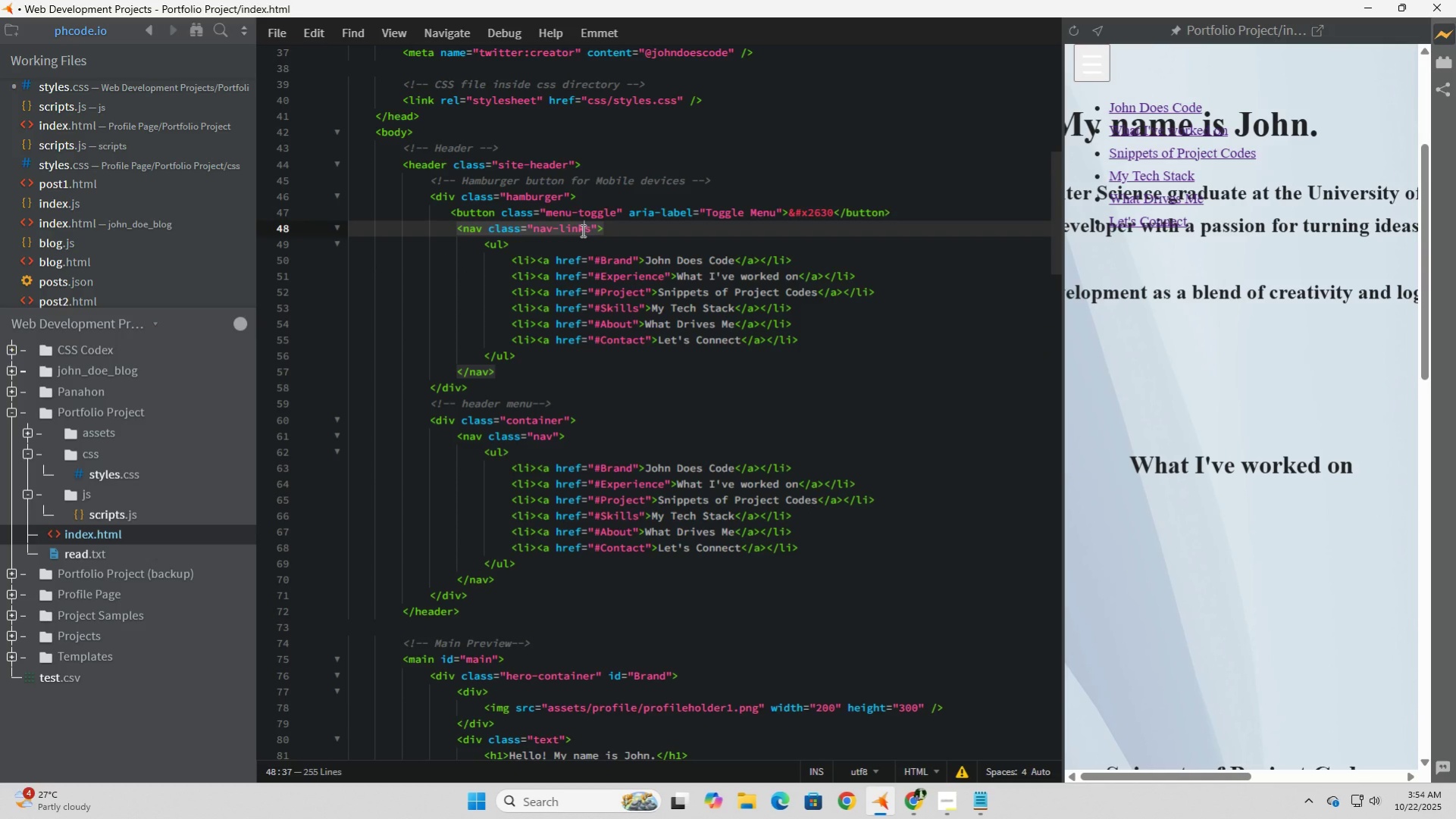 
left_click([581, 230])
 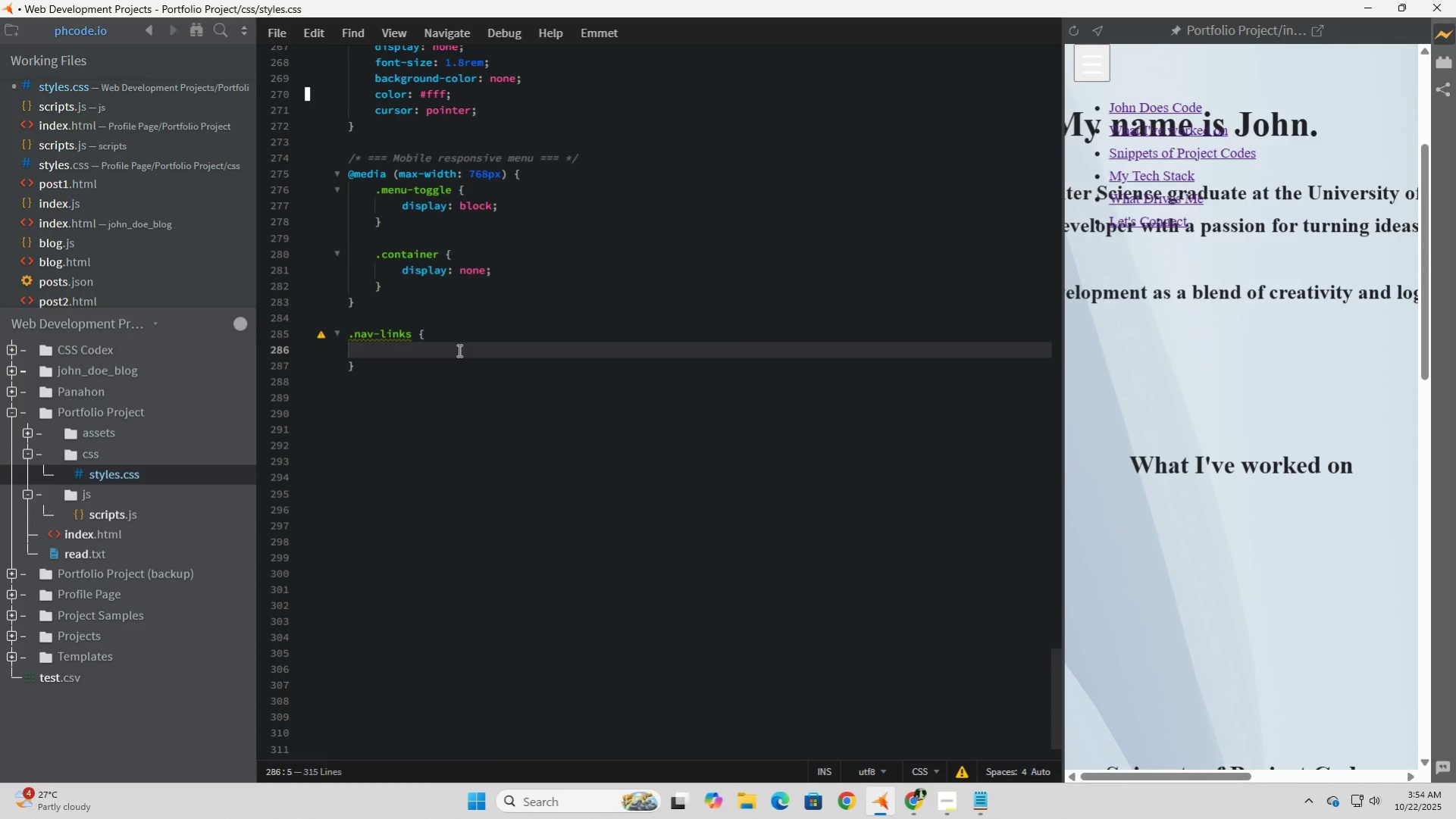 
left_click([457, 350])
 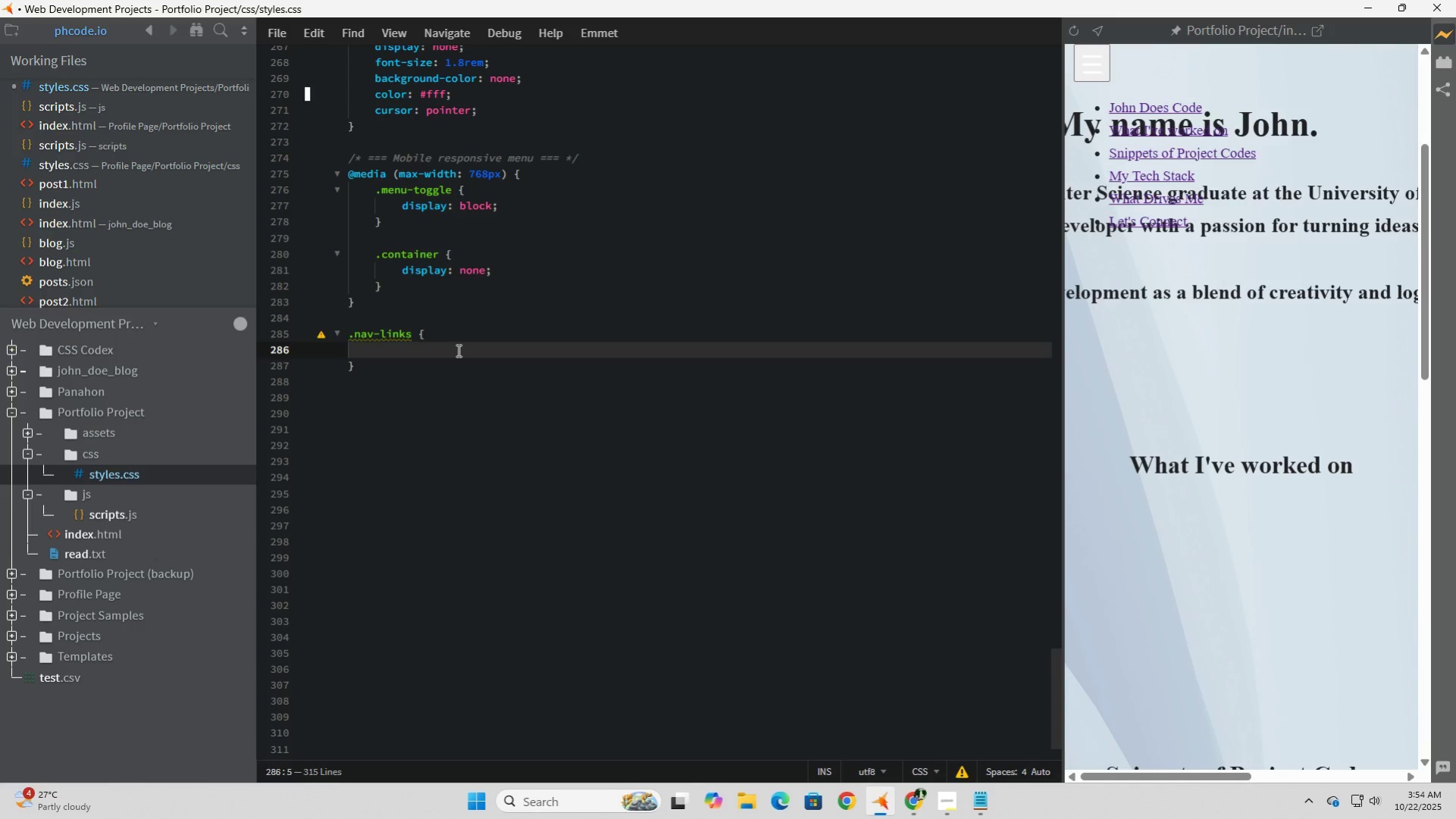 
wait(5.19)
 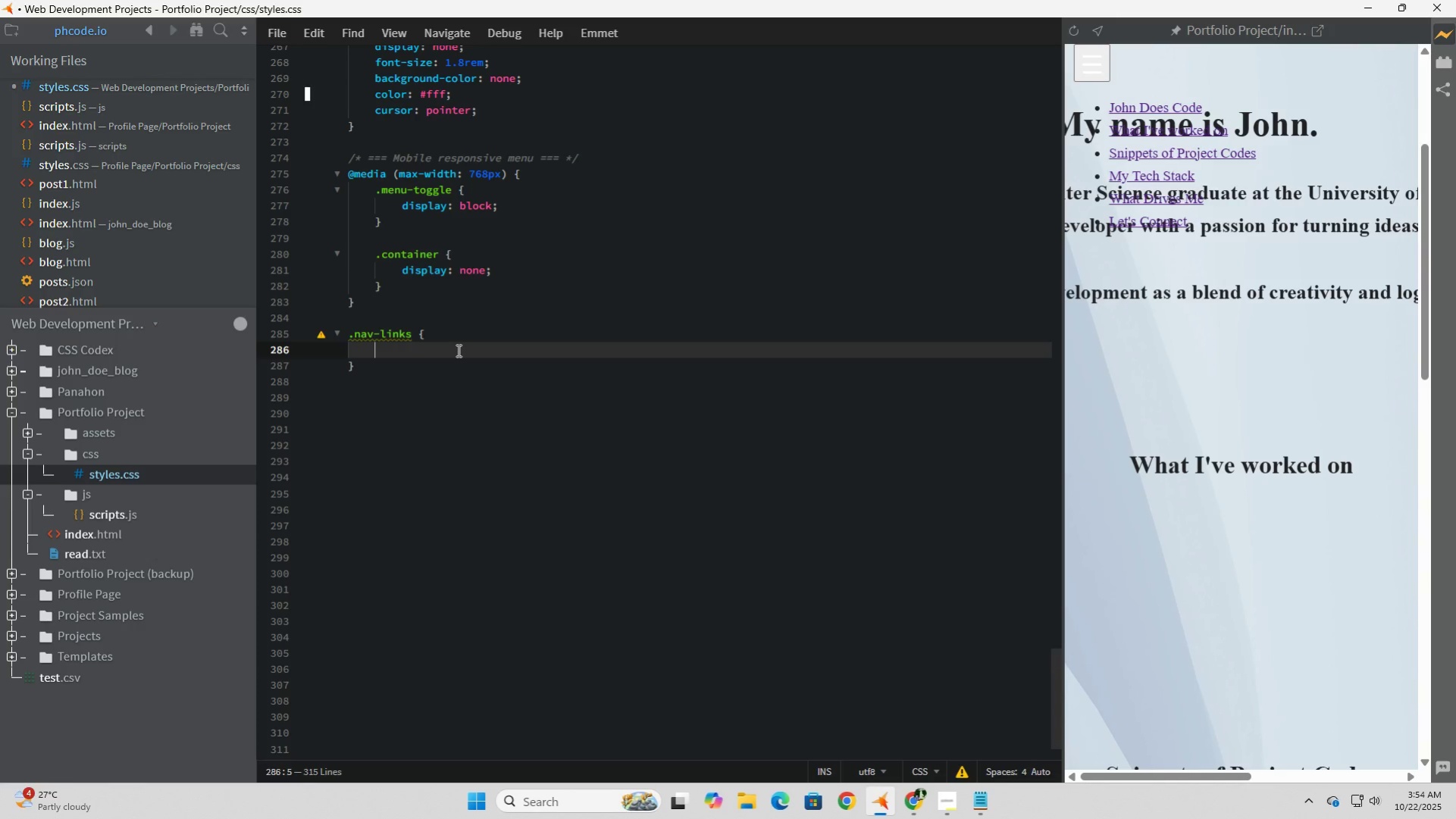 
type(position)
key(Tab)
key(Tab)
 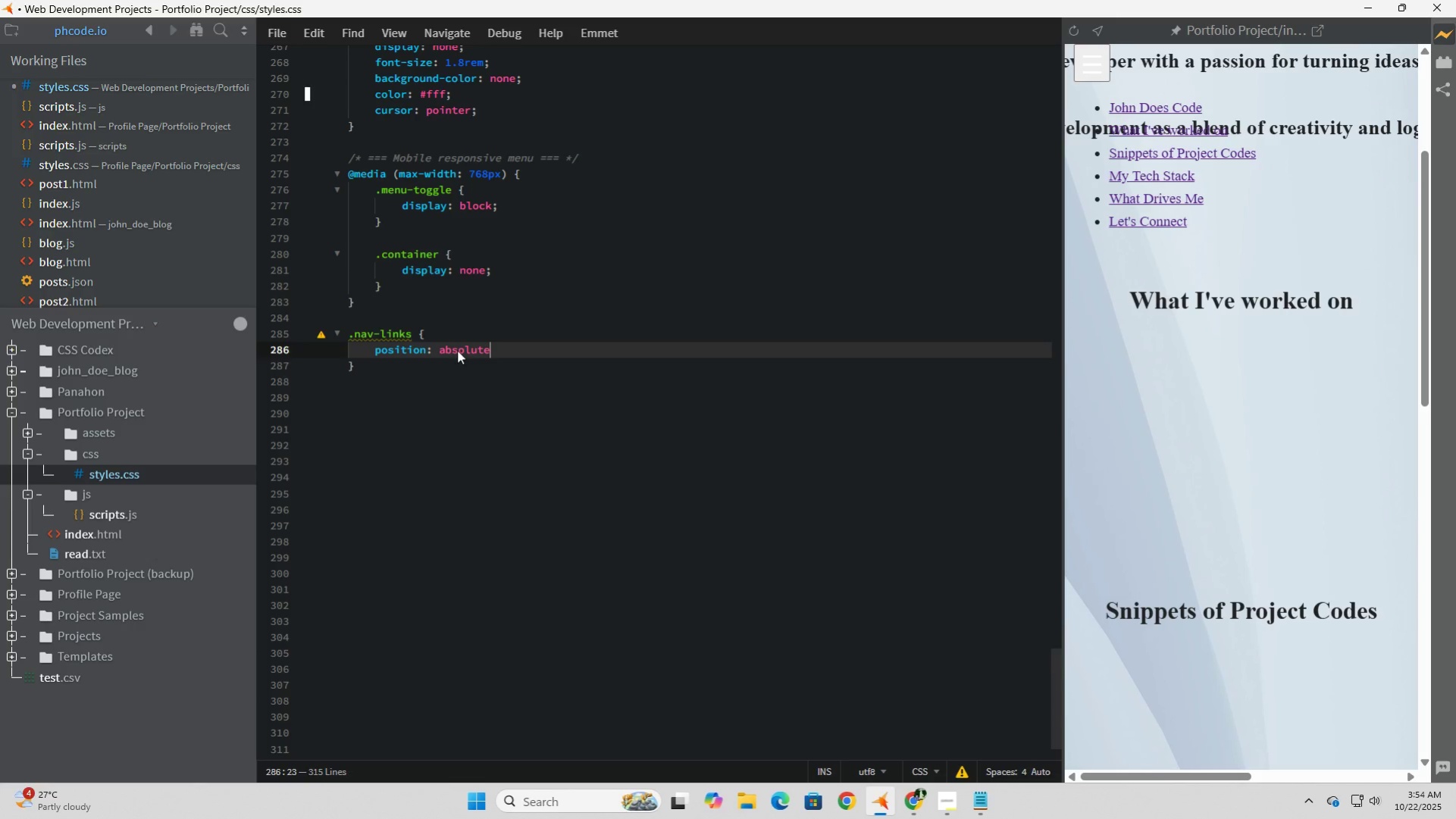 
key(Semicolon)
 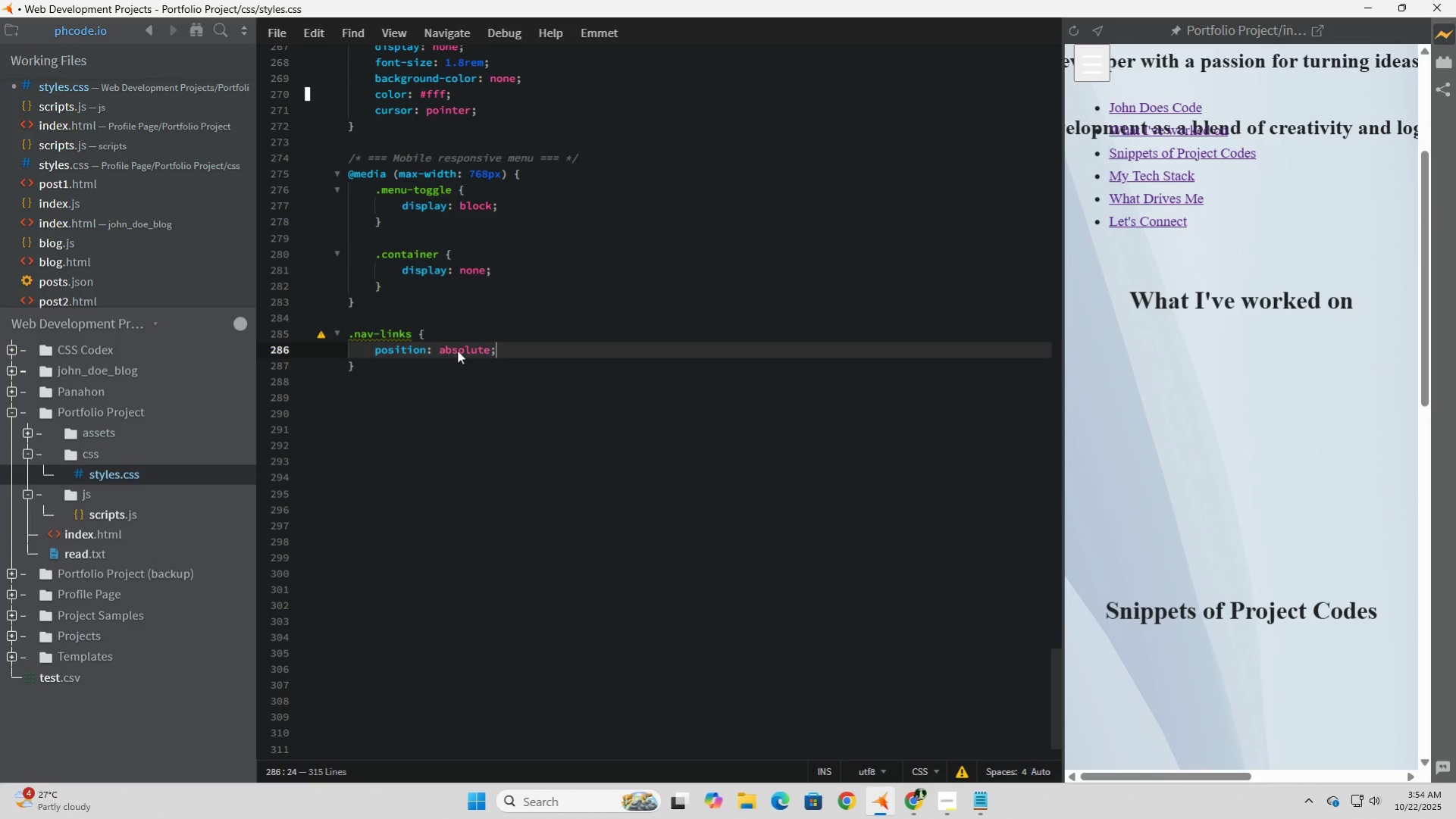 
key(Enter)
 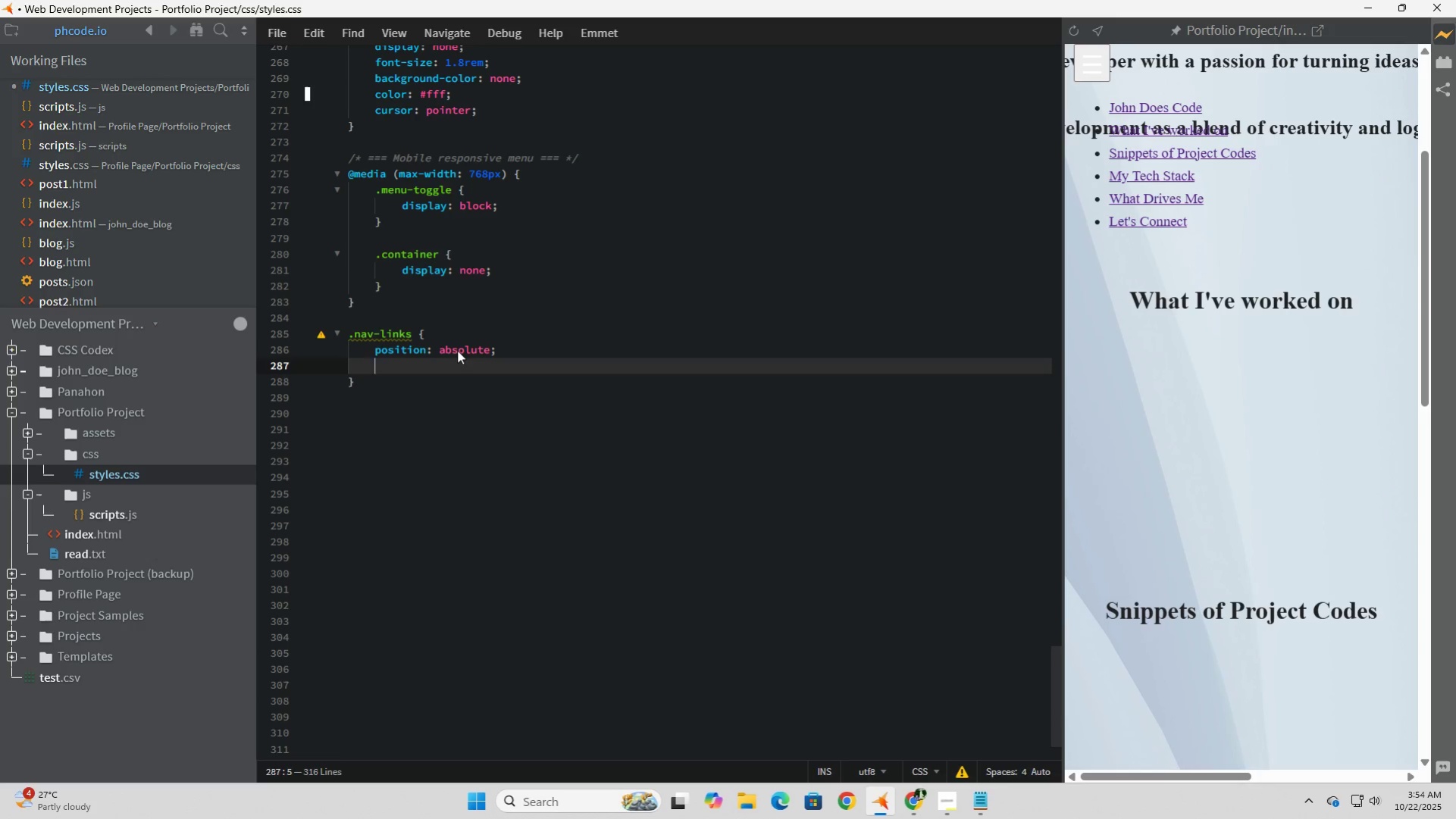 
type(width)
key(Tab)
 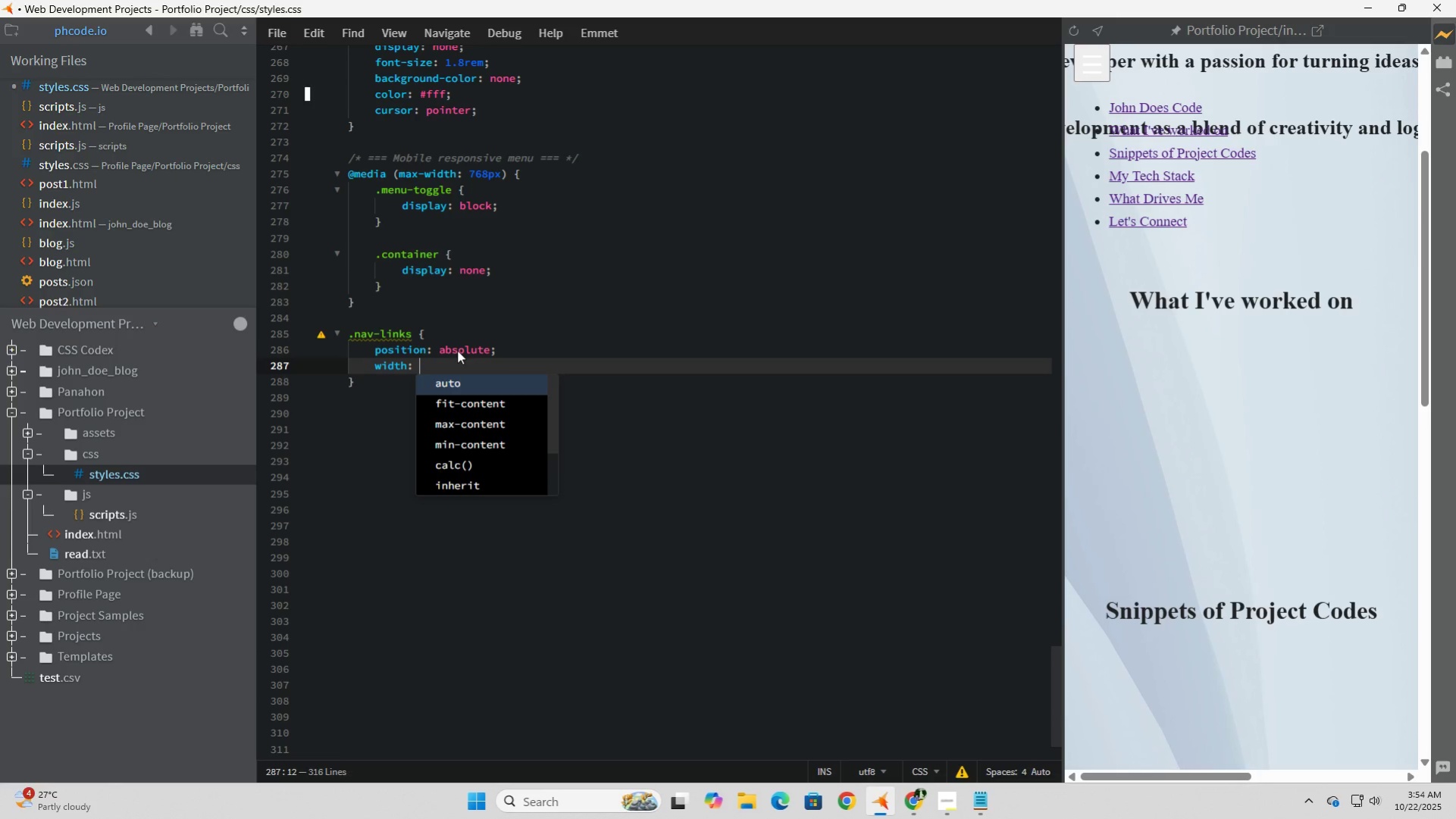 
key(ArrowDown)
 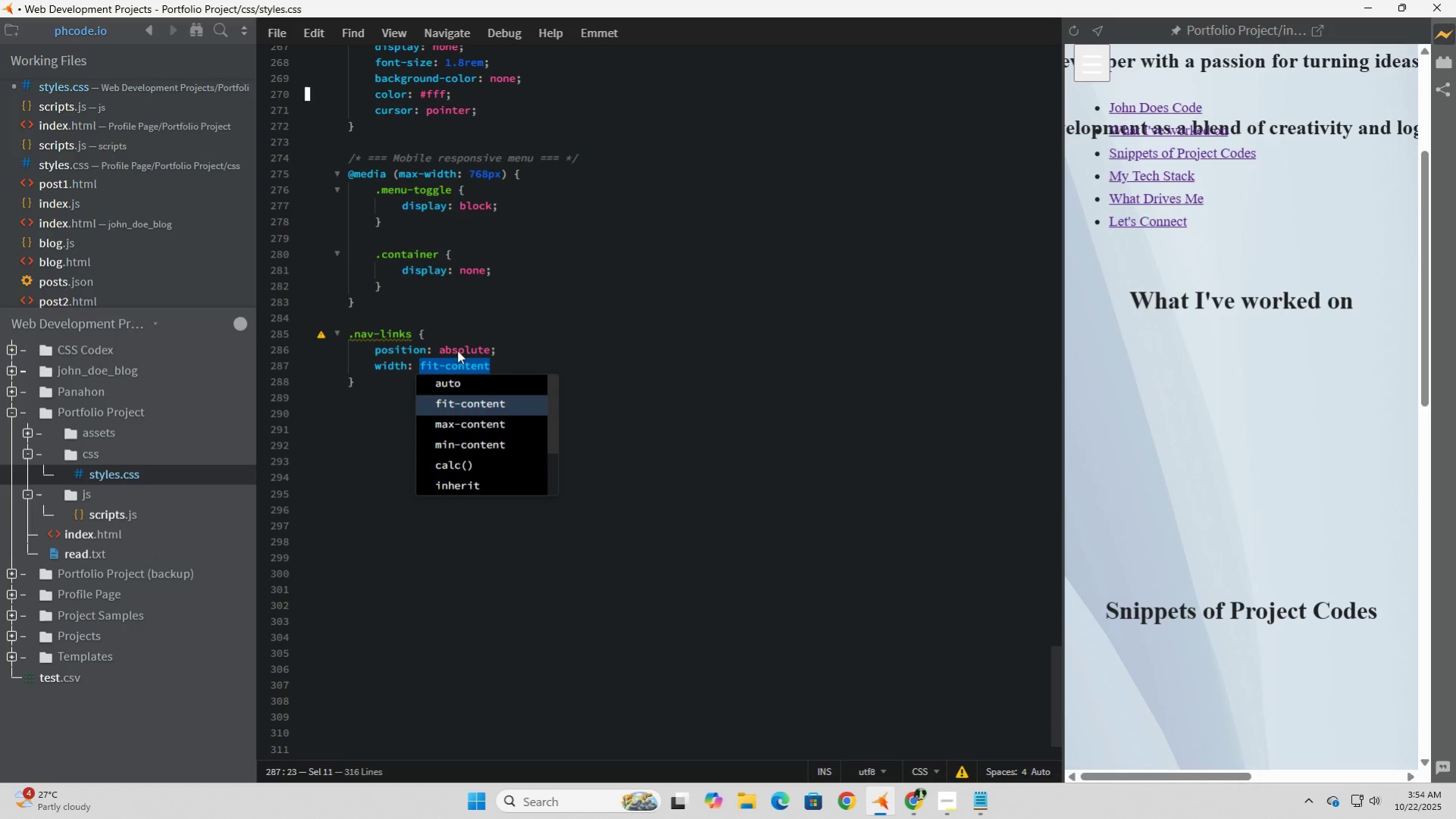 
key(Tab)
 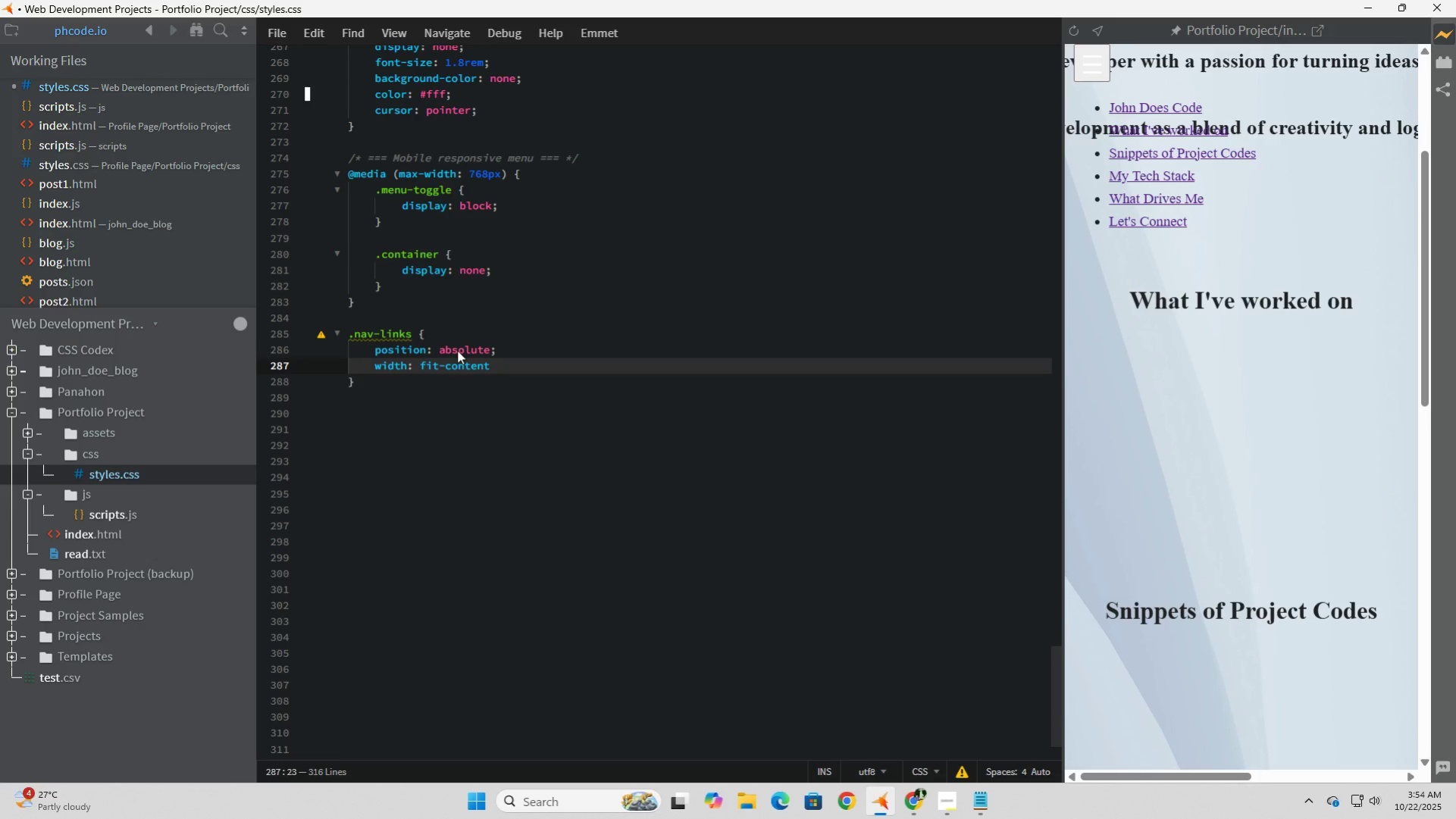 
key(Semicolon)
 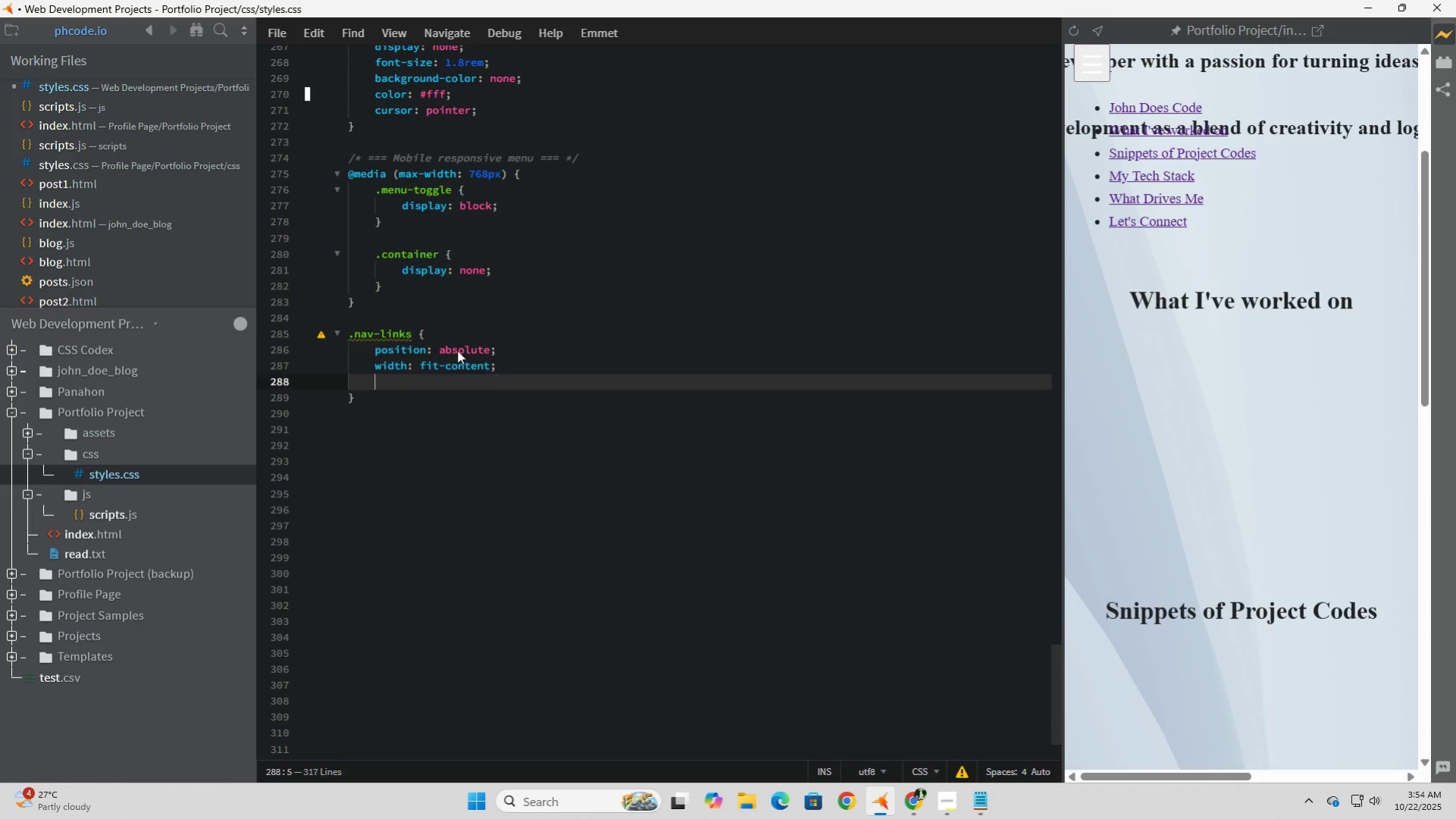 
key(Enter)
 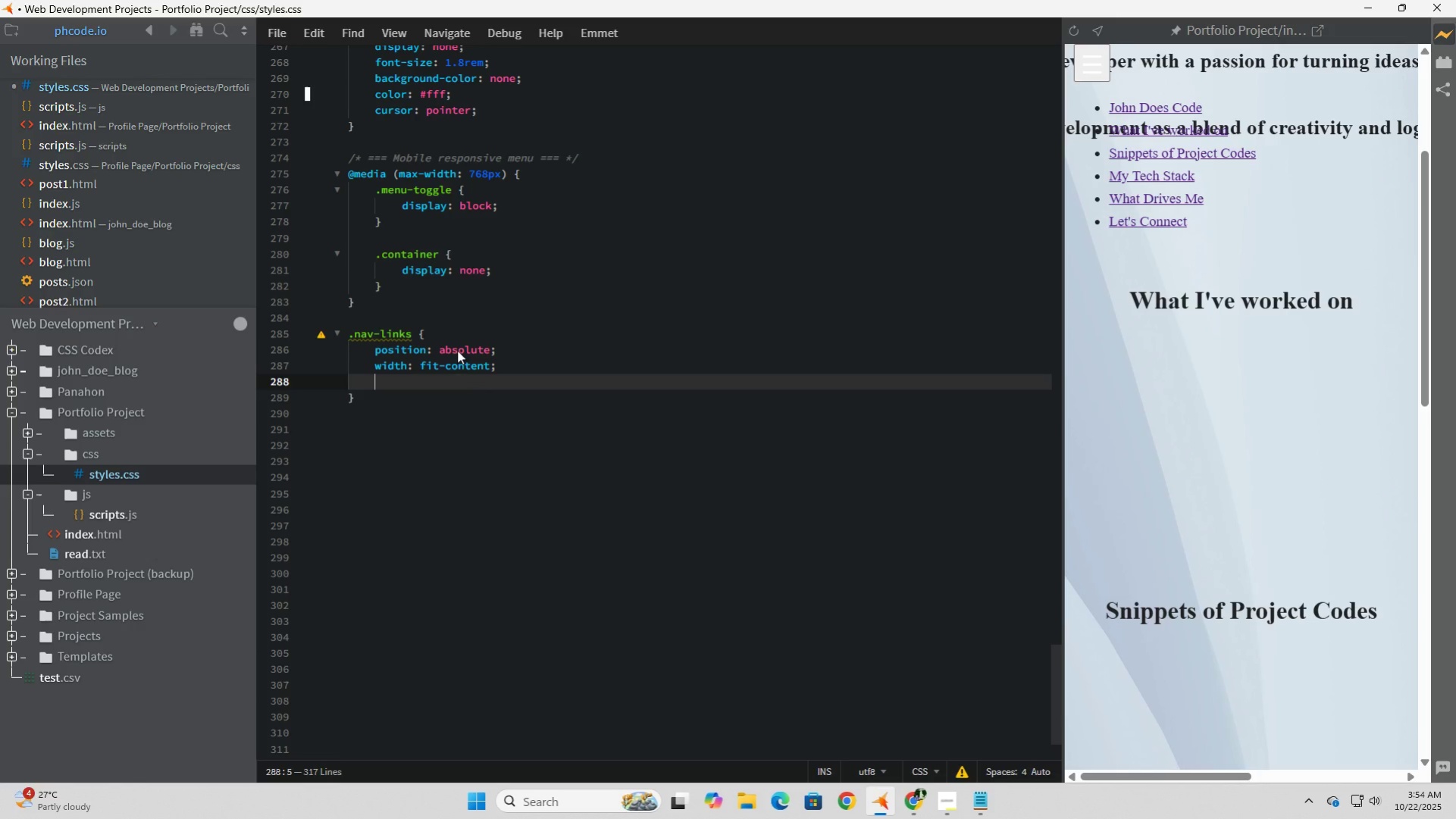 
type(top)
key(Tab)
type(100%;)
 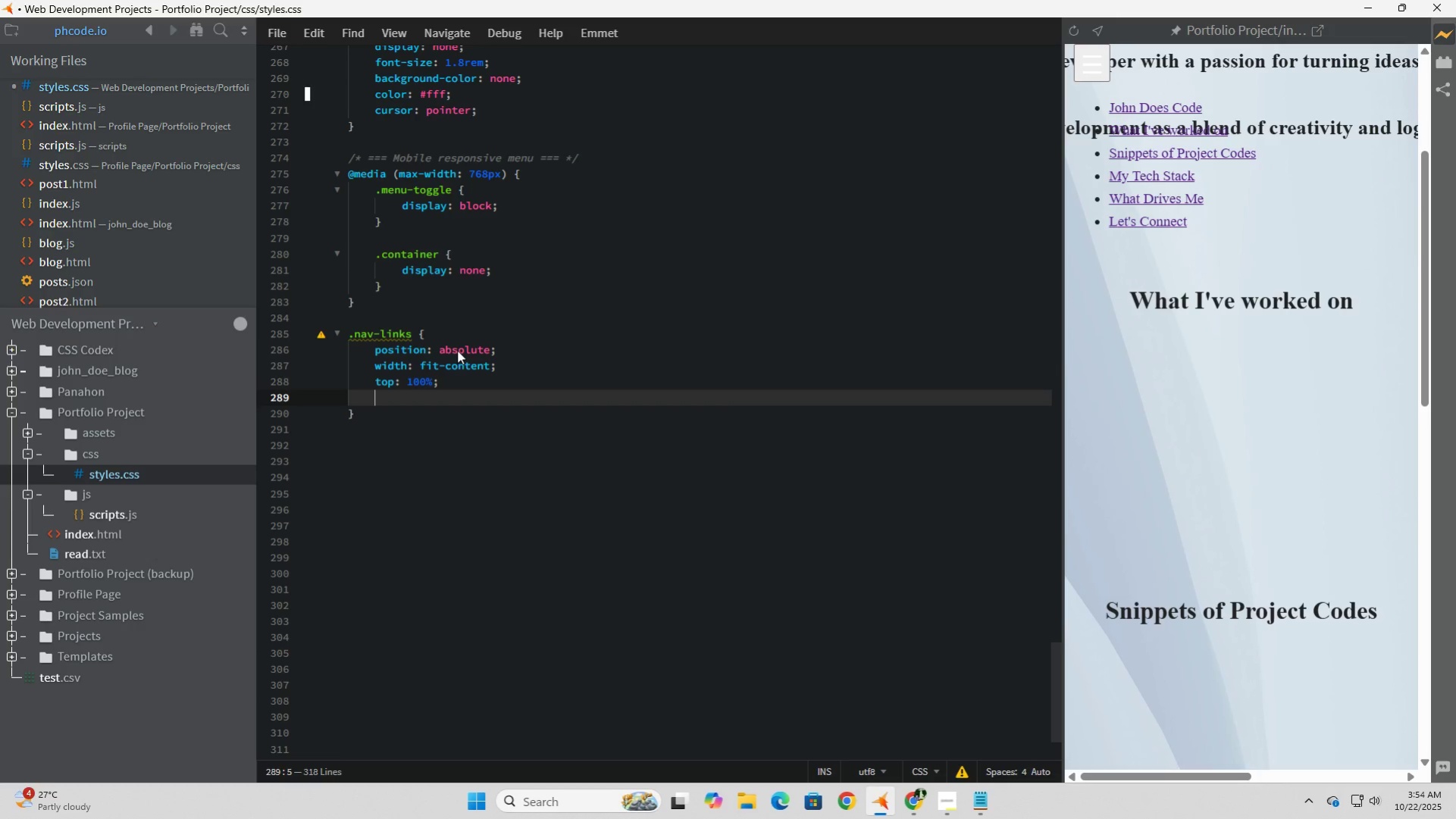 
 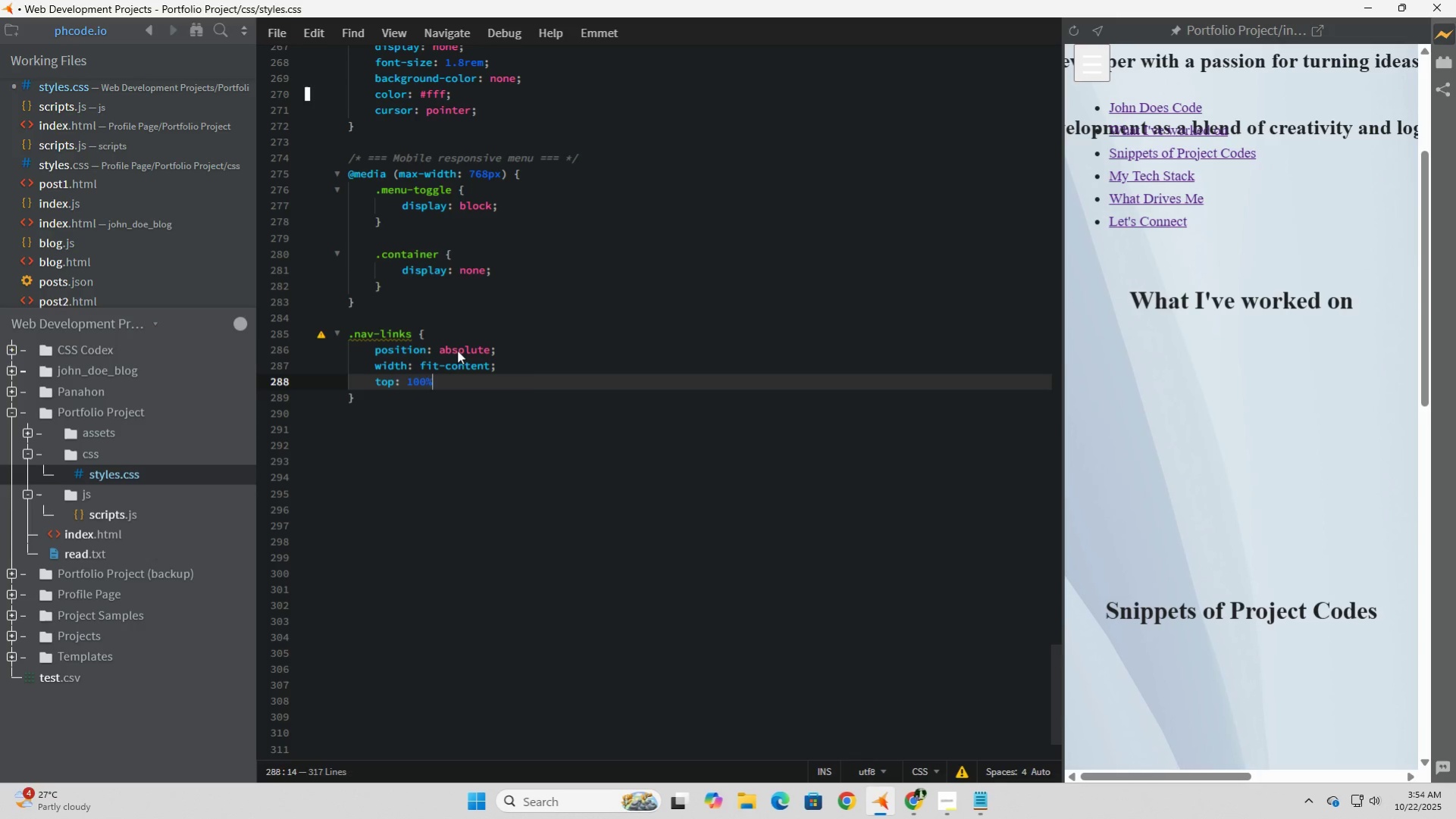 
key(Enter)
 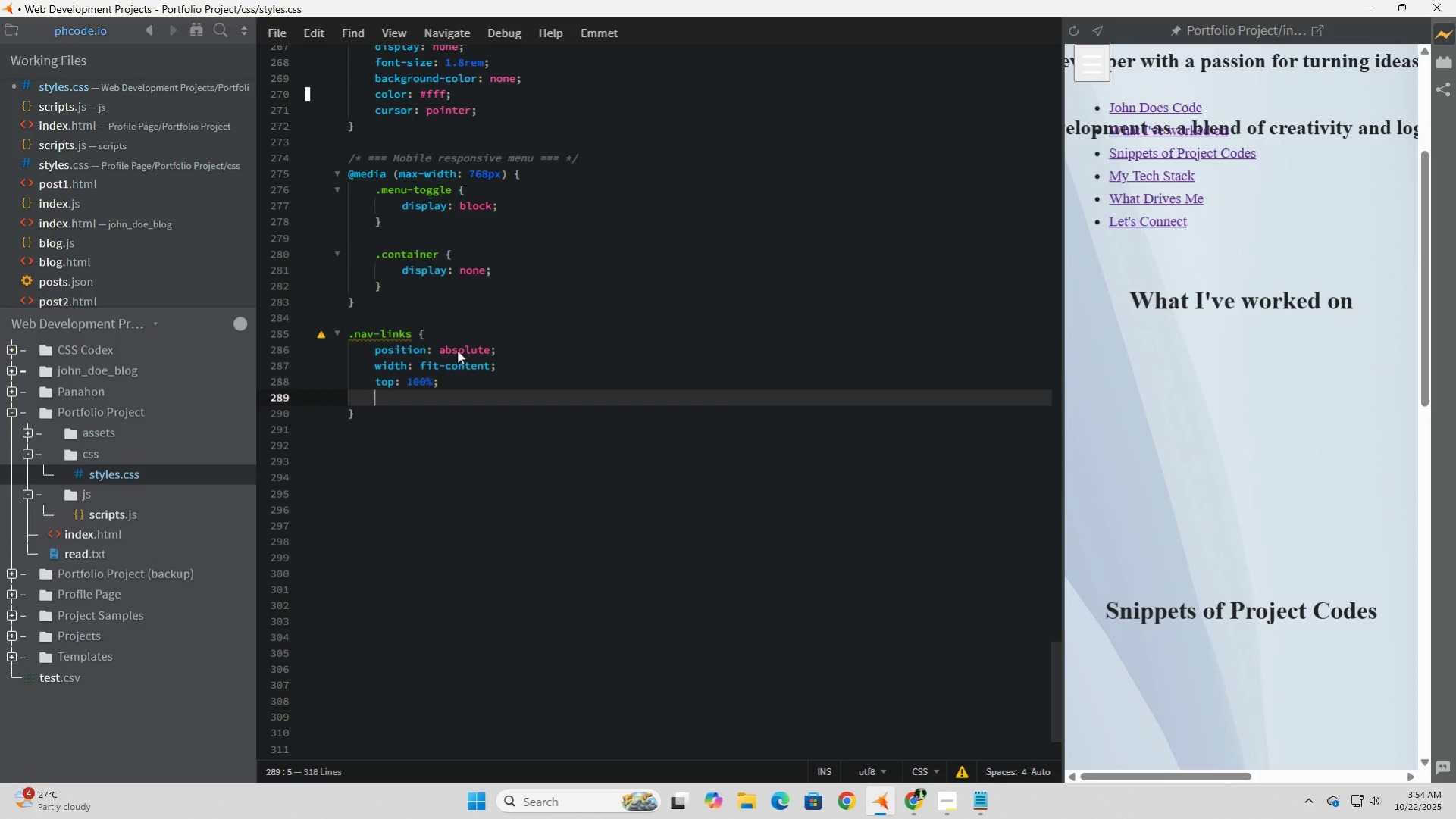 
type(ledf)
key(Backspace)
key(Backspace)
type(ft)
key(Tab)
type(0;)
 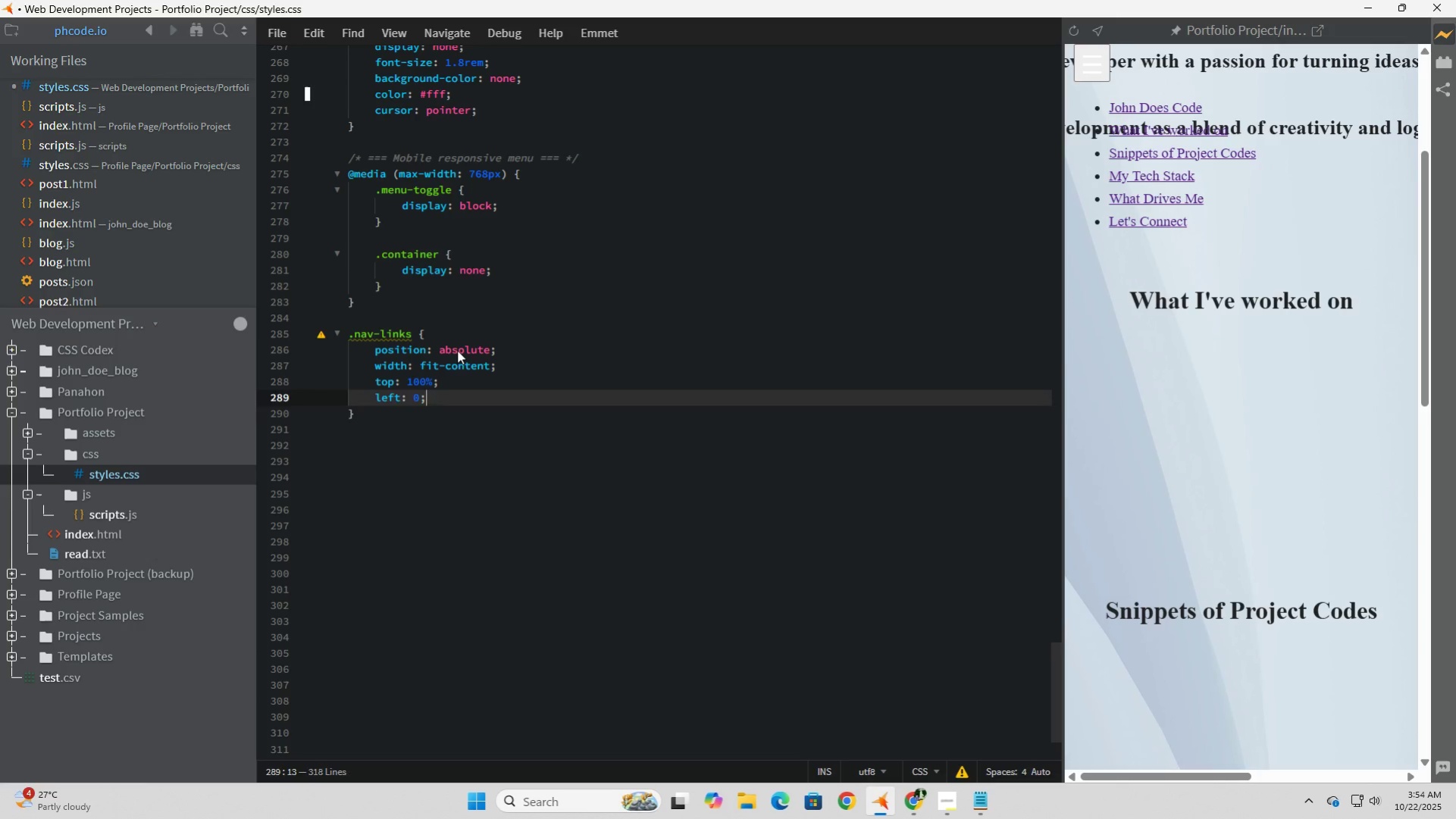 
key(Enter)
 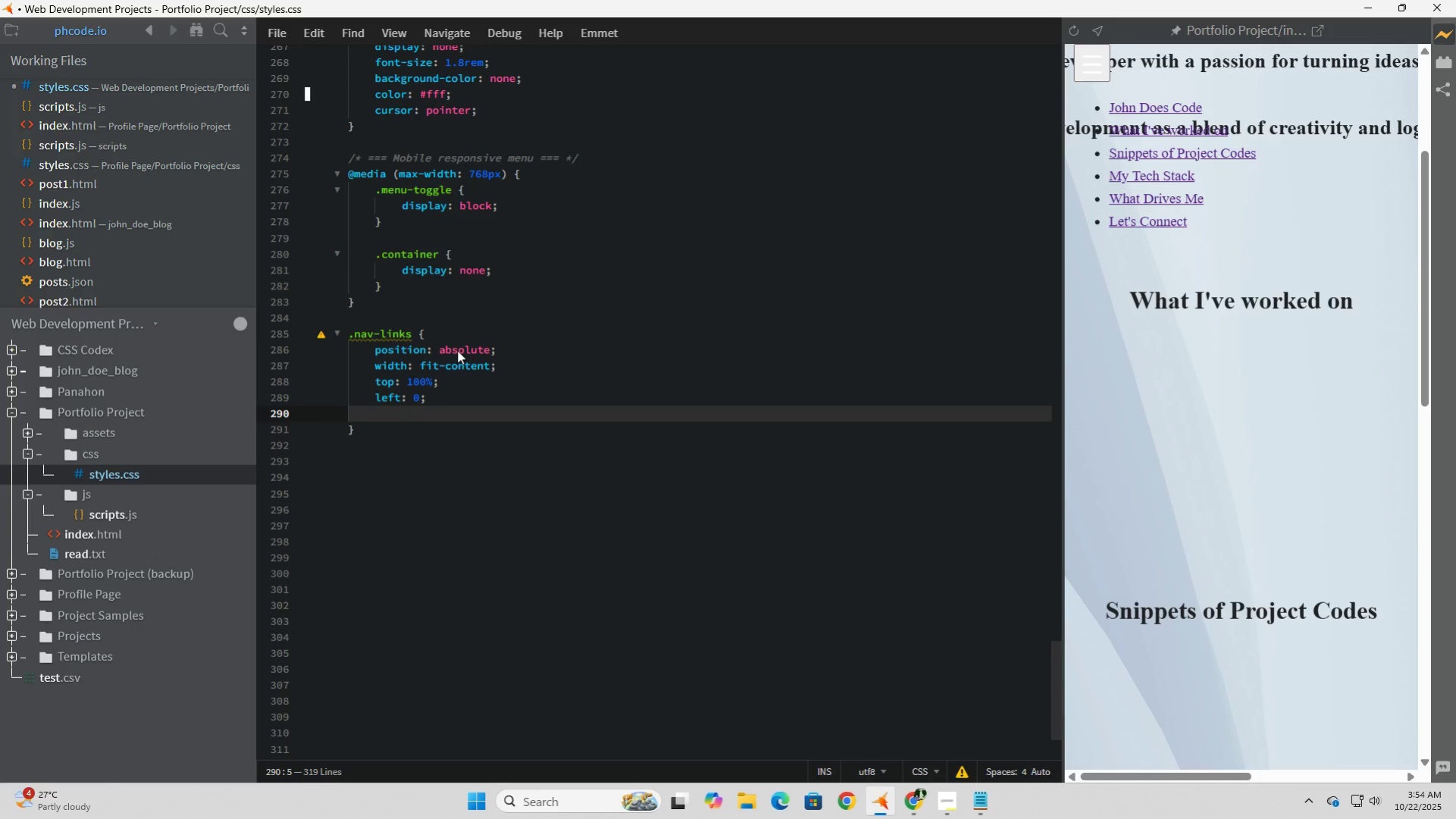 
type(right)
key(Tab)
type(0;)
 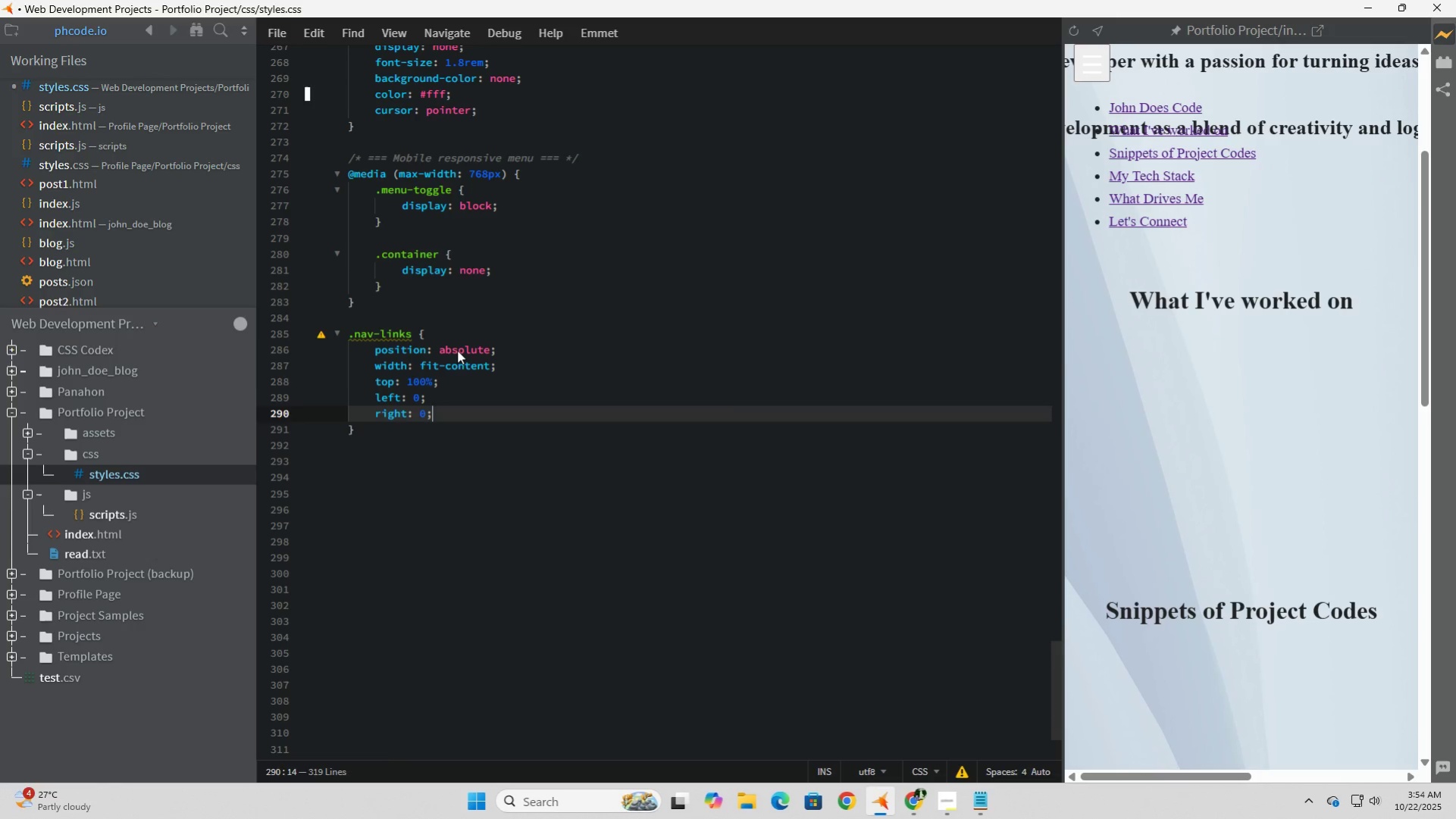 
key(Enter)
 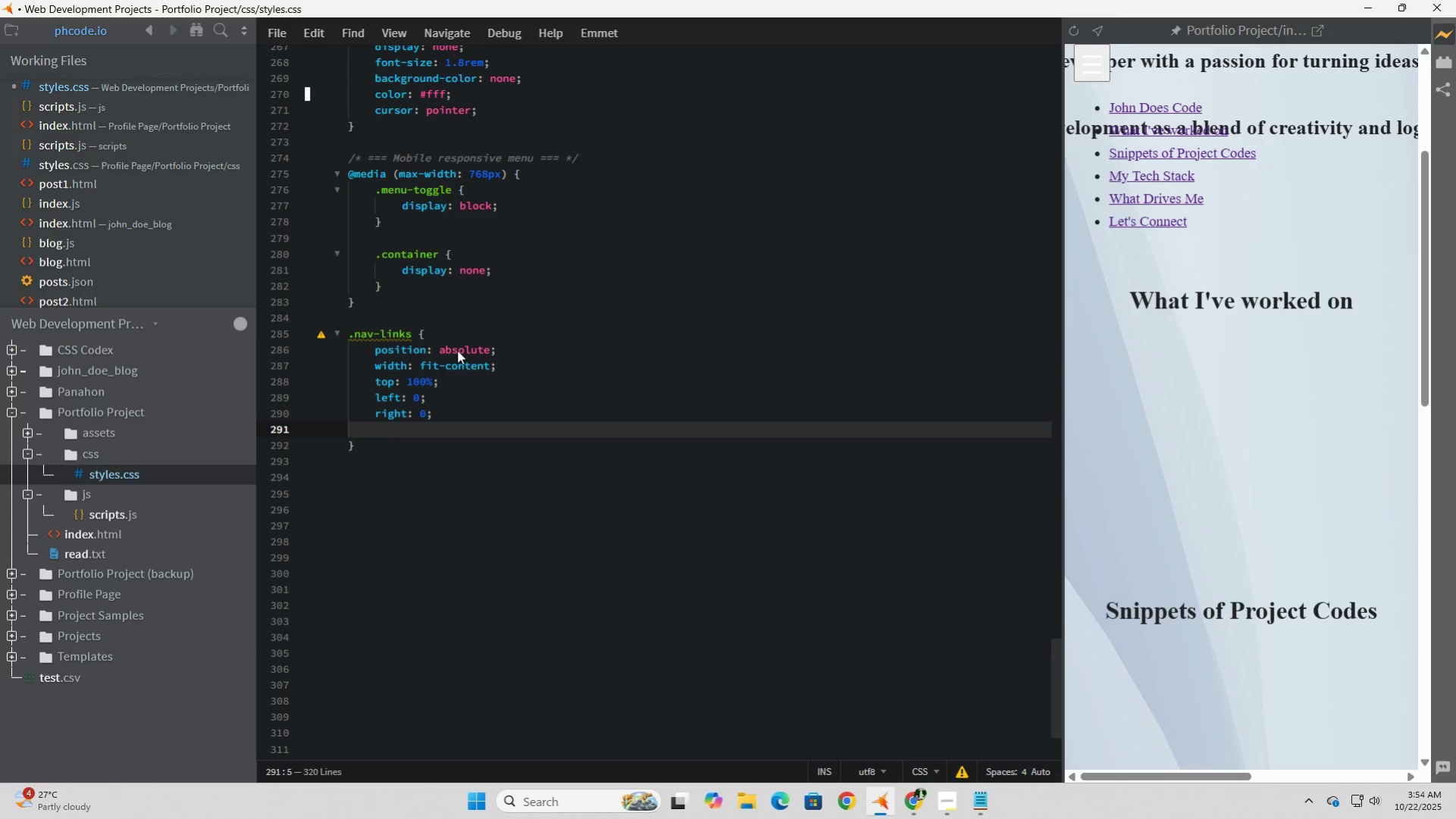 
type(background)
 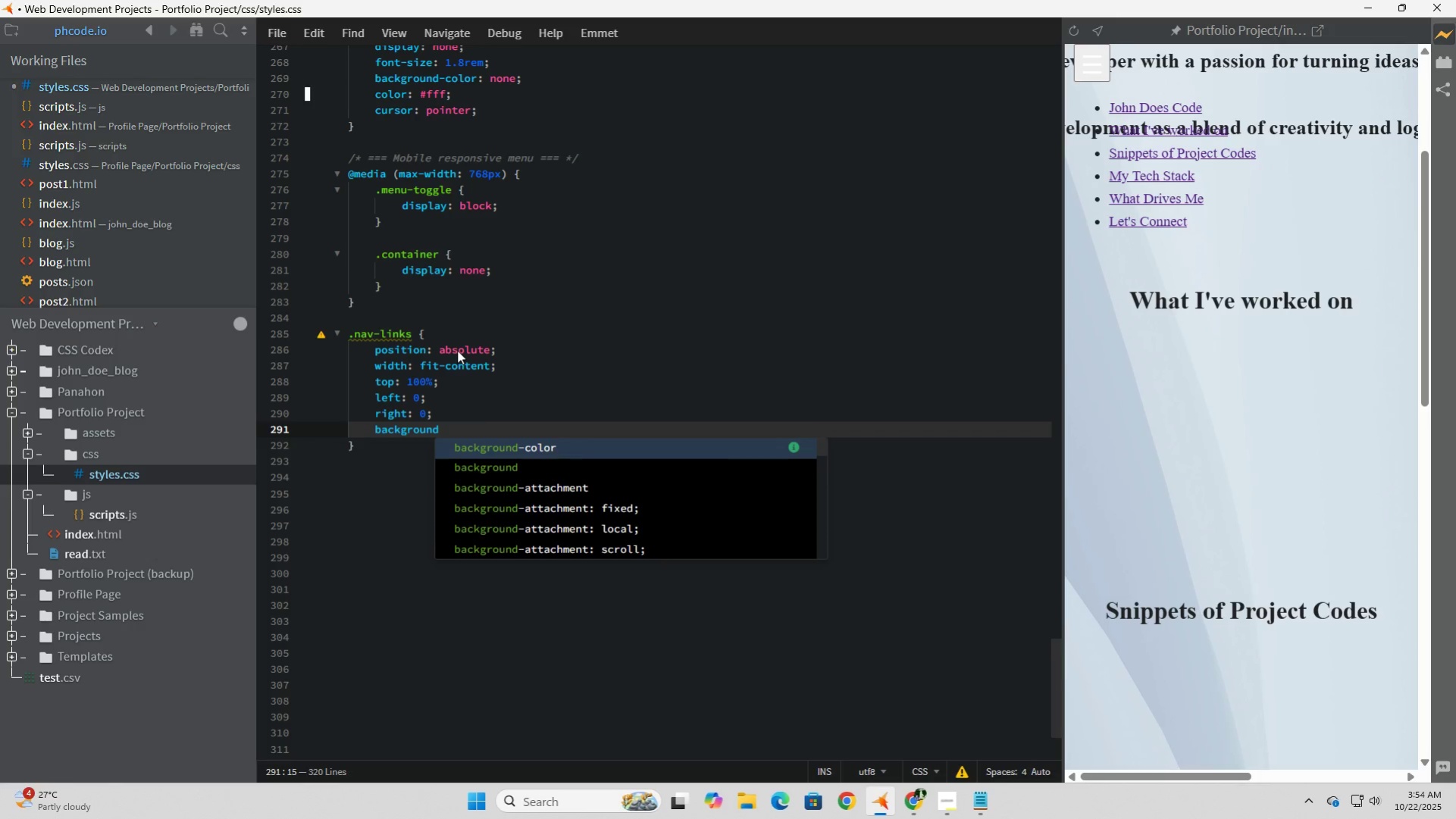 
key(ArrowDown)
 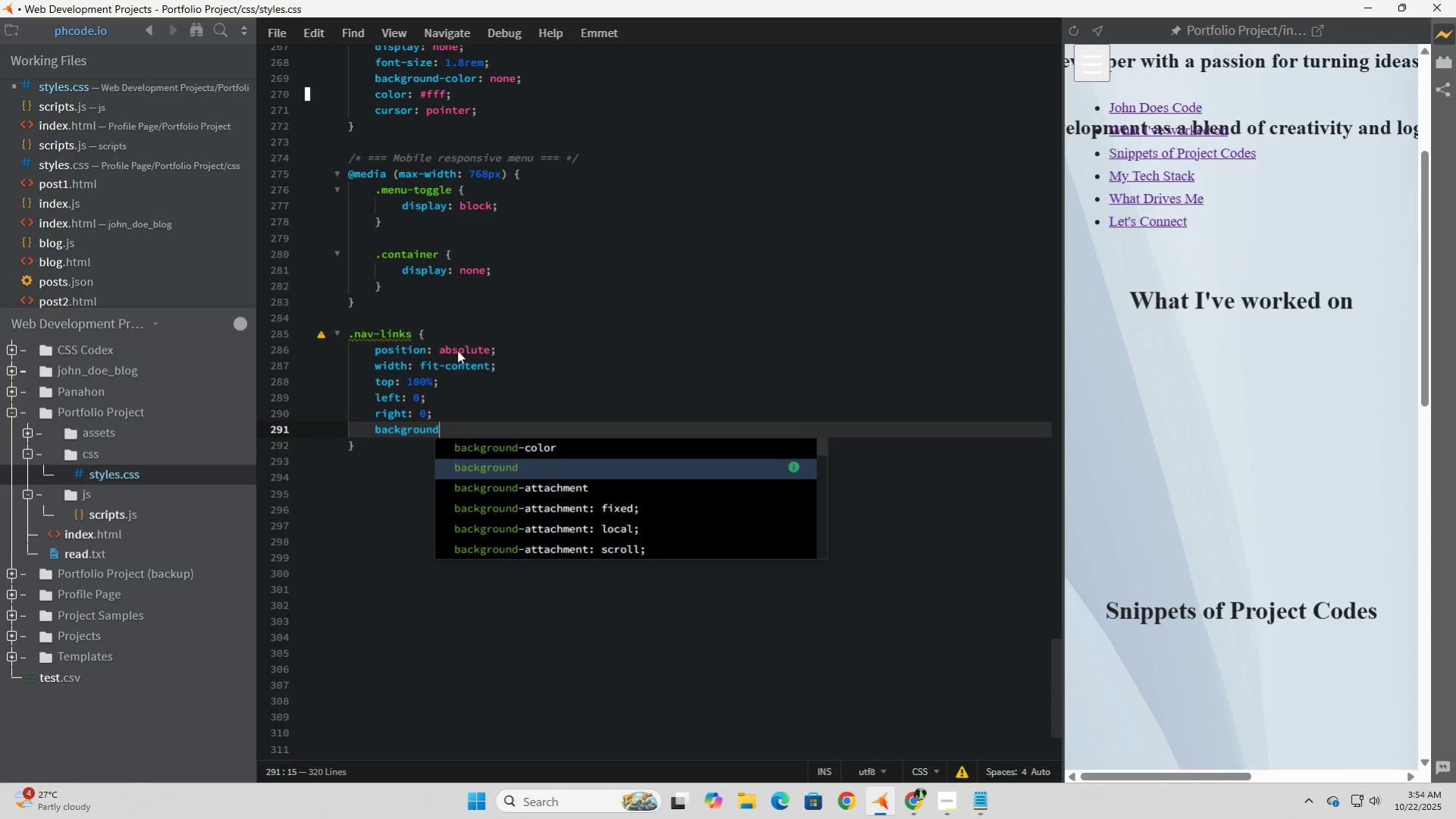 
key(Tab)
 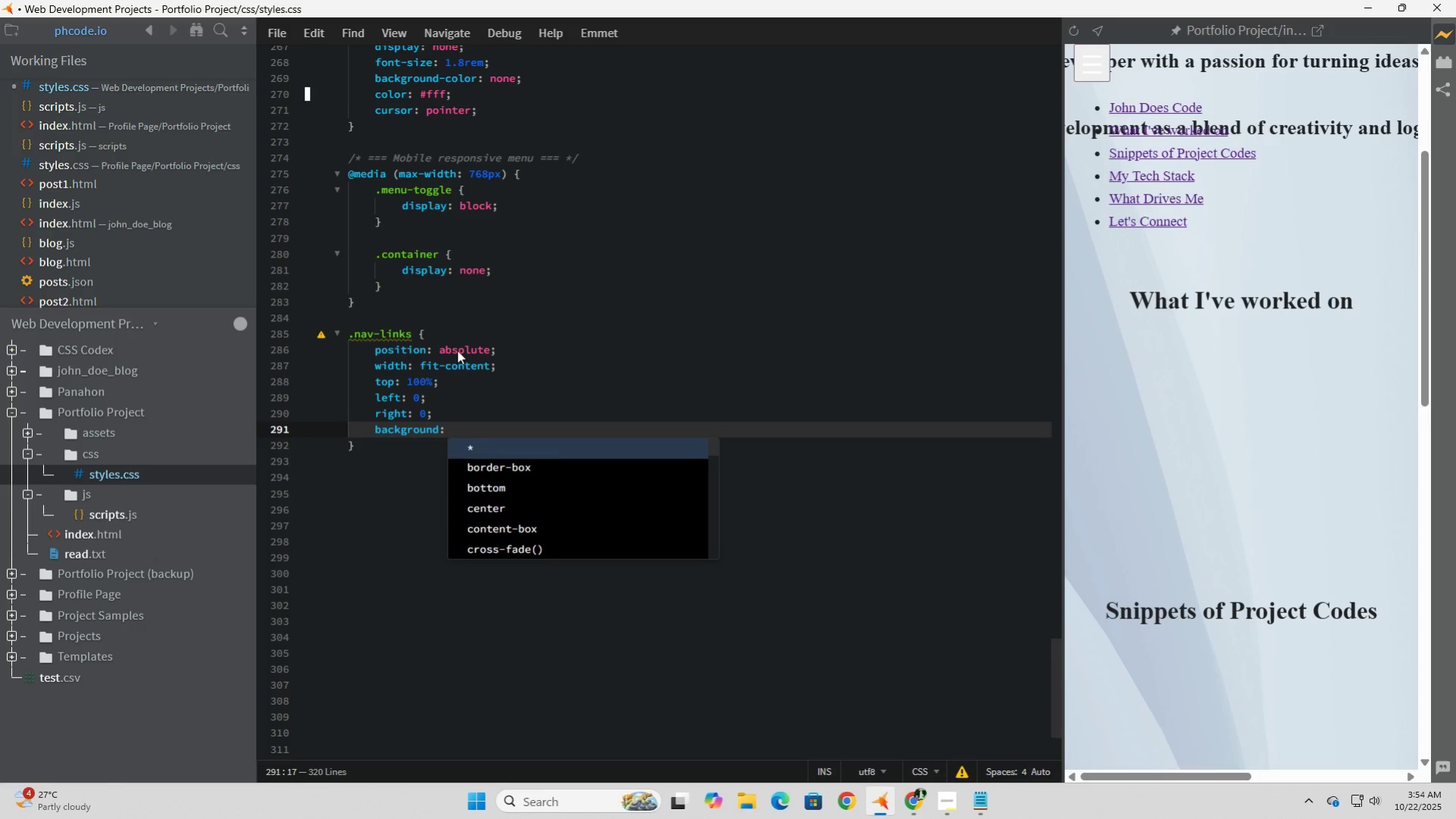 
key(Shift+3)
 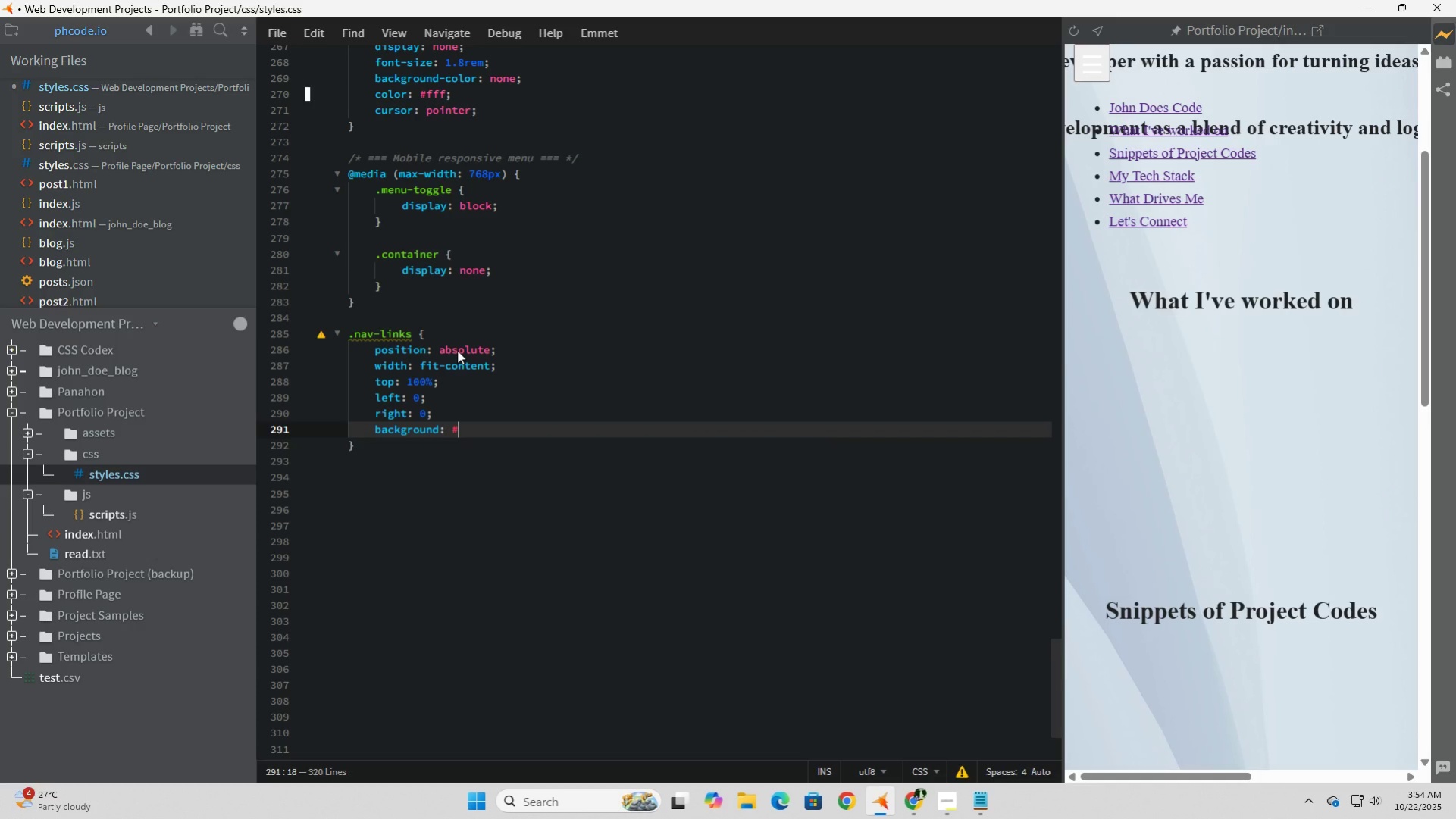 
type(c6)
 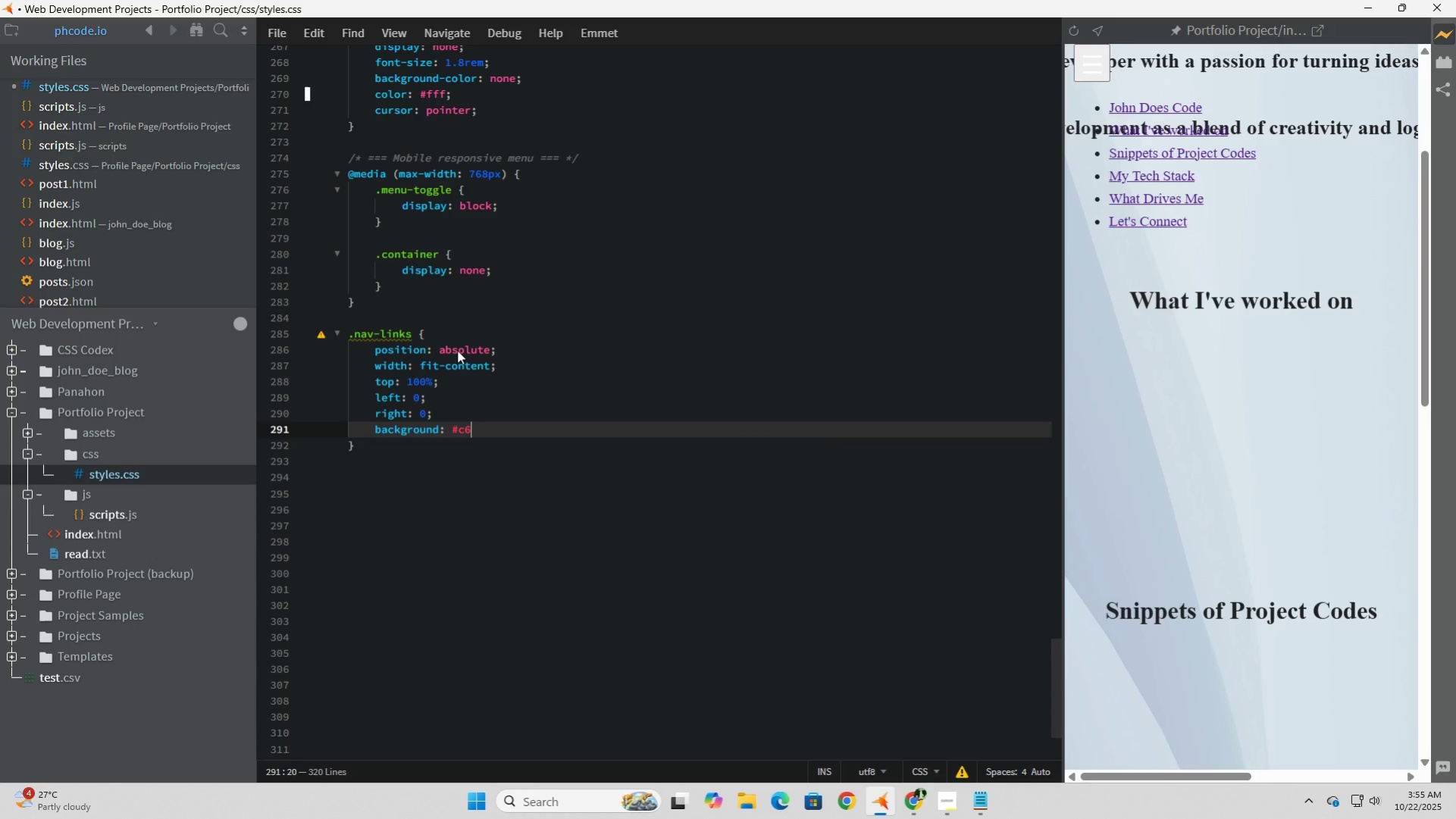 
type(d5)
 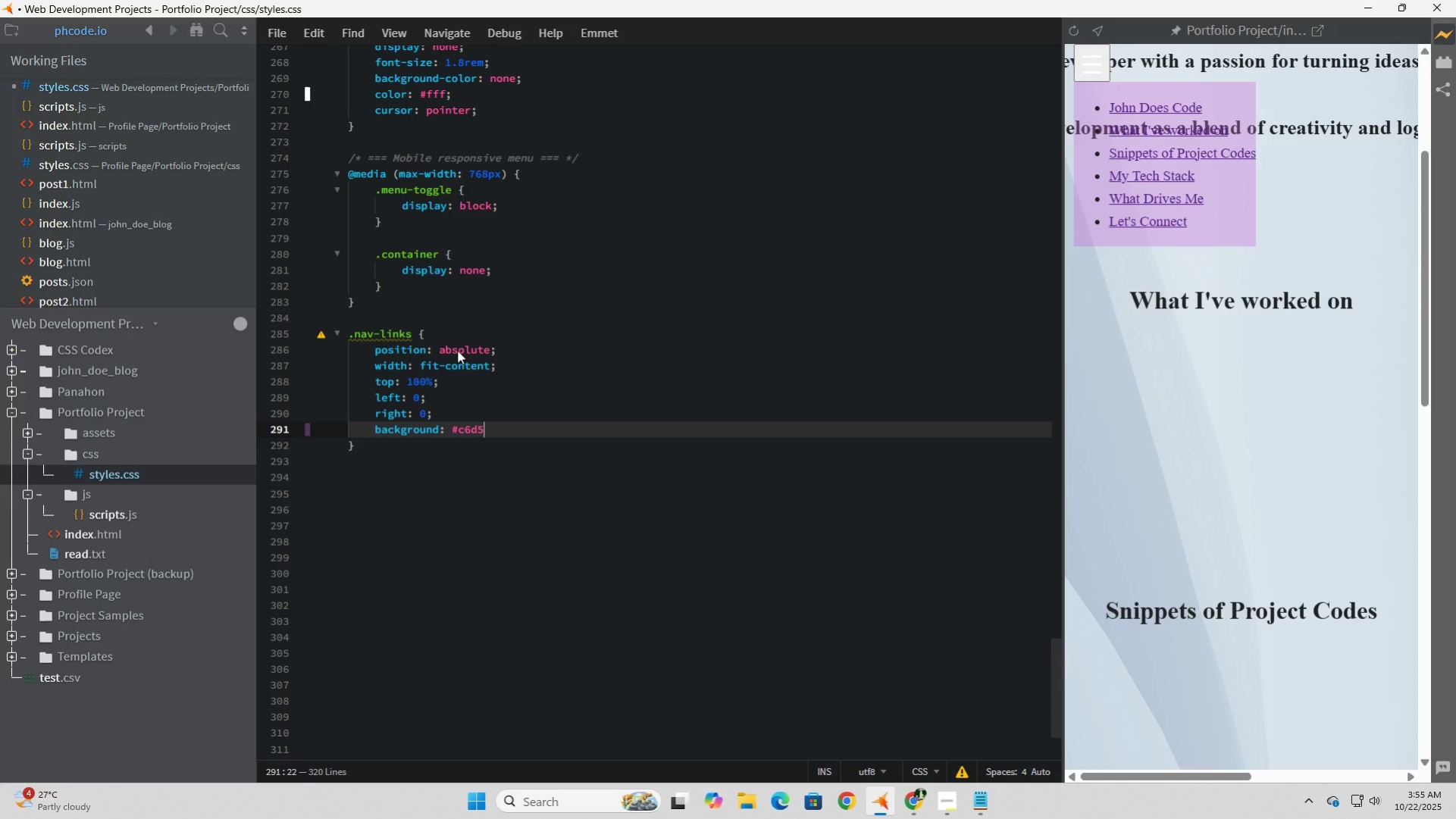 
type(e1;)
 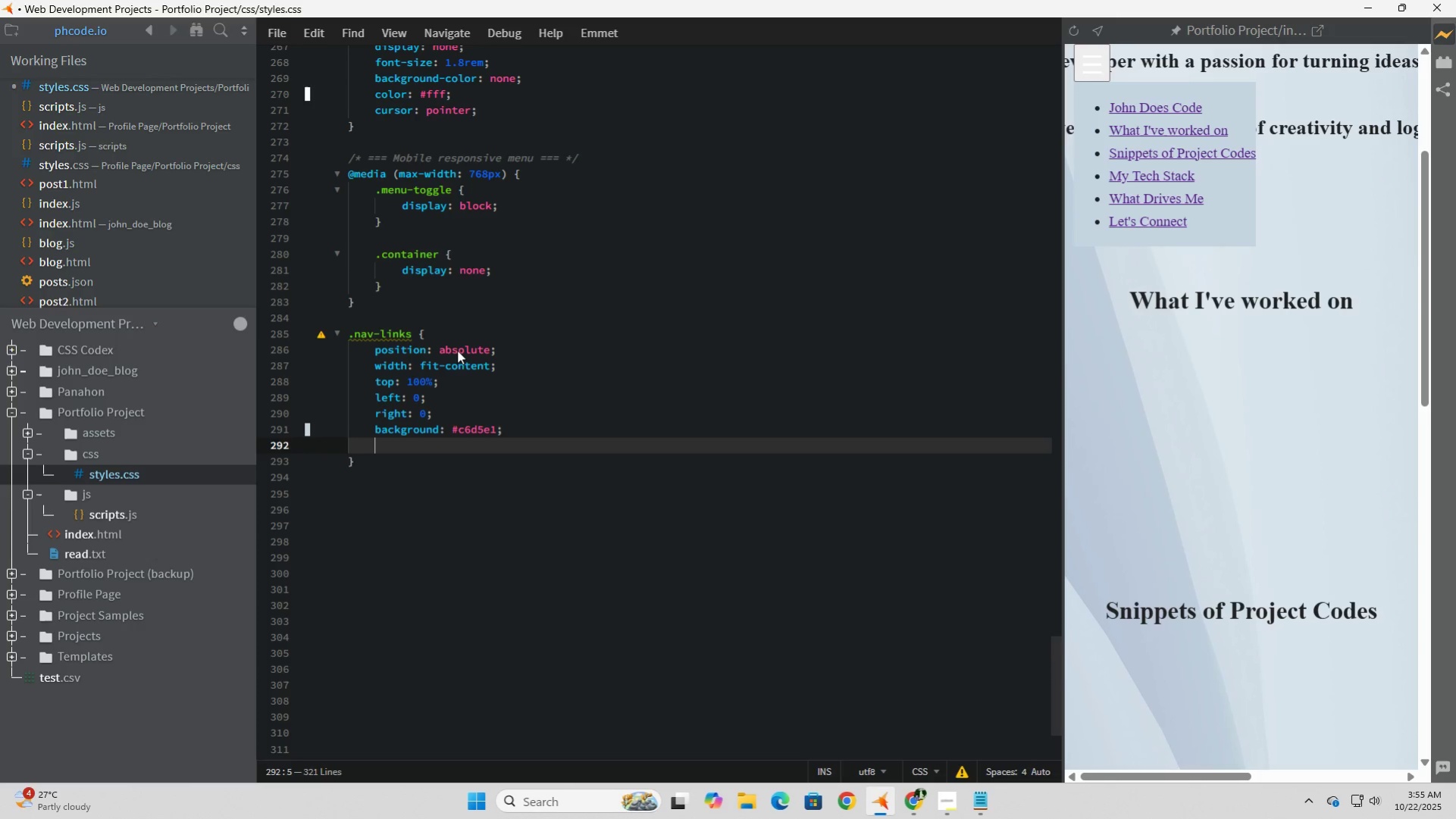 
key(Enter)
 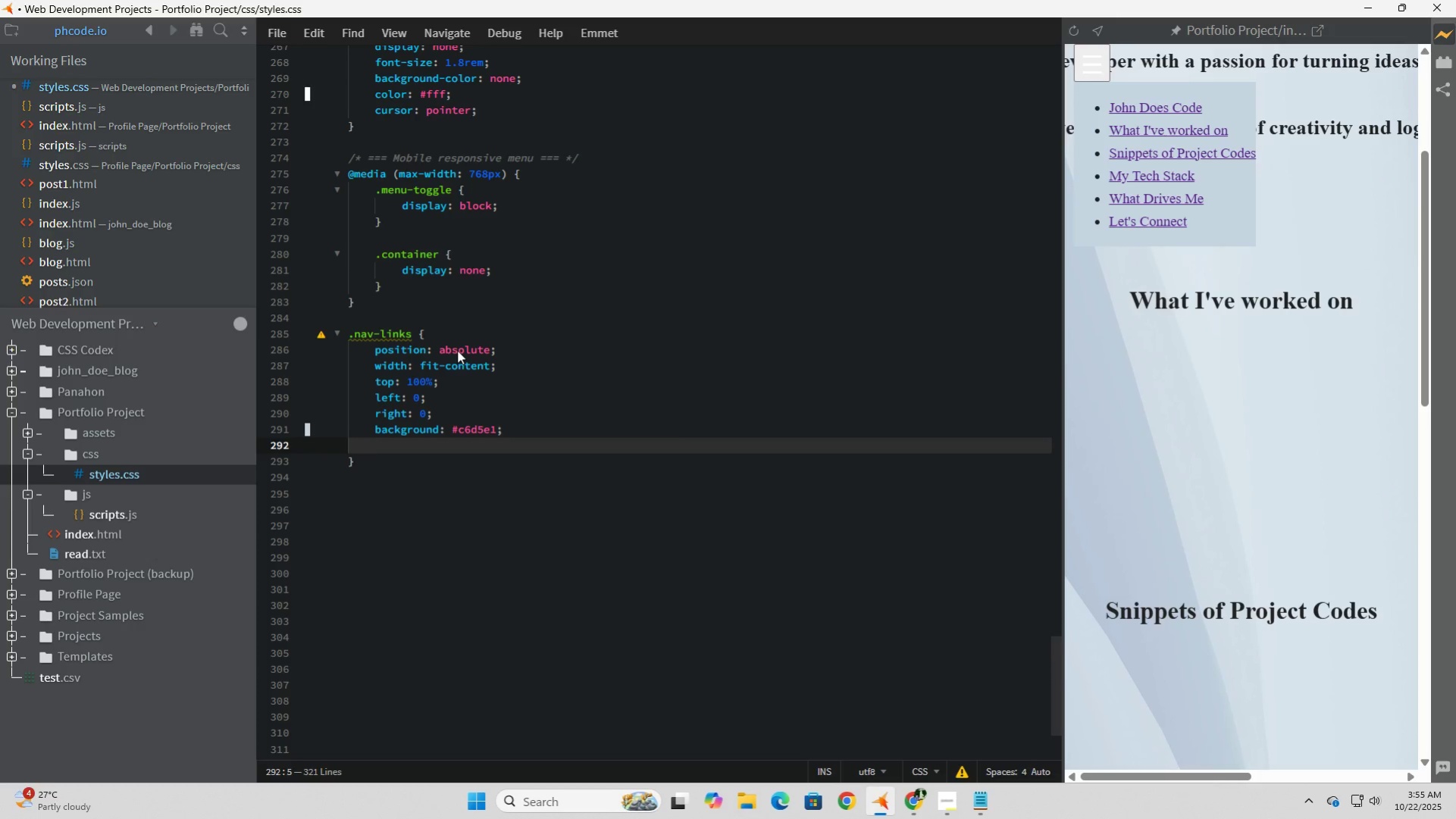 
type(displa)
key(Tab)
type(none)
 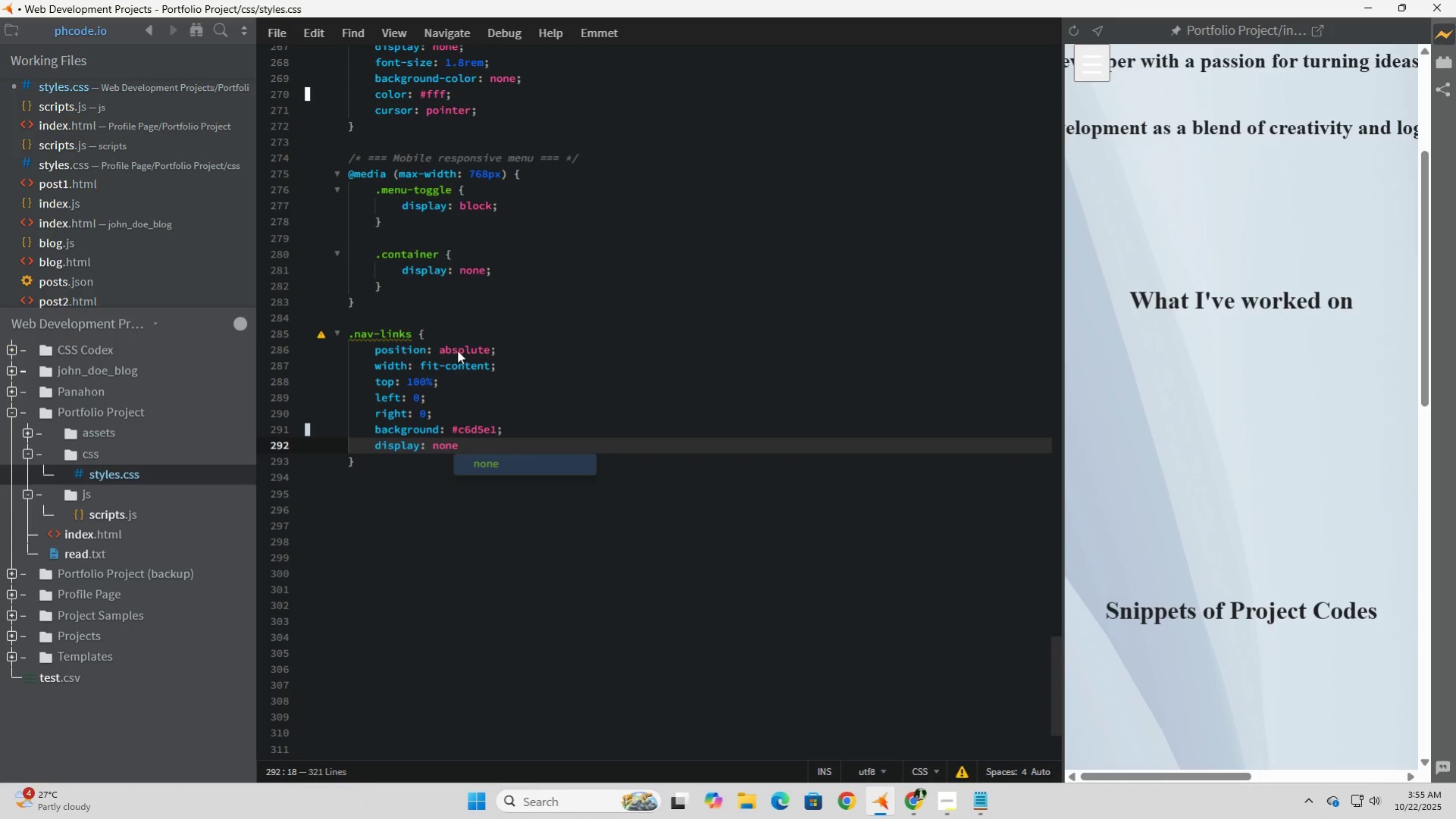 
key(Semicolon)
 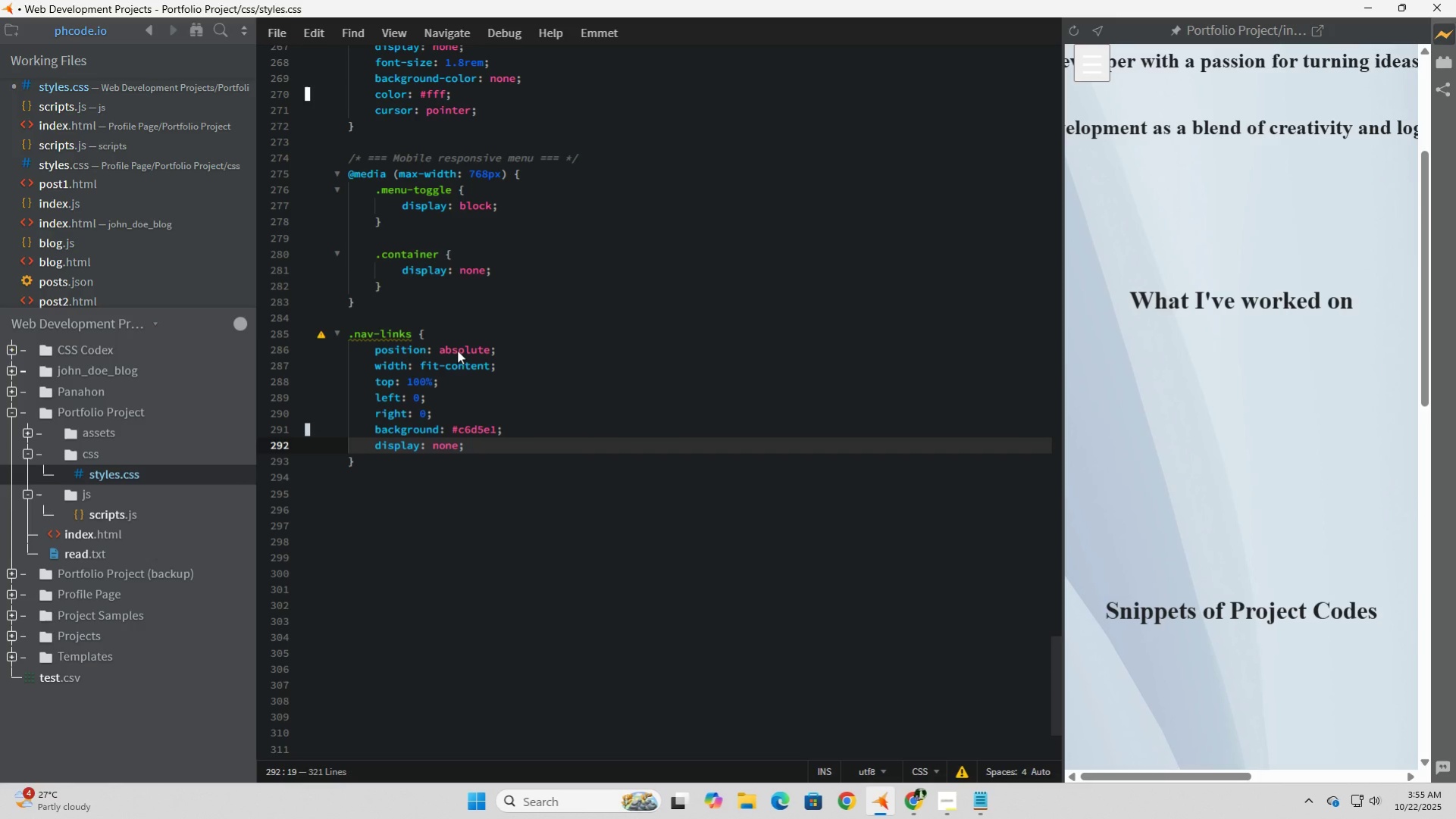 
key(Enter)
 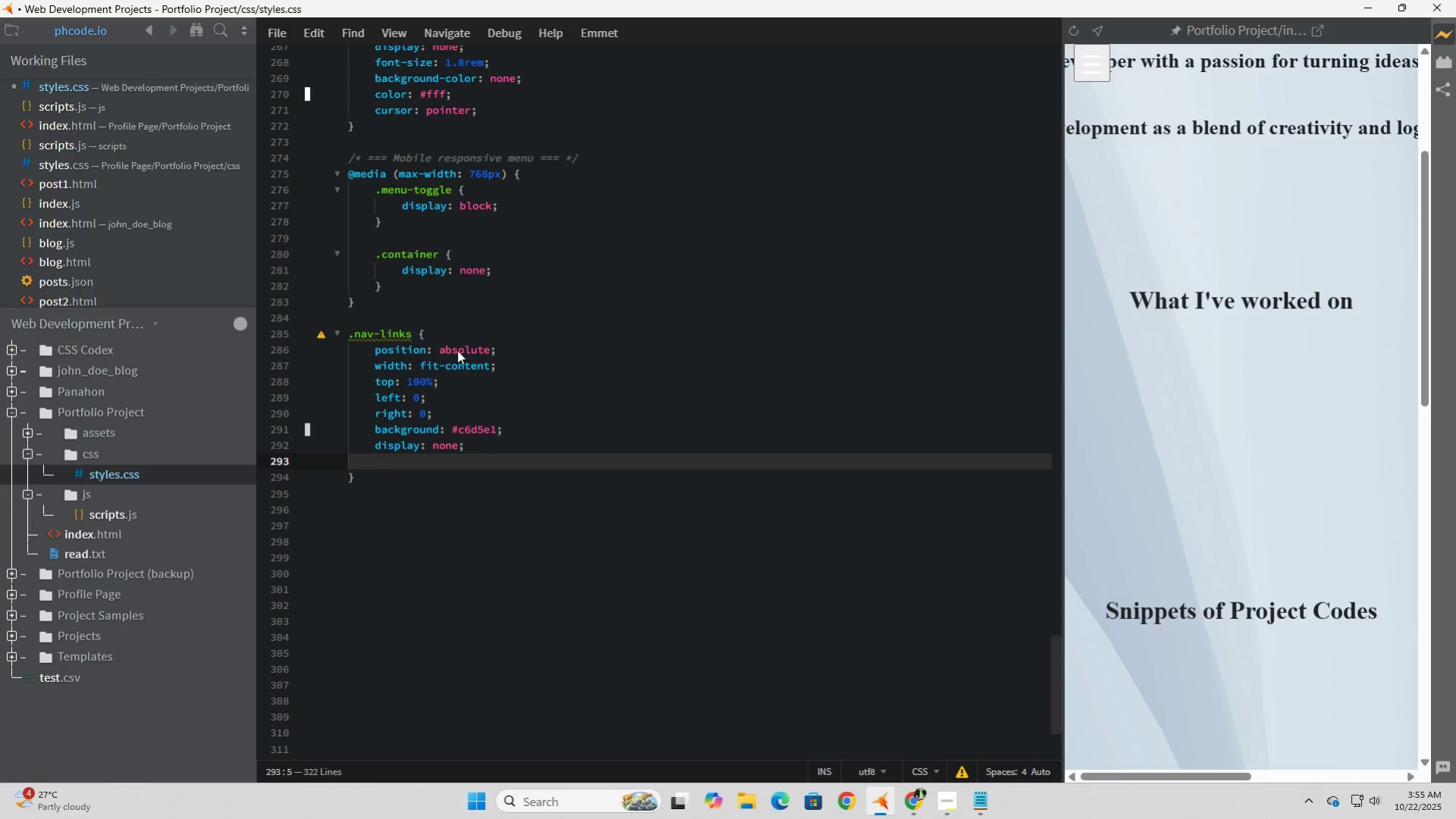 
type(flex)
 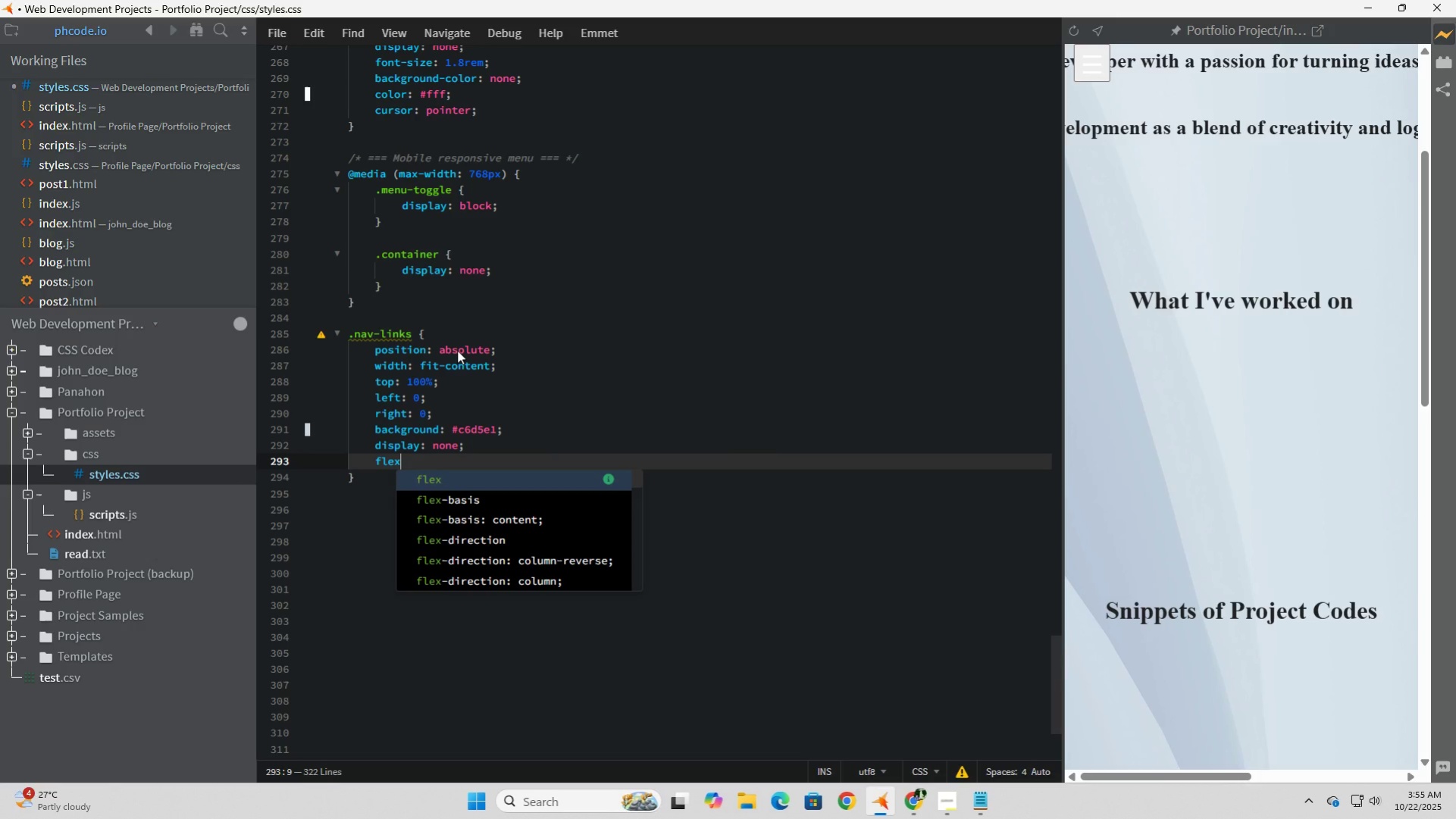 
key(ArrowDown)
 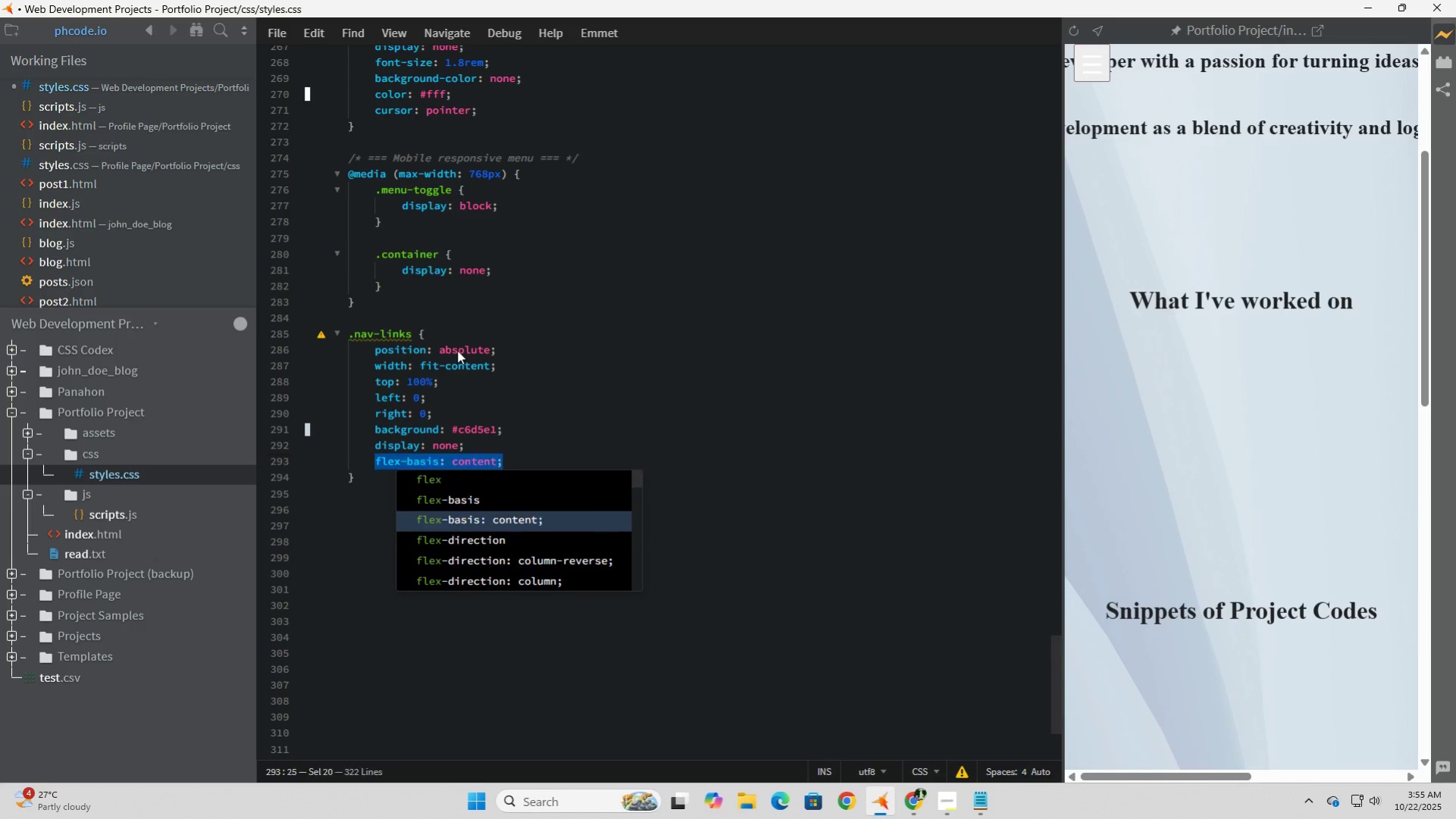 
key(ArrowDown)
 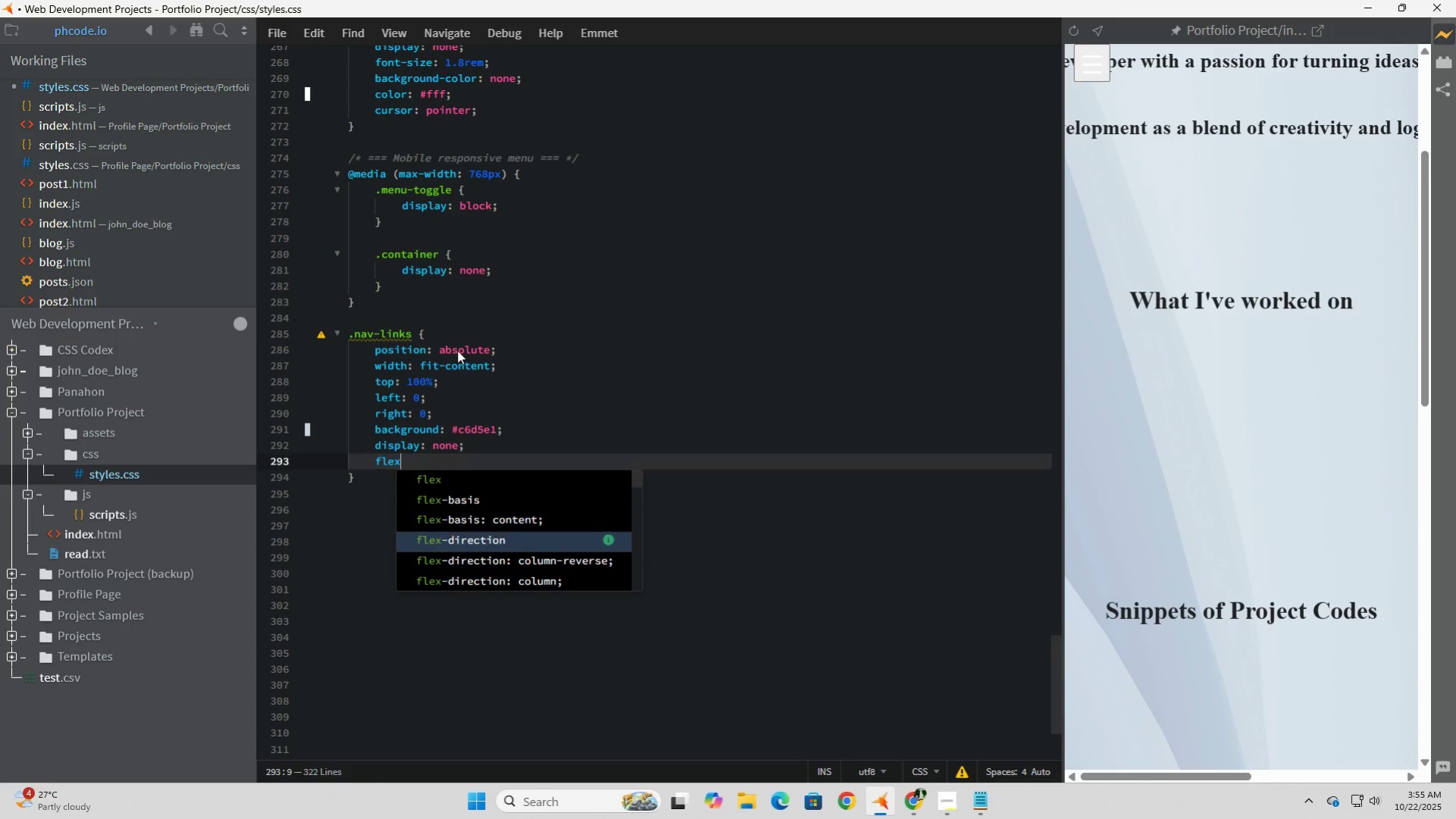 
key(ArrowDown)
 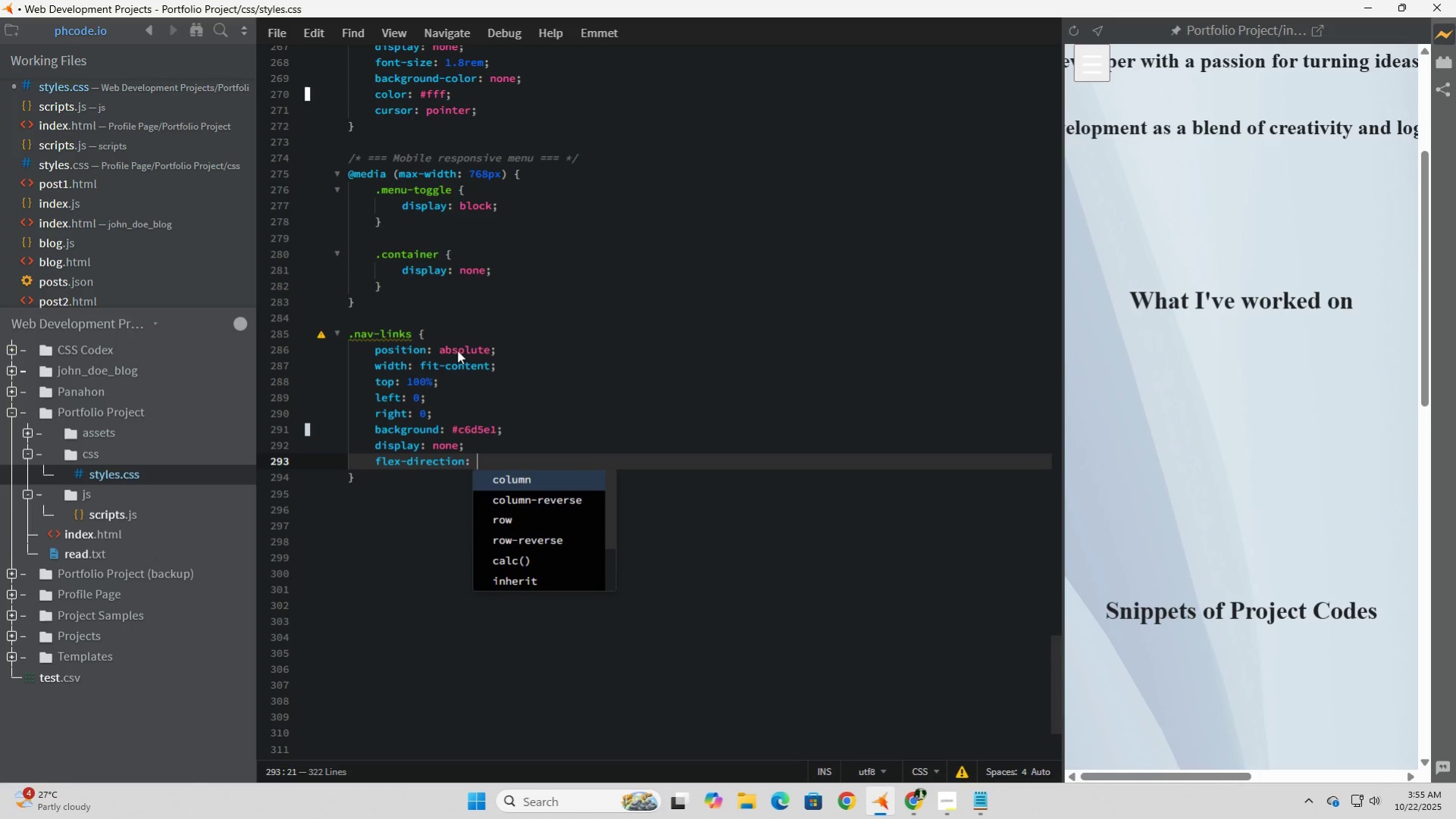 
key(Tab)
type(column)
key(Tab)
type(;)
 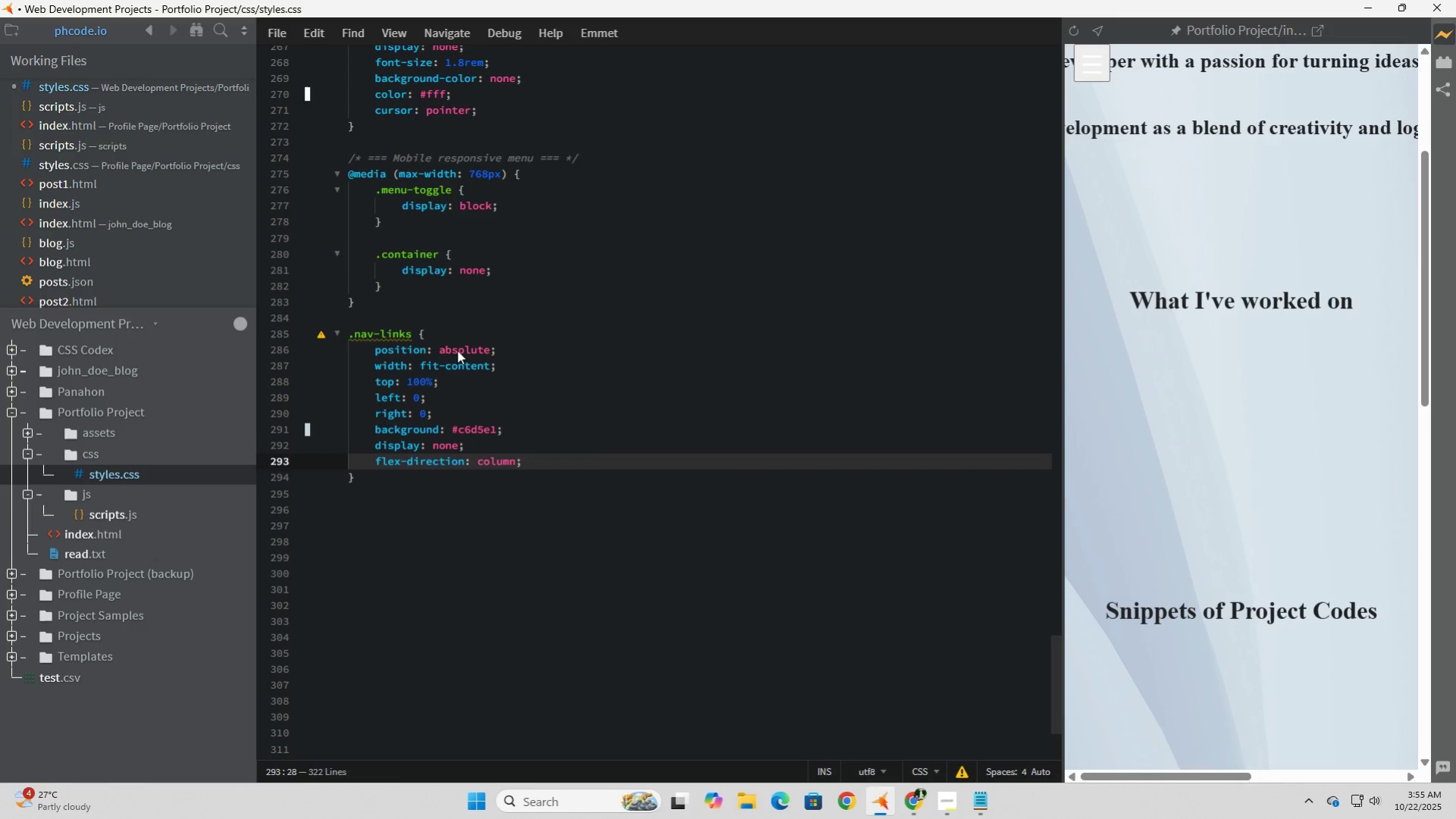 
key(Enter)
 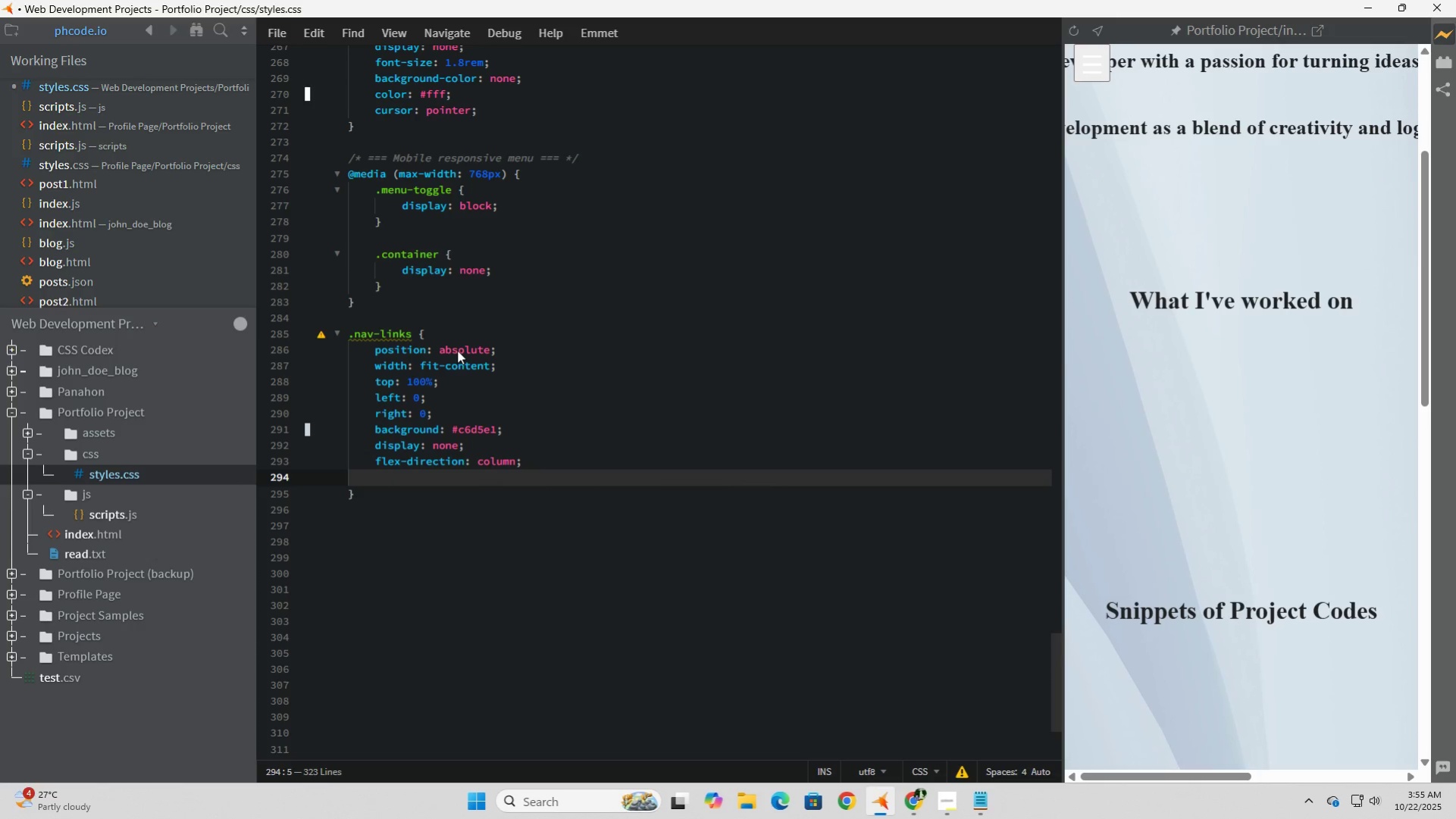 
type(text)
 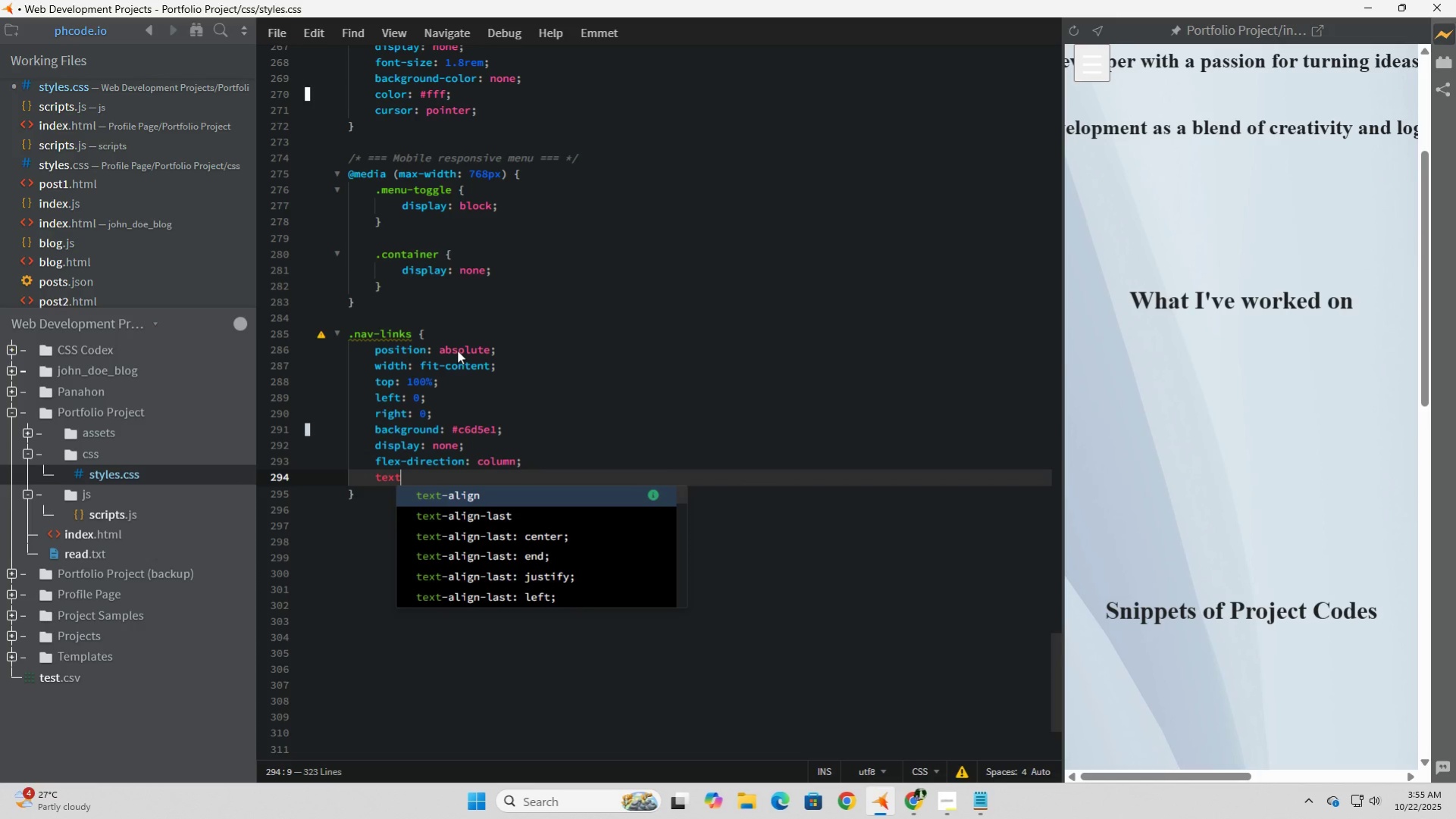 
key(ArrowDown)
 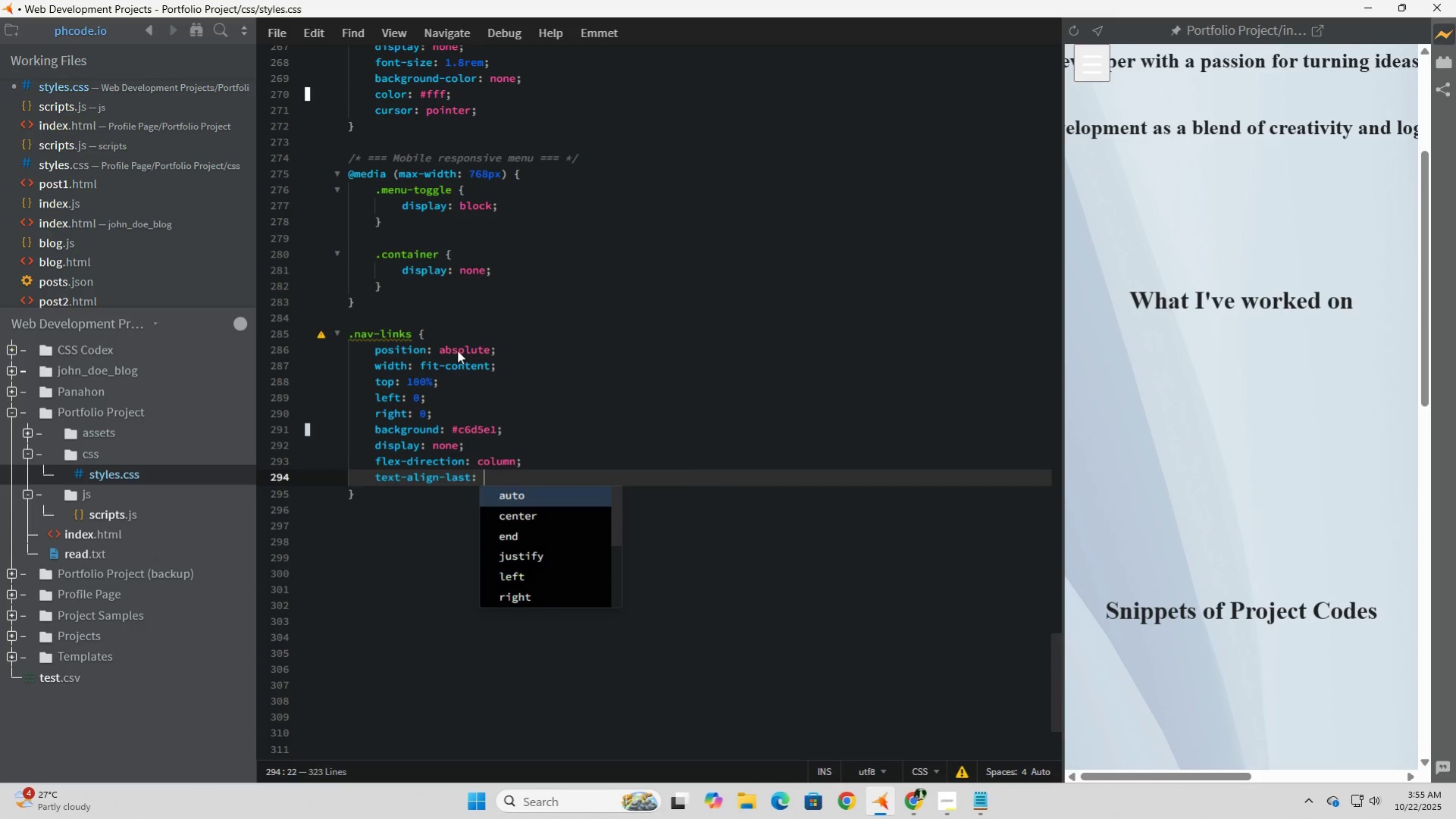 
key(Tab)
 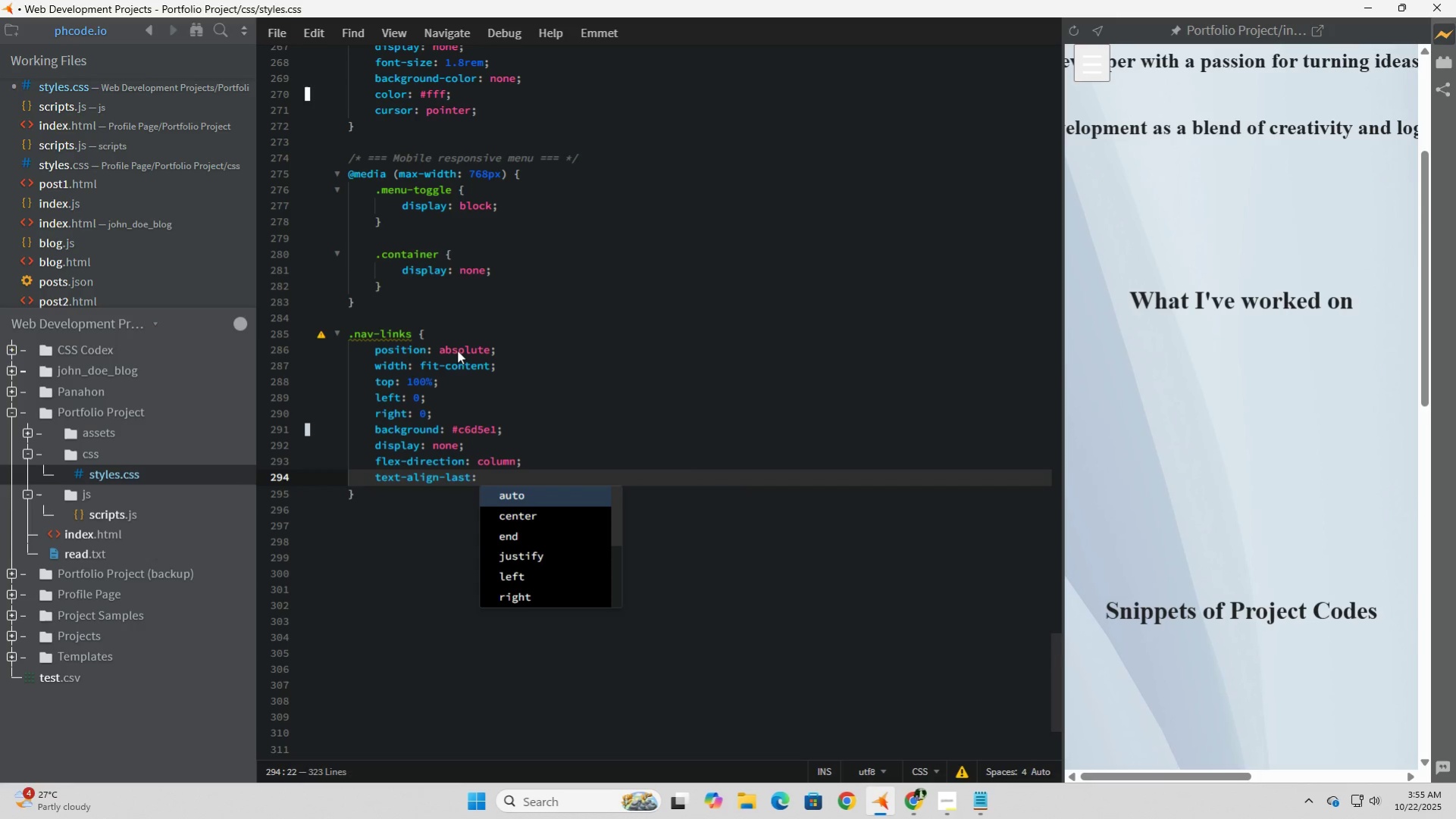 
key(ArrowDown)
 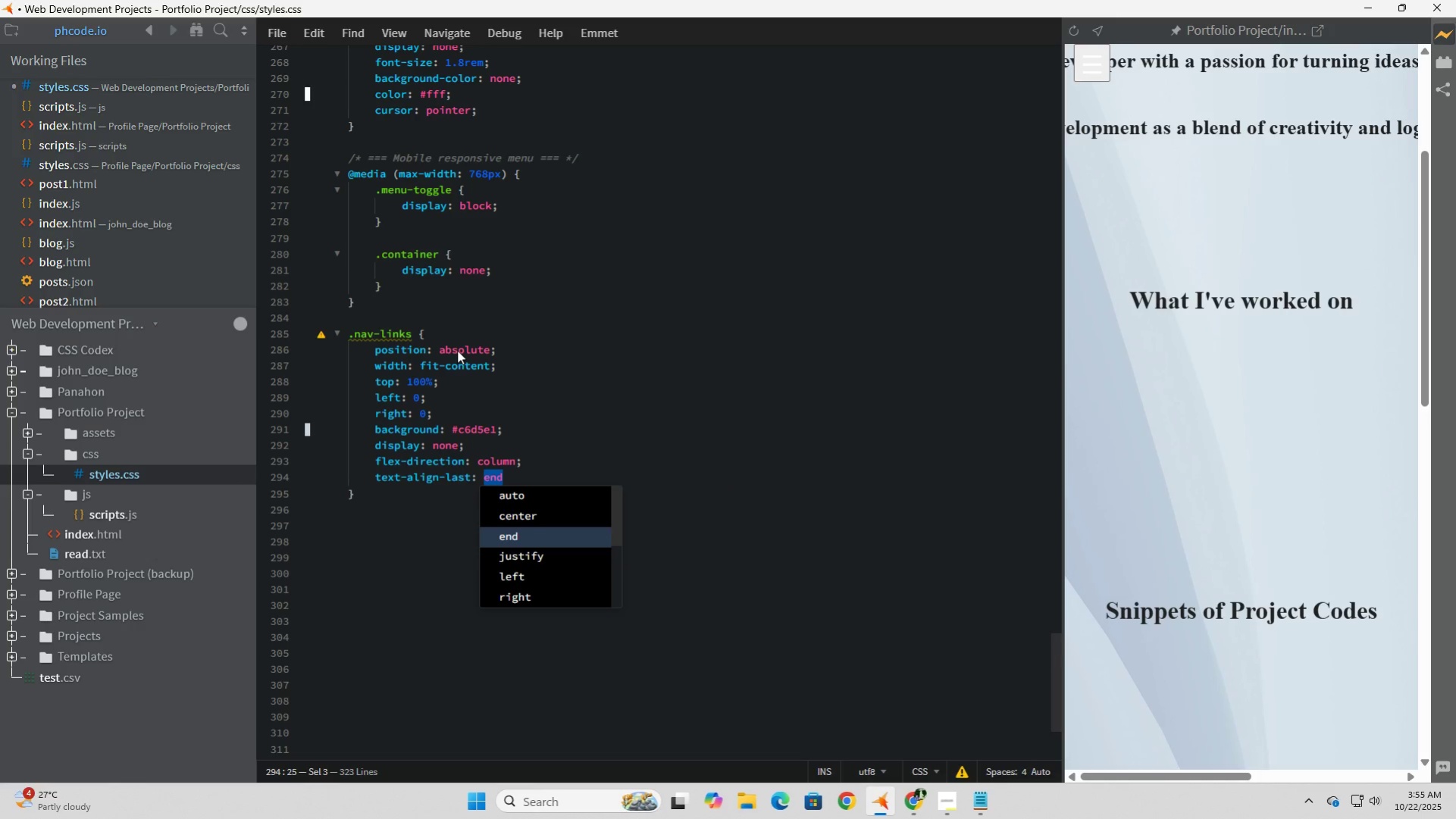 
key(ArrowDown)
 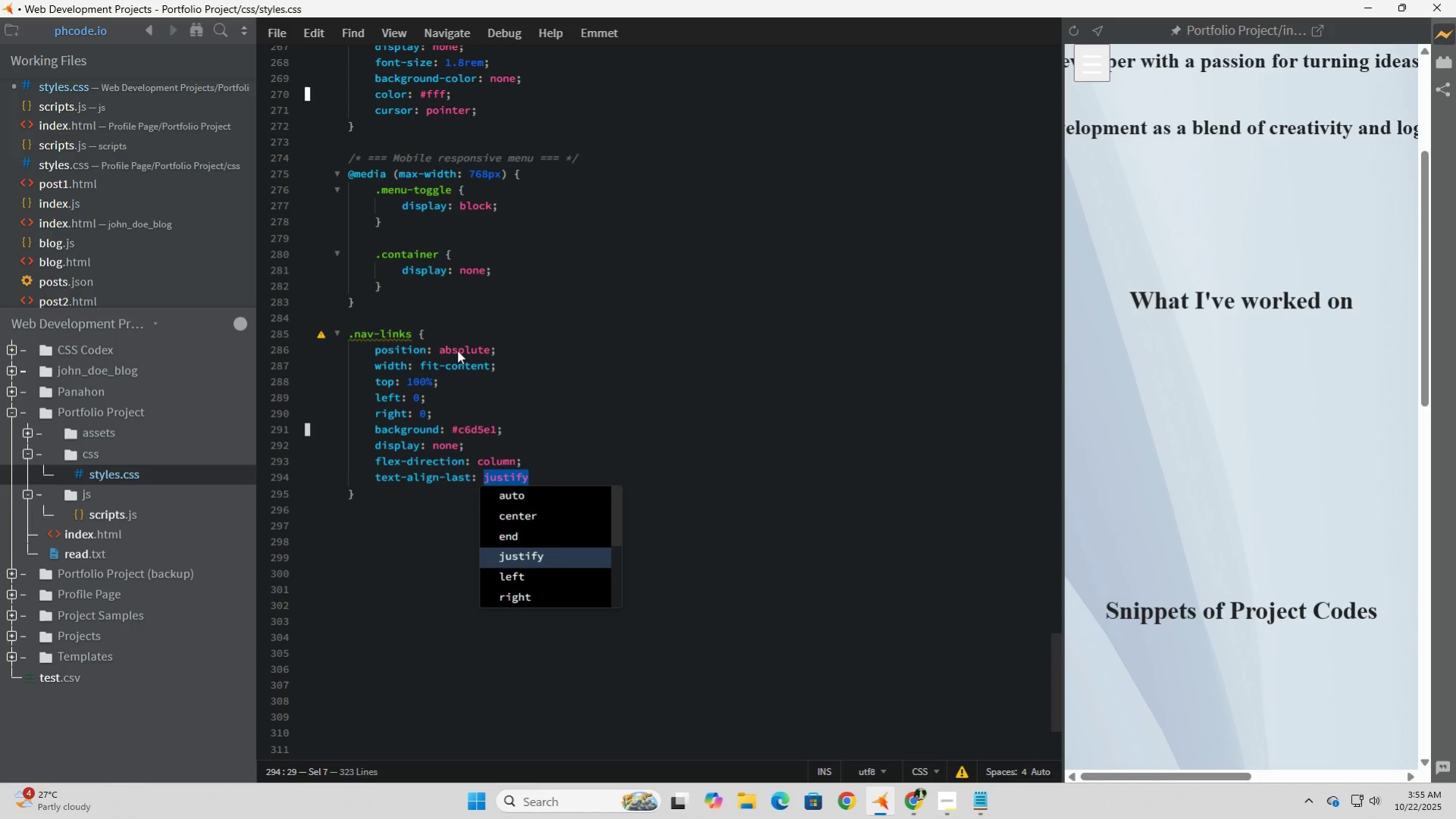 
key(ArrowDown)
 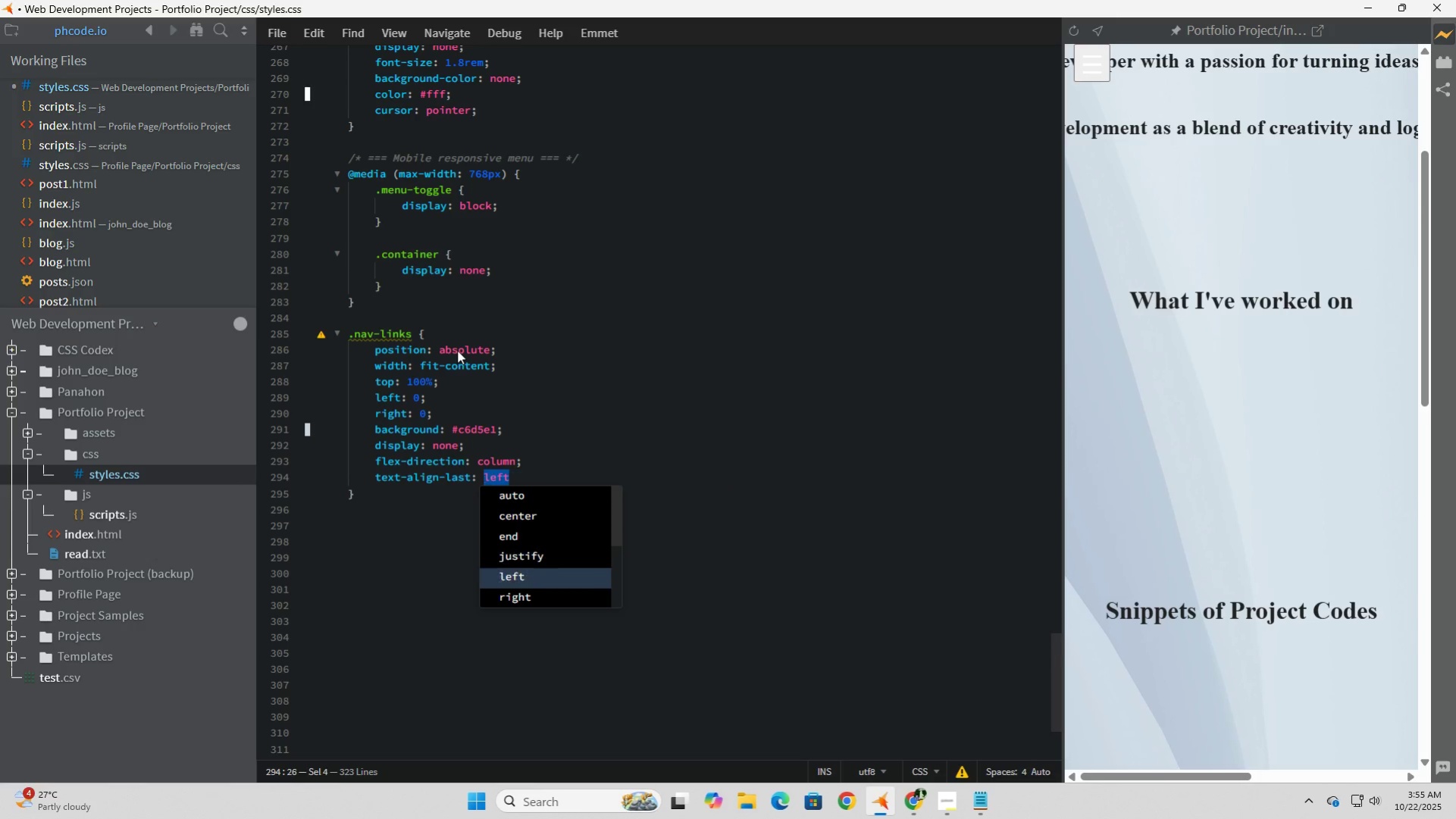 
key(ArrowDown)
 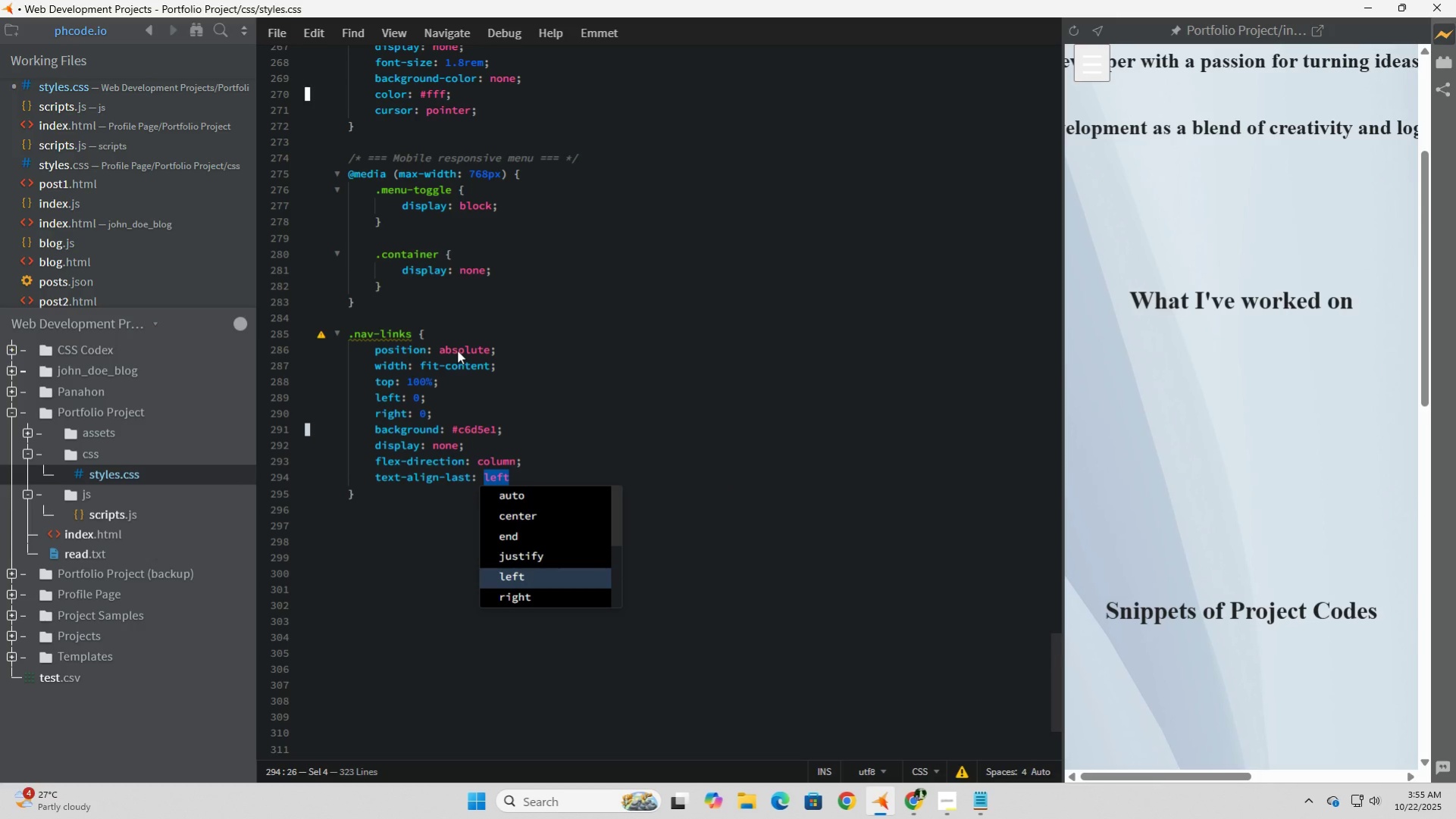 
key(Tab)
 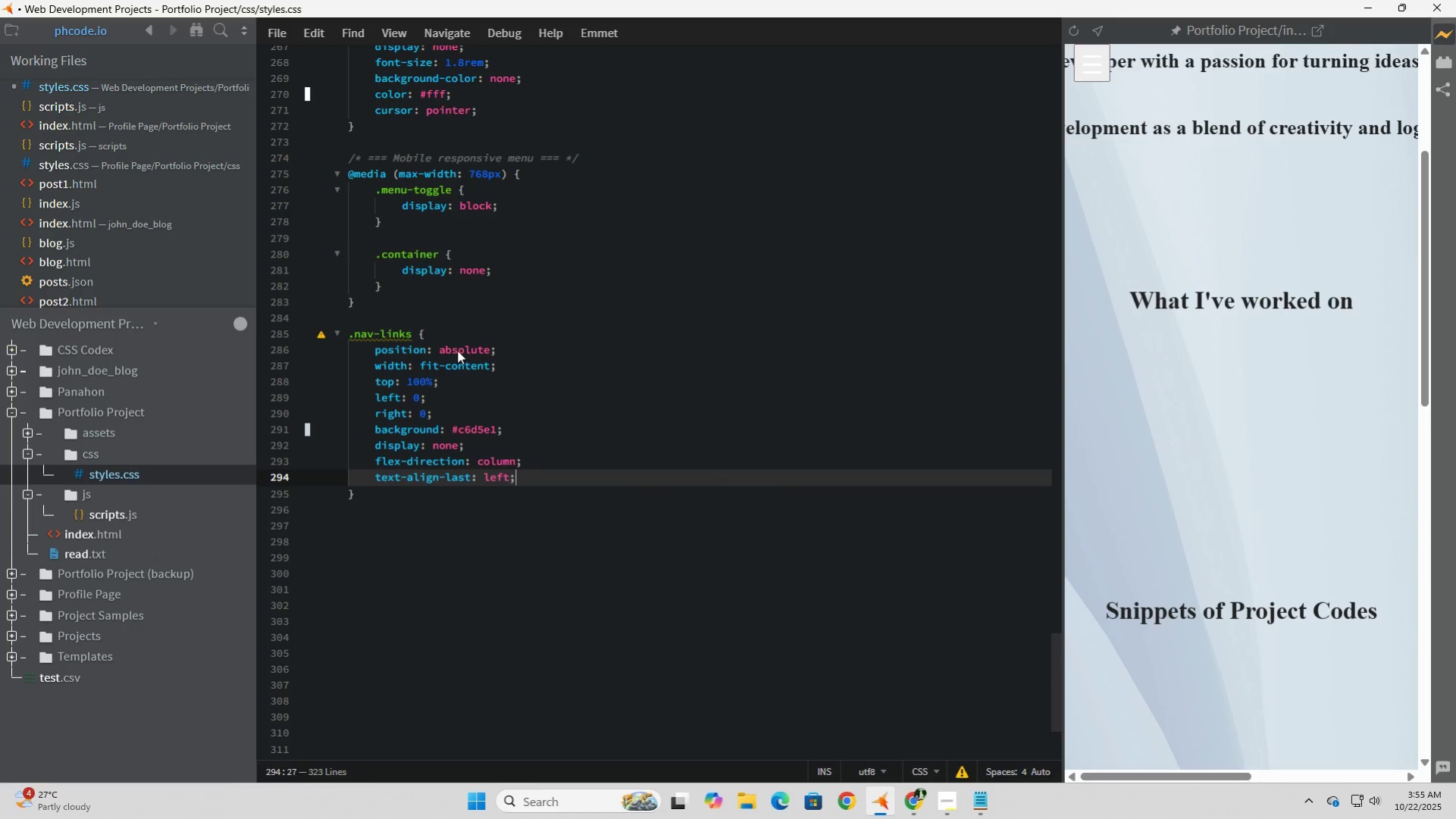 
key(Semicolon)
 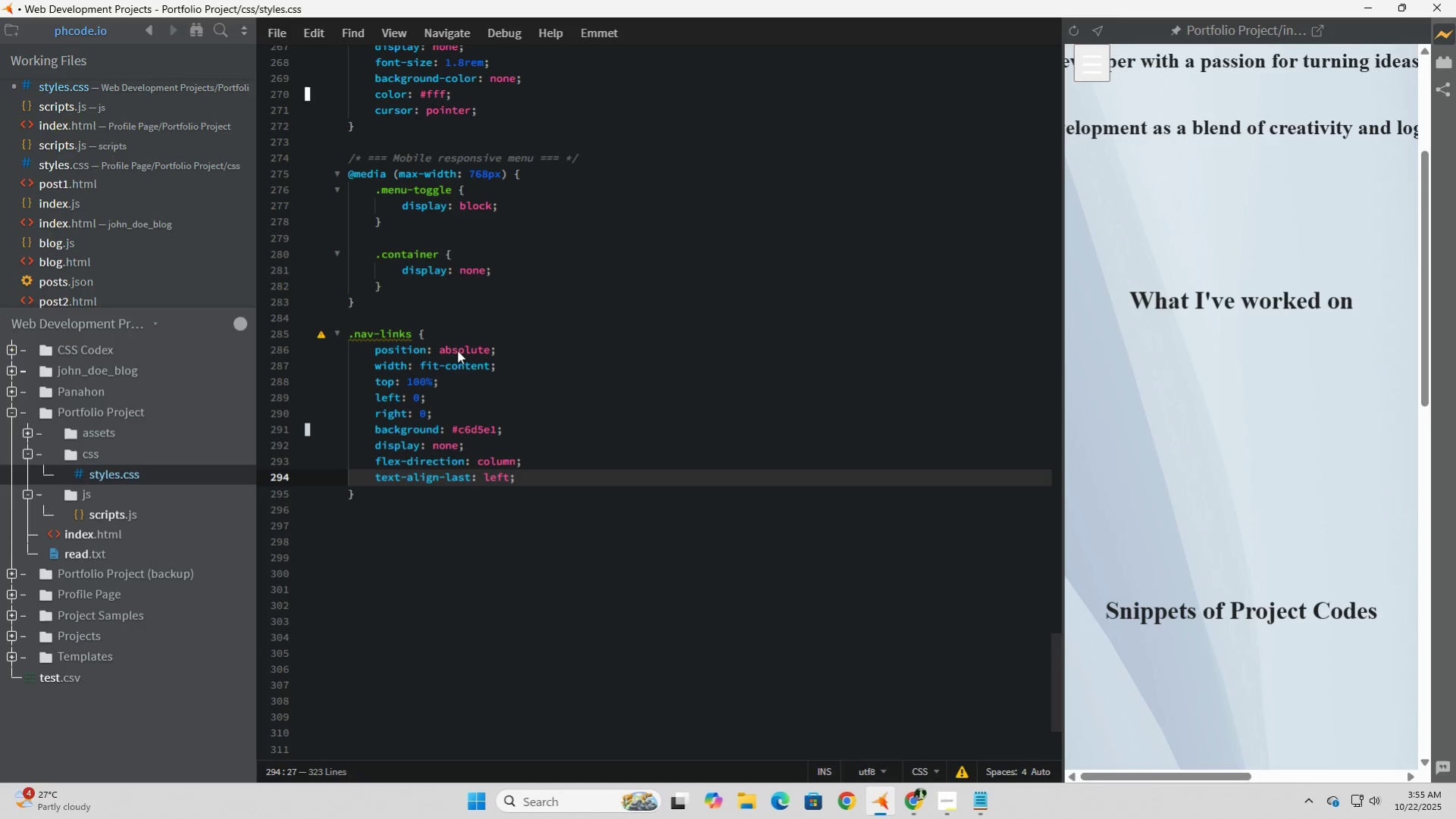 
key(Enter)
 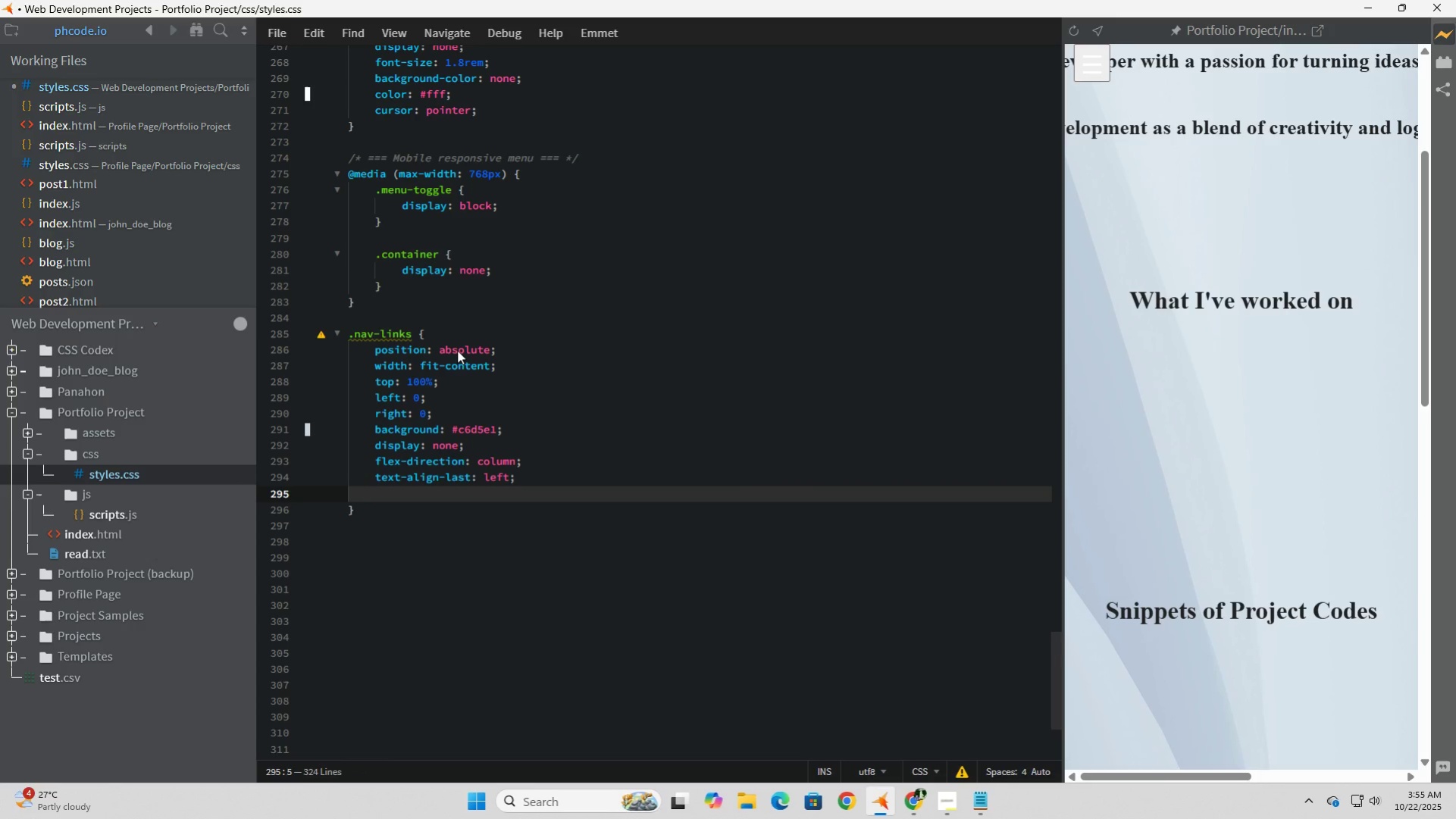 
type(padding)
key(Tab)
 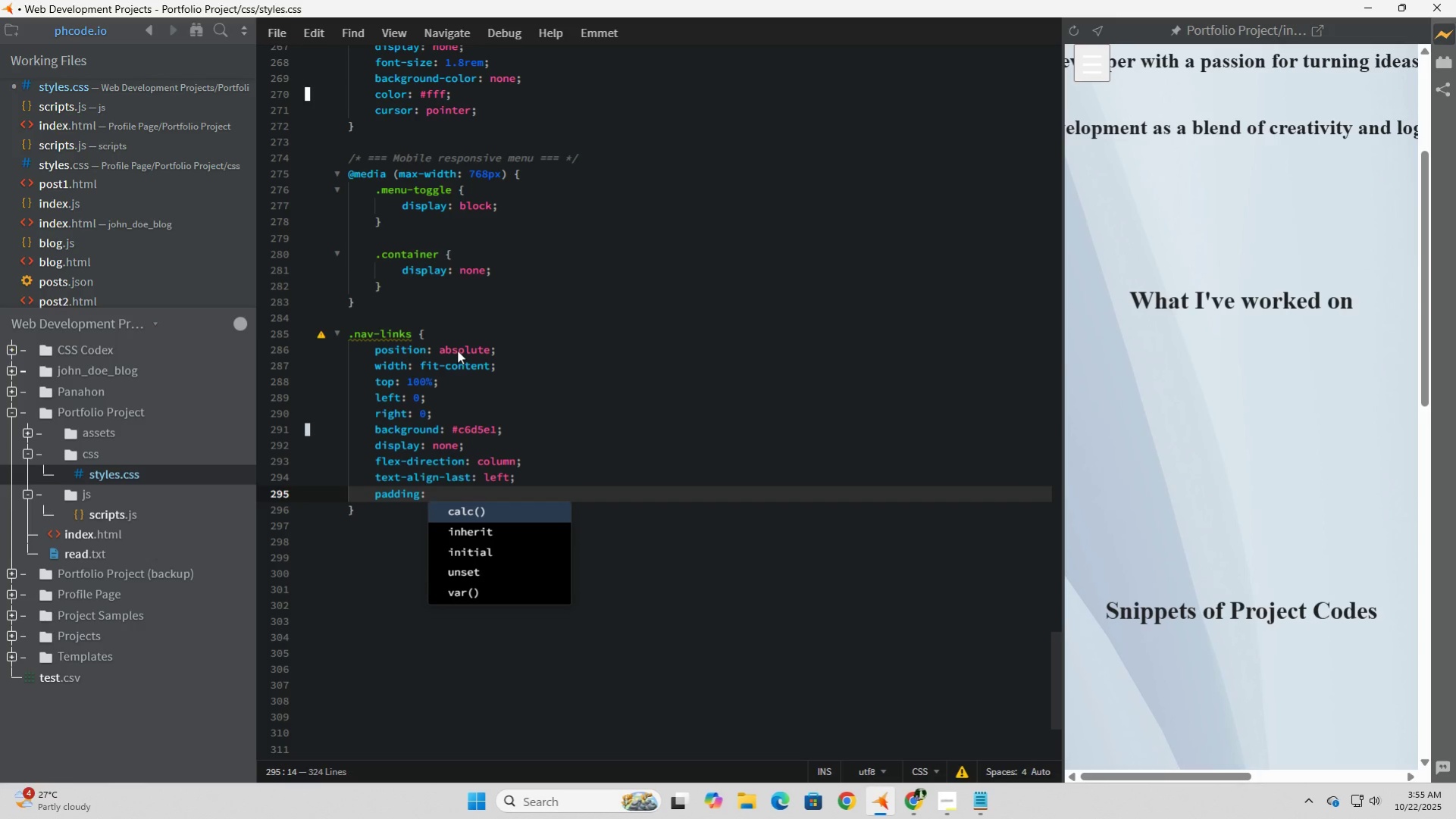 
type(1rem 1rem;)
 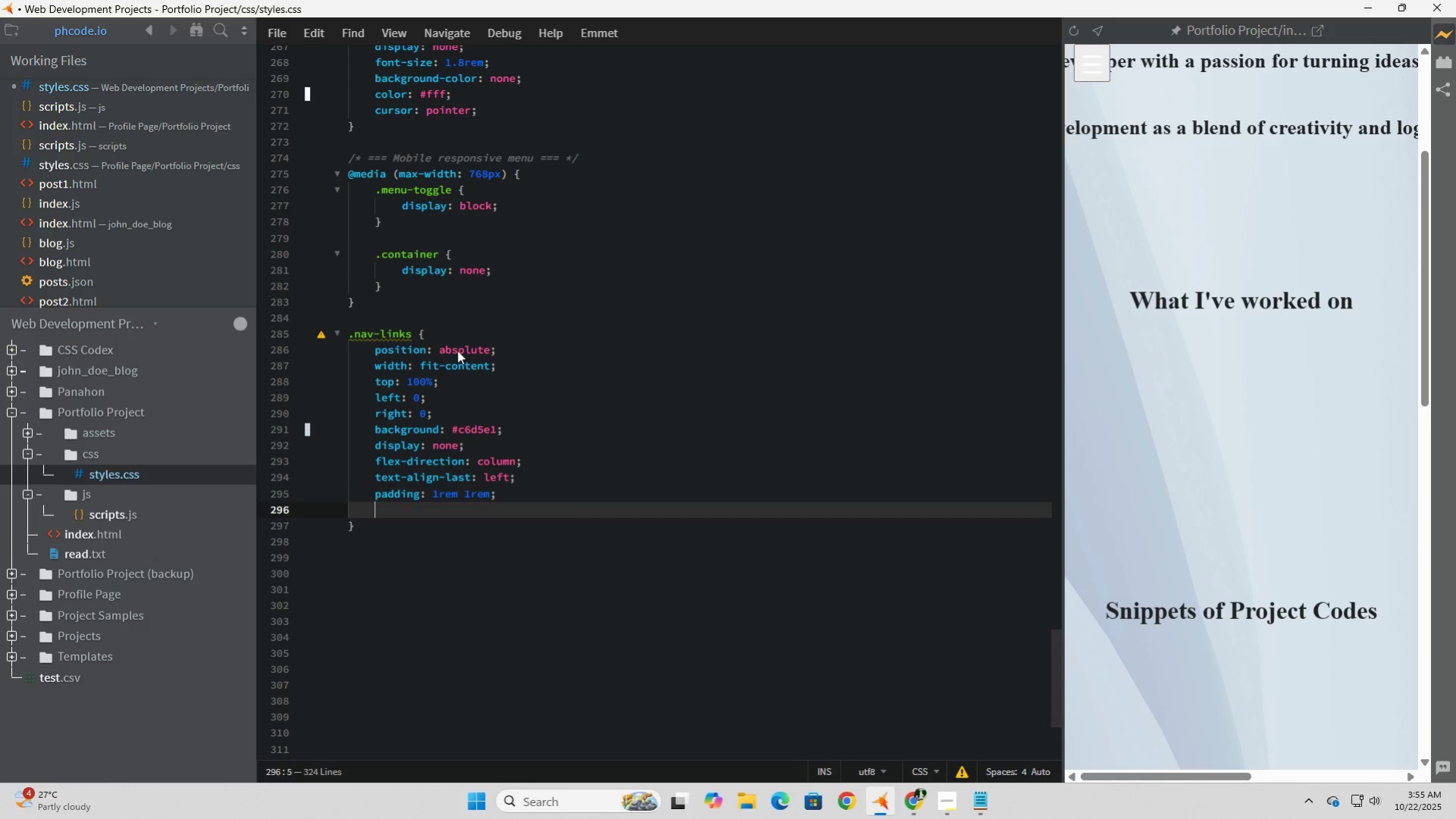 
key(Enter)
 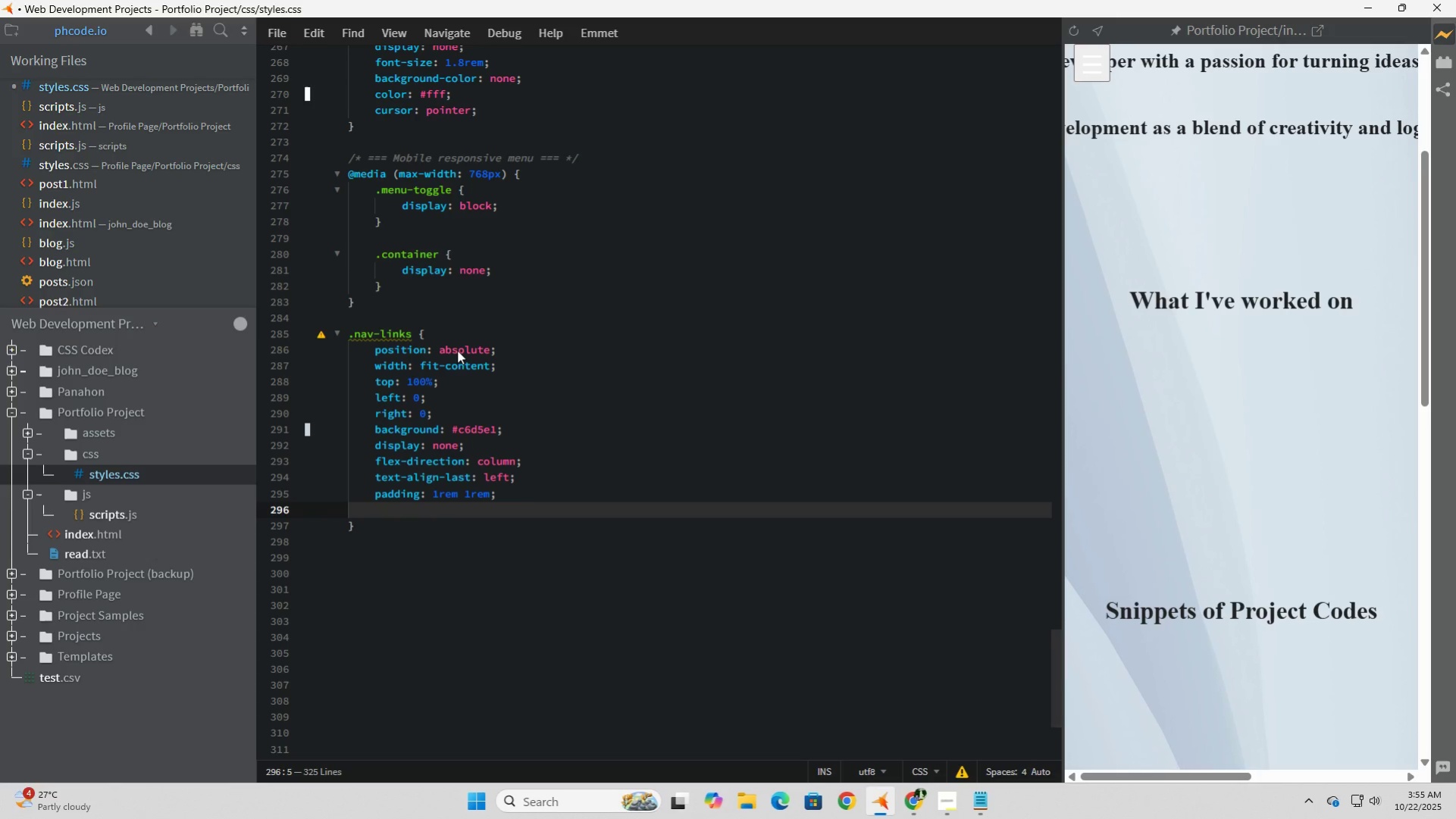 
type(gap)
key(Tab)
type(1rem;)
 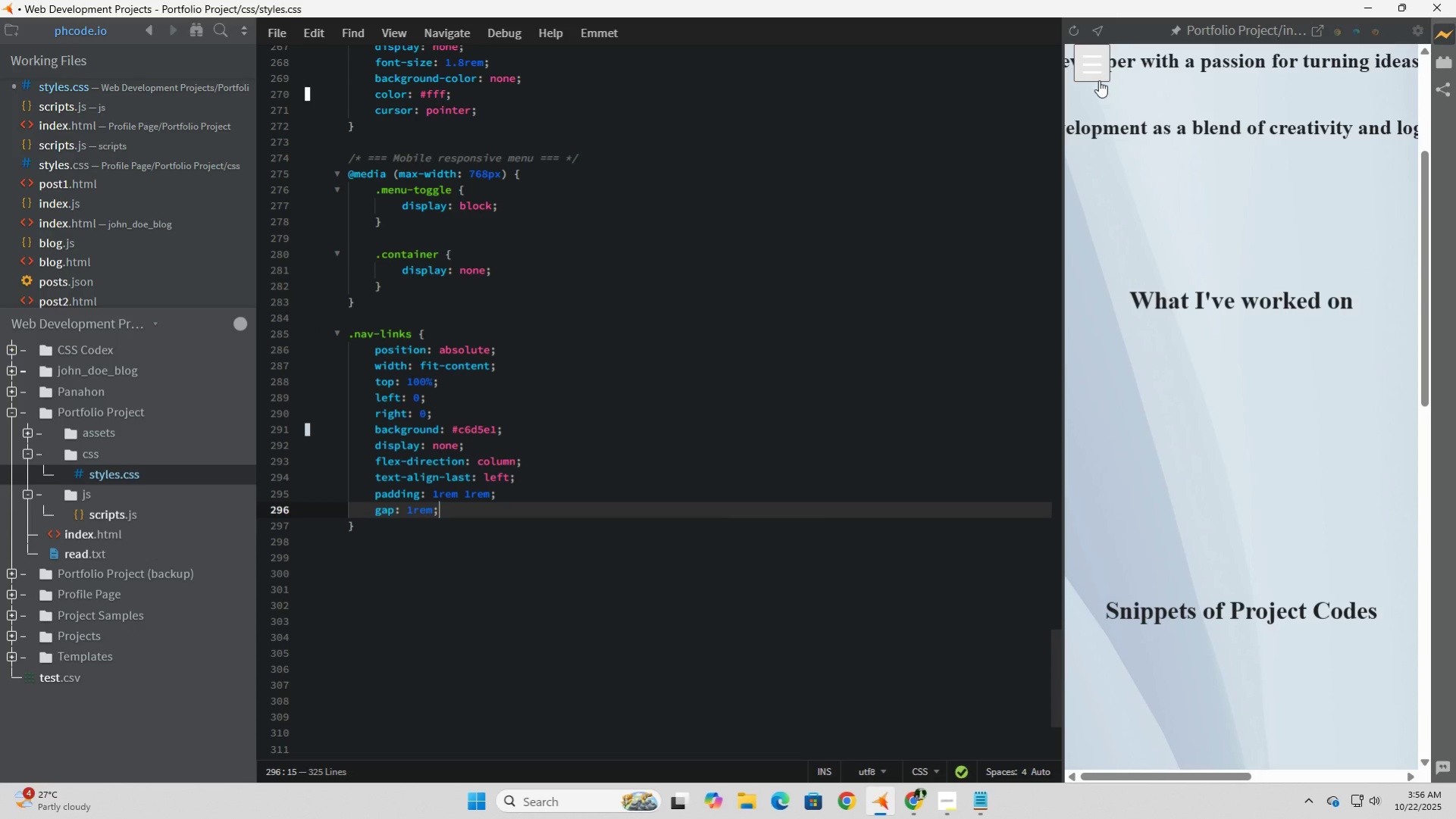 
left_click([1097, 78])
 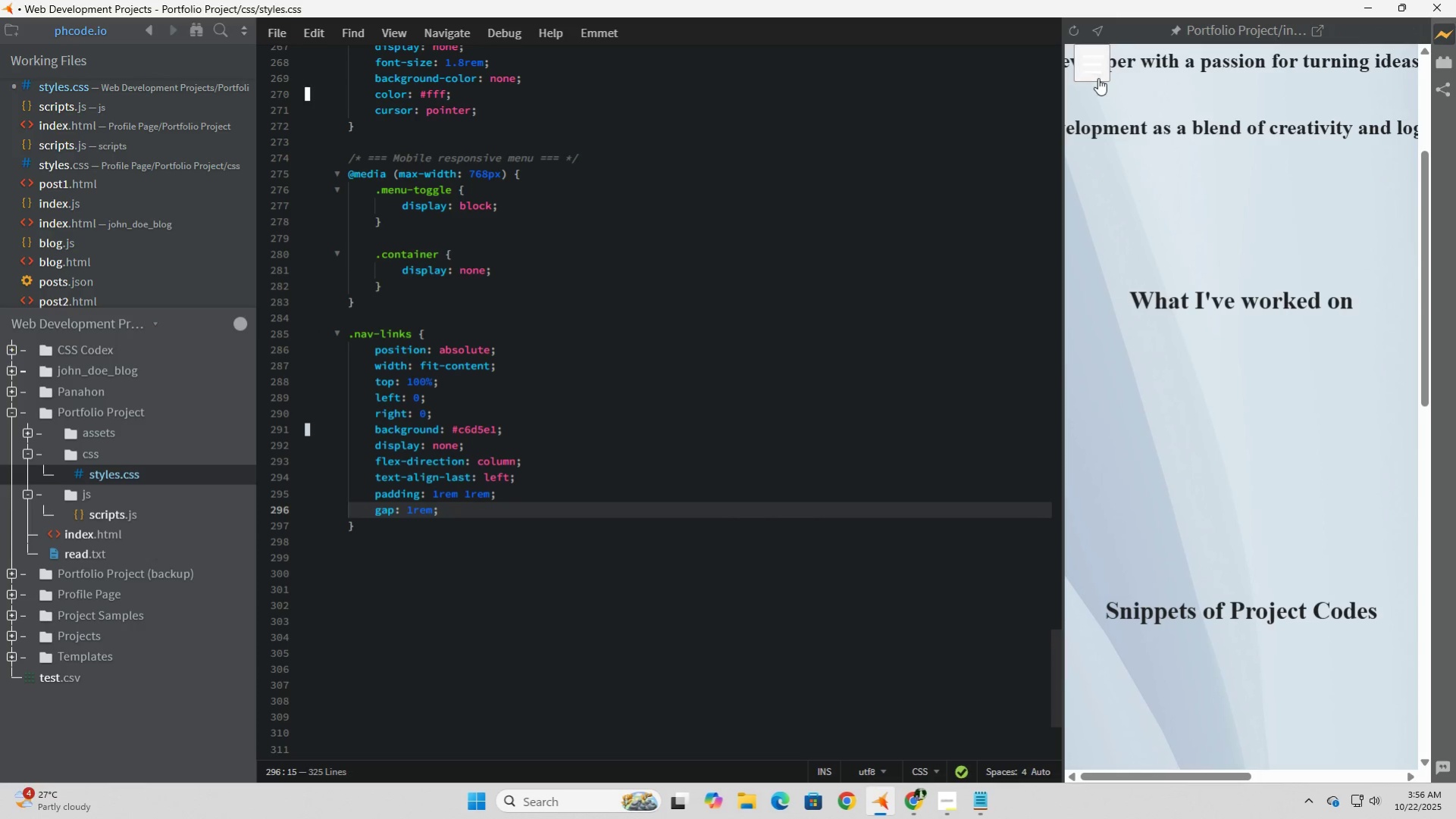 
left_click([1097, 78])
 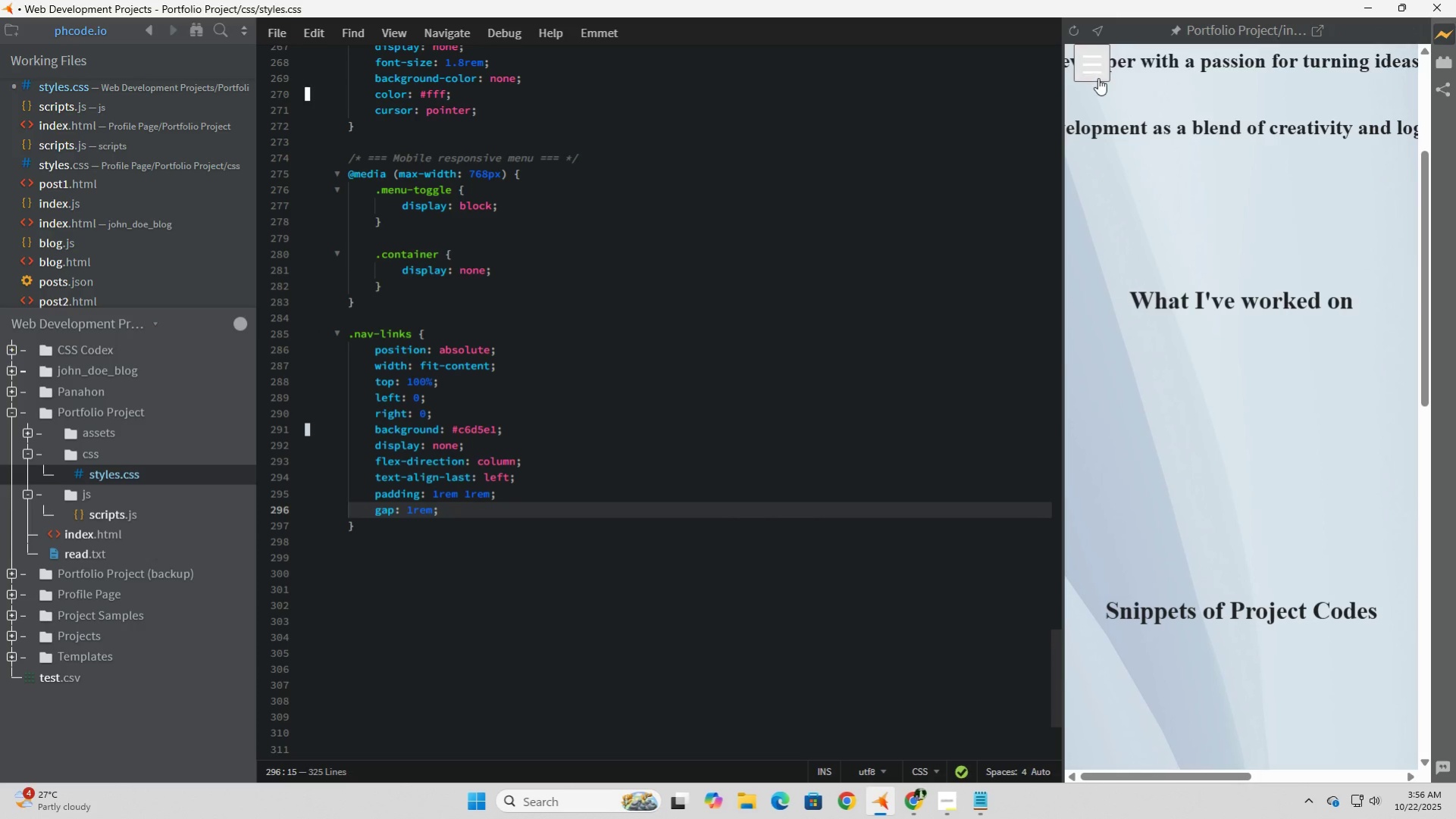 
left_click([1097, 78])
 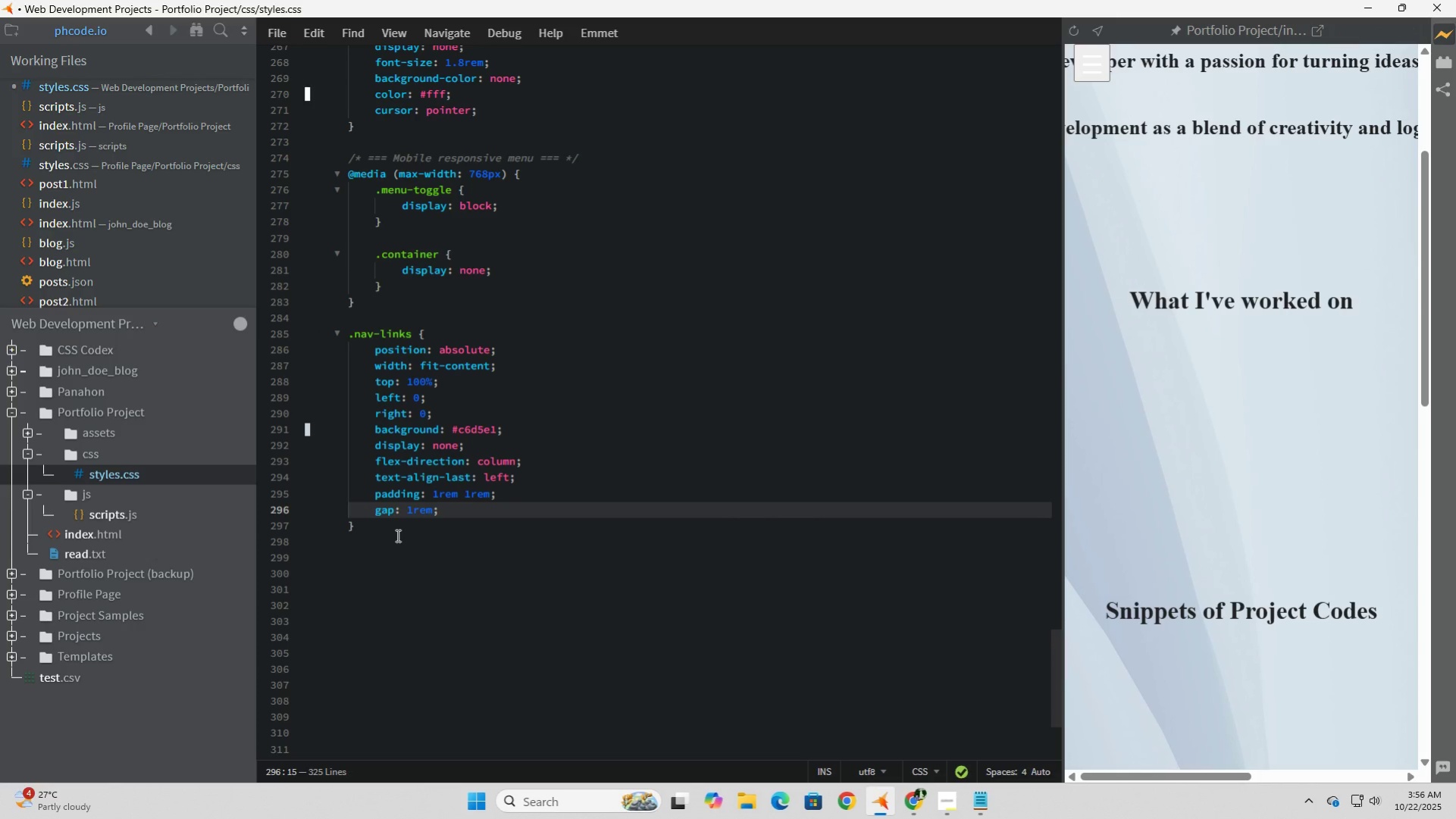 
left_click([396, 535])
 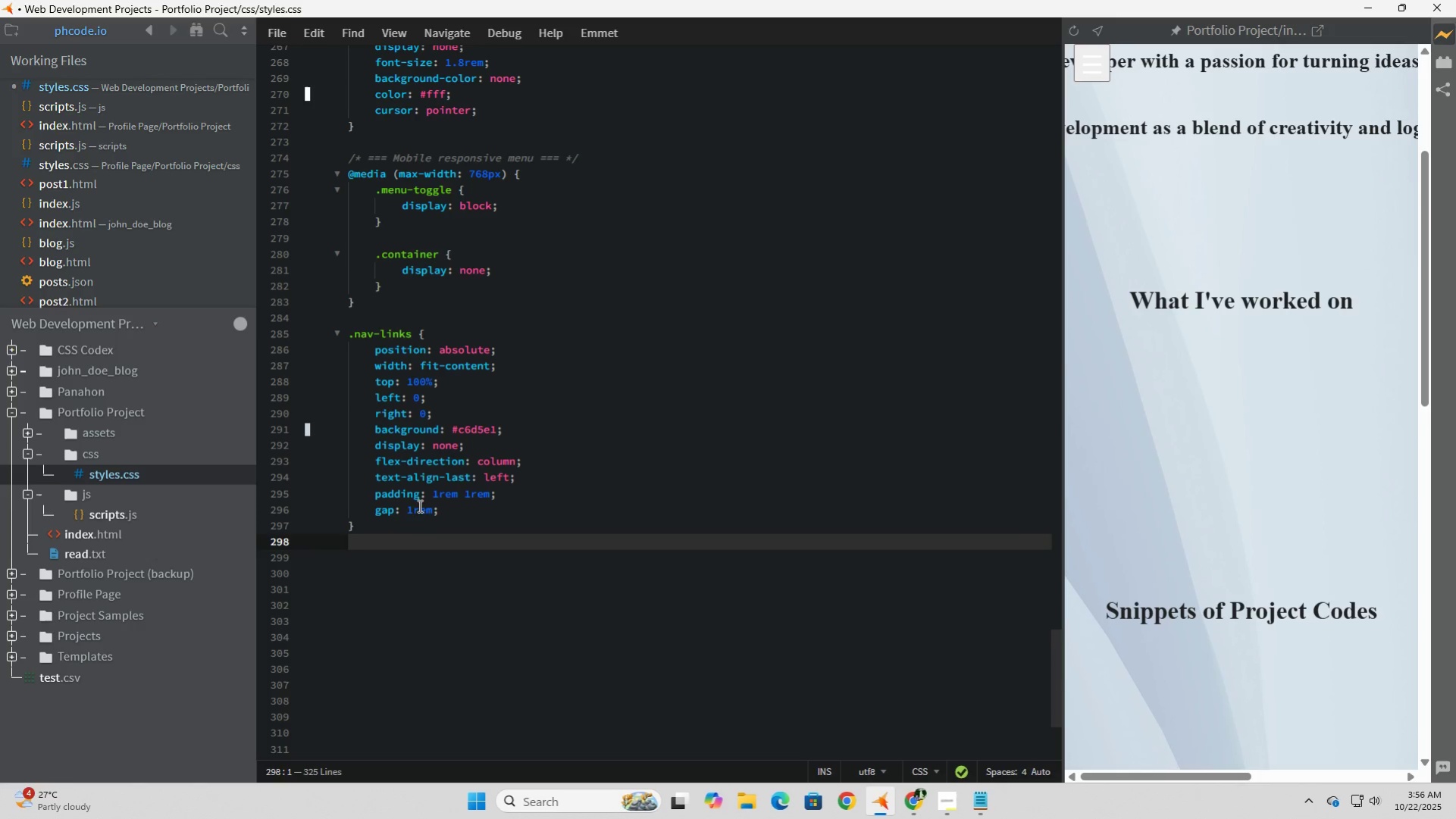 
left_click([1094, 72])
 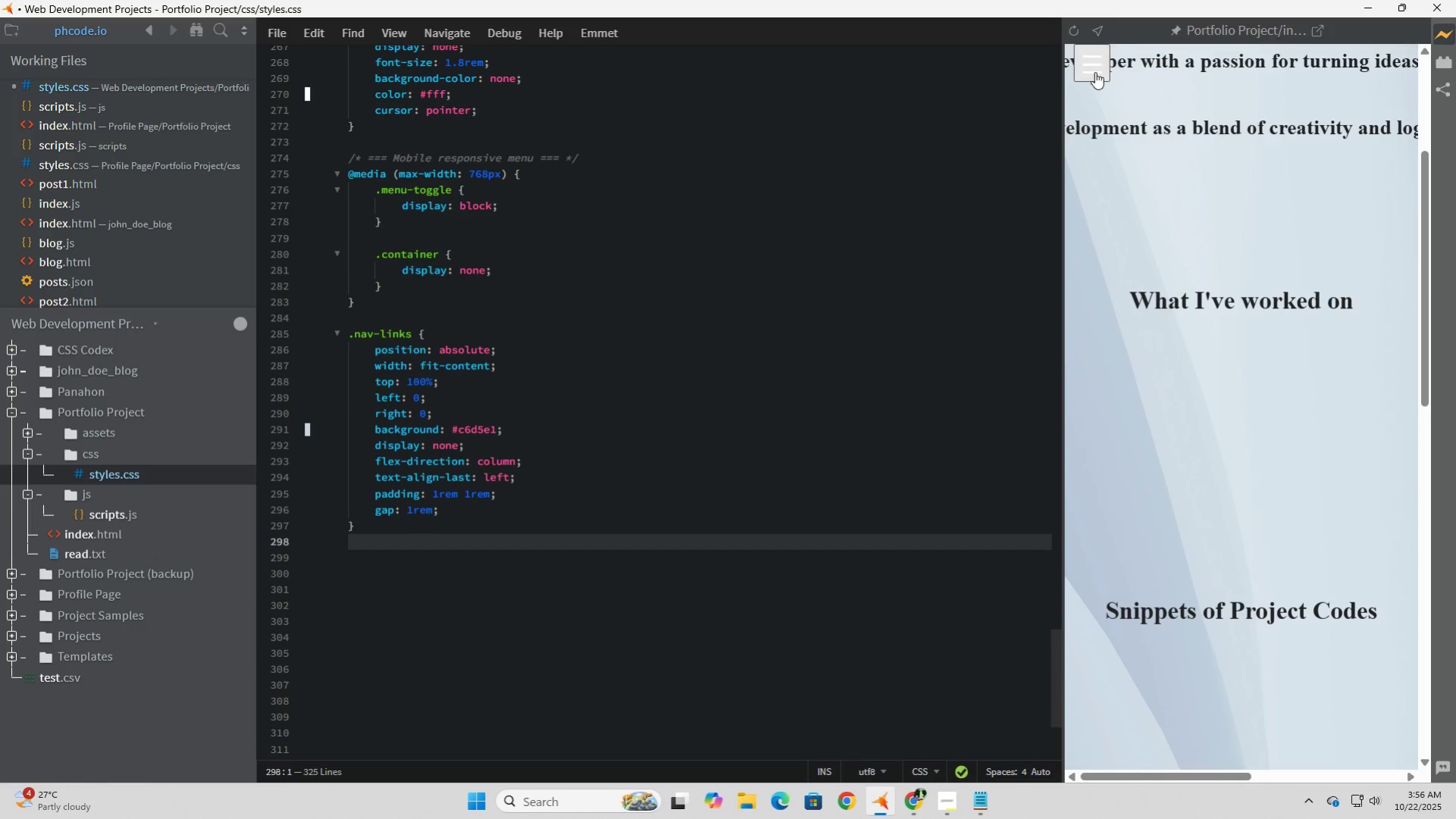 
left_click([1094, 72])
 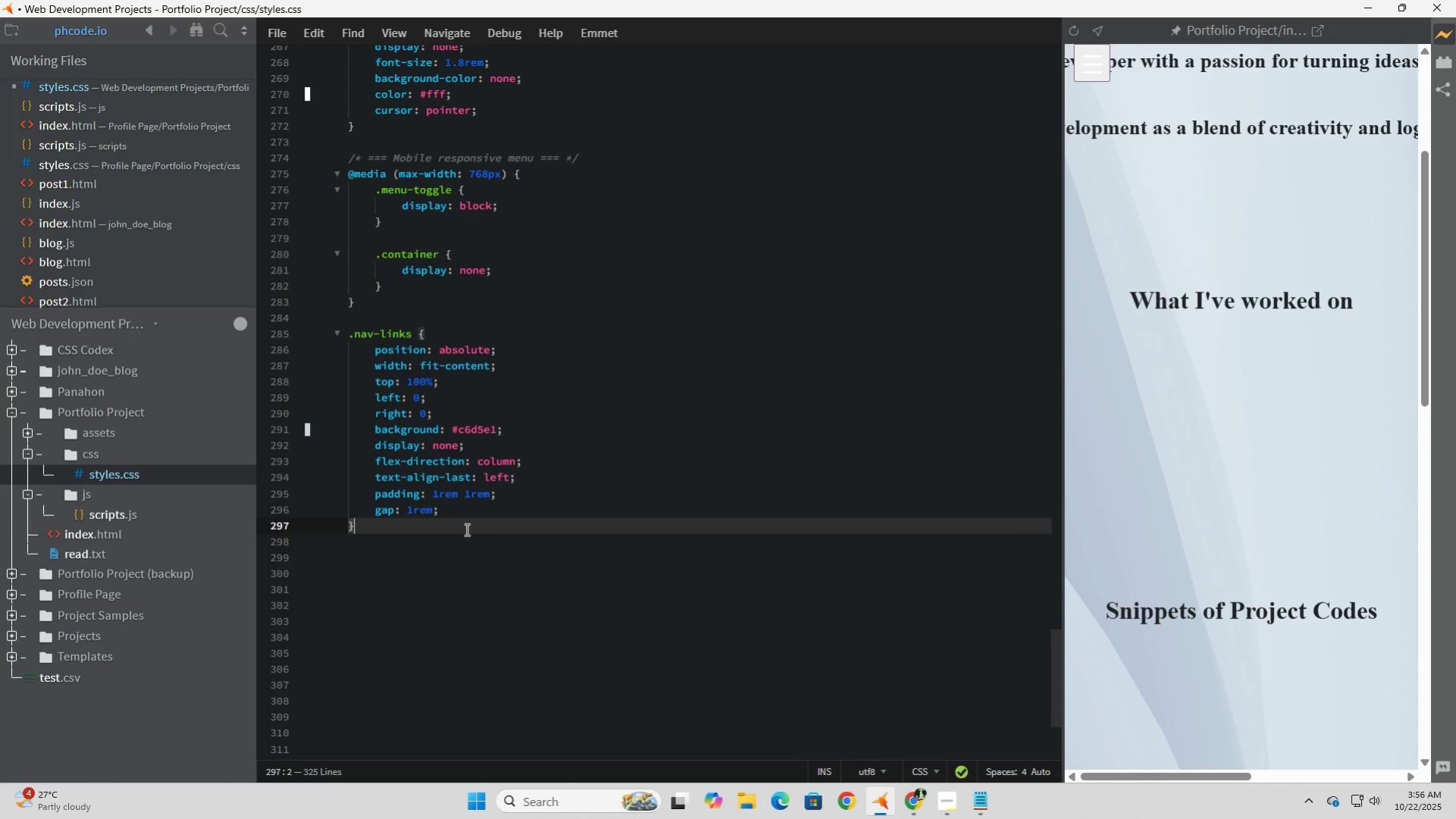 
key(Enter)
 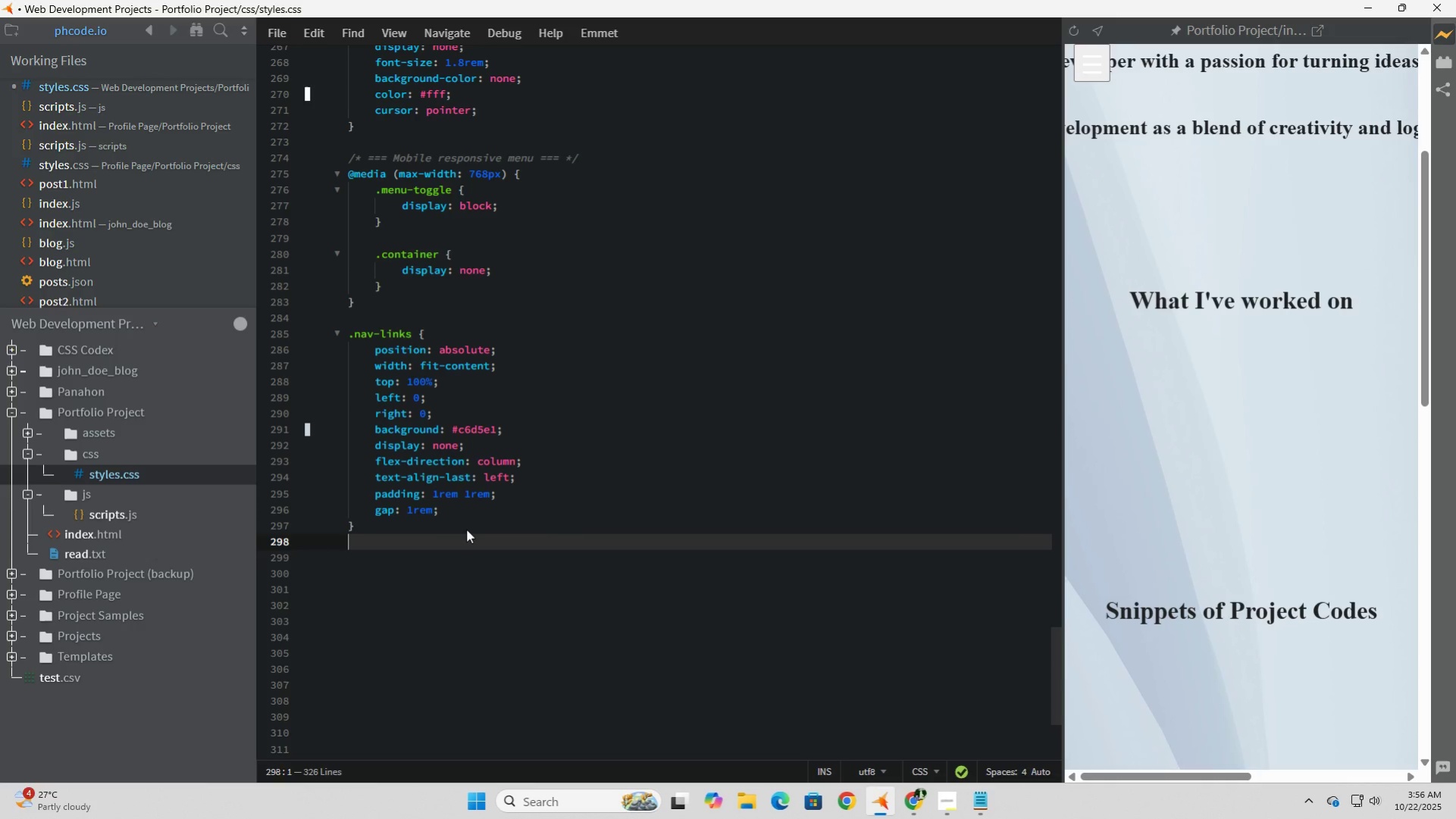 
key(Enter)
 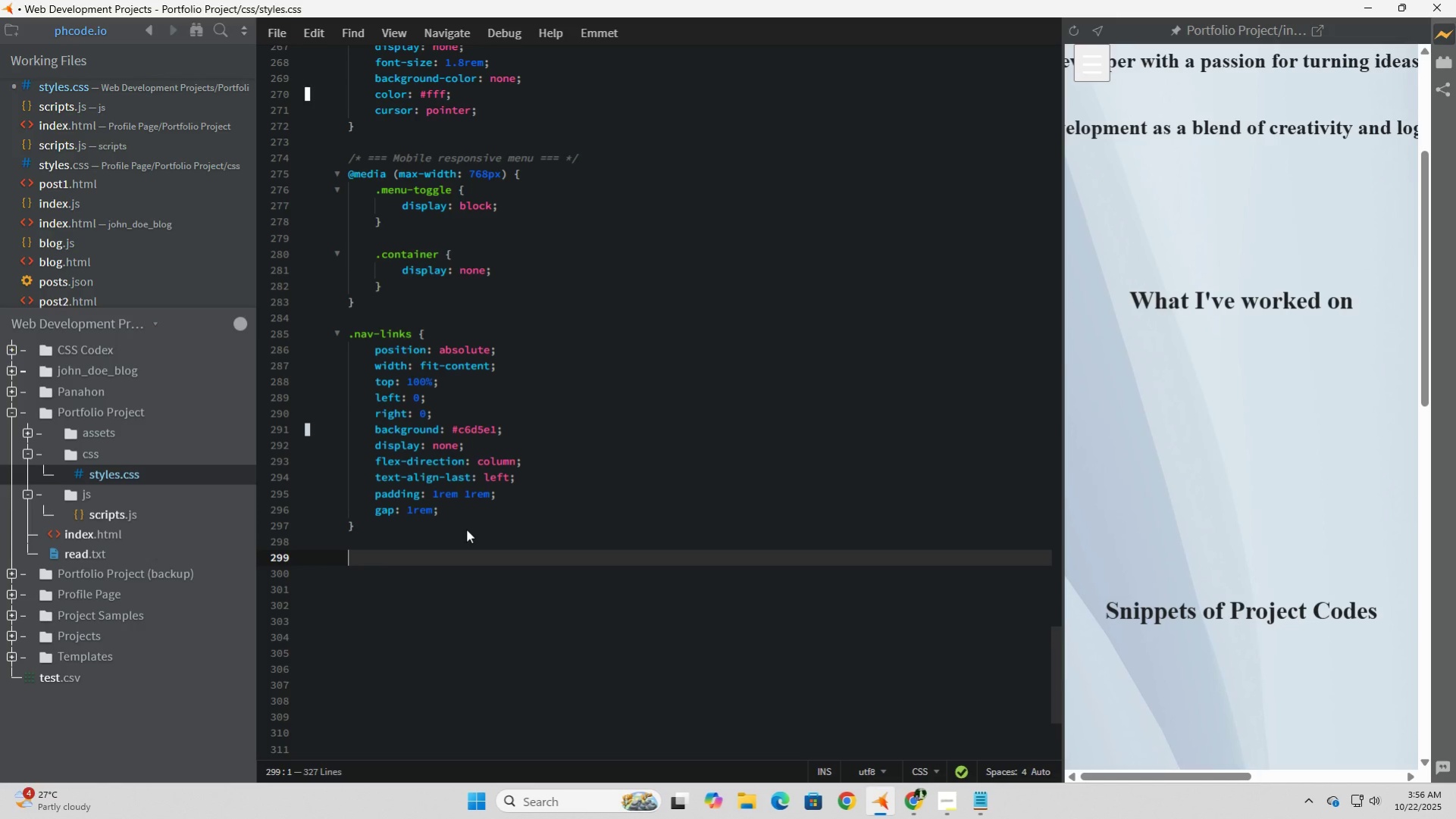 
type(.nav-links a {)
 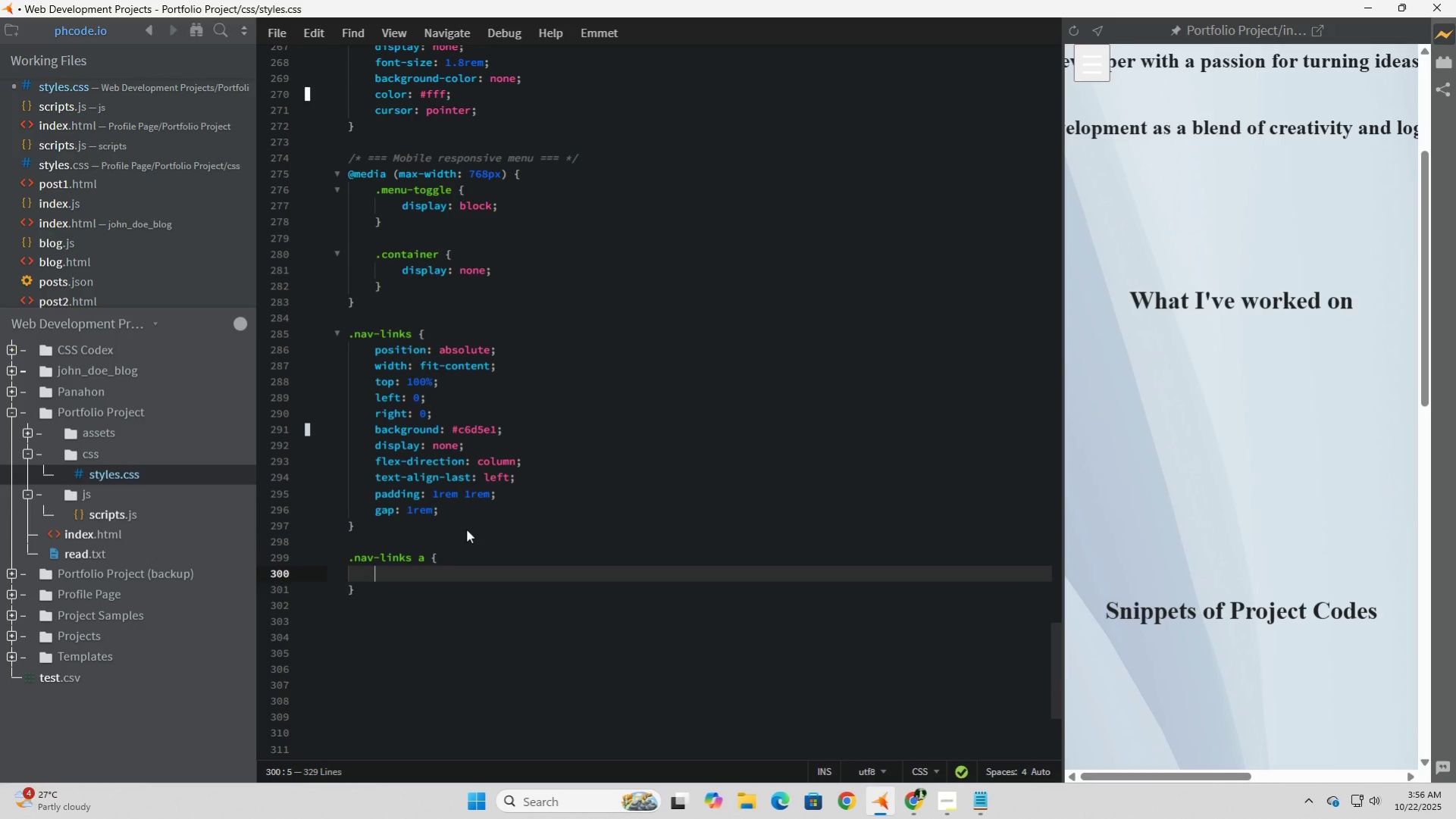 
 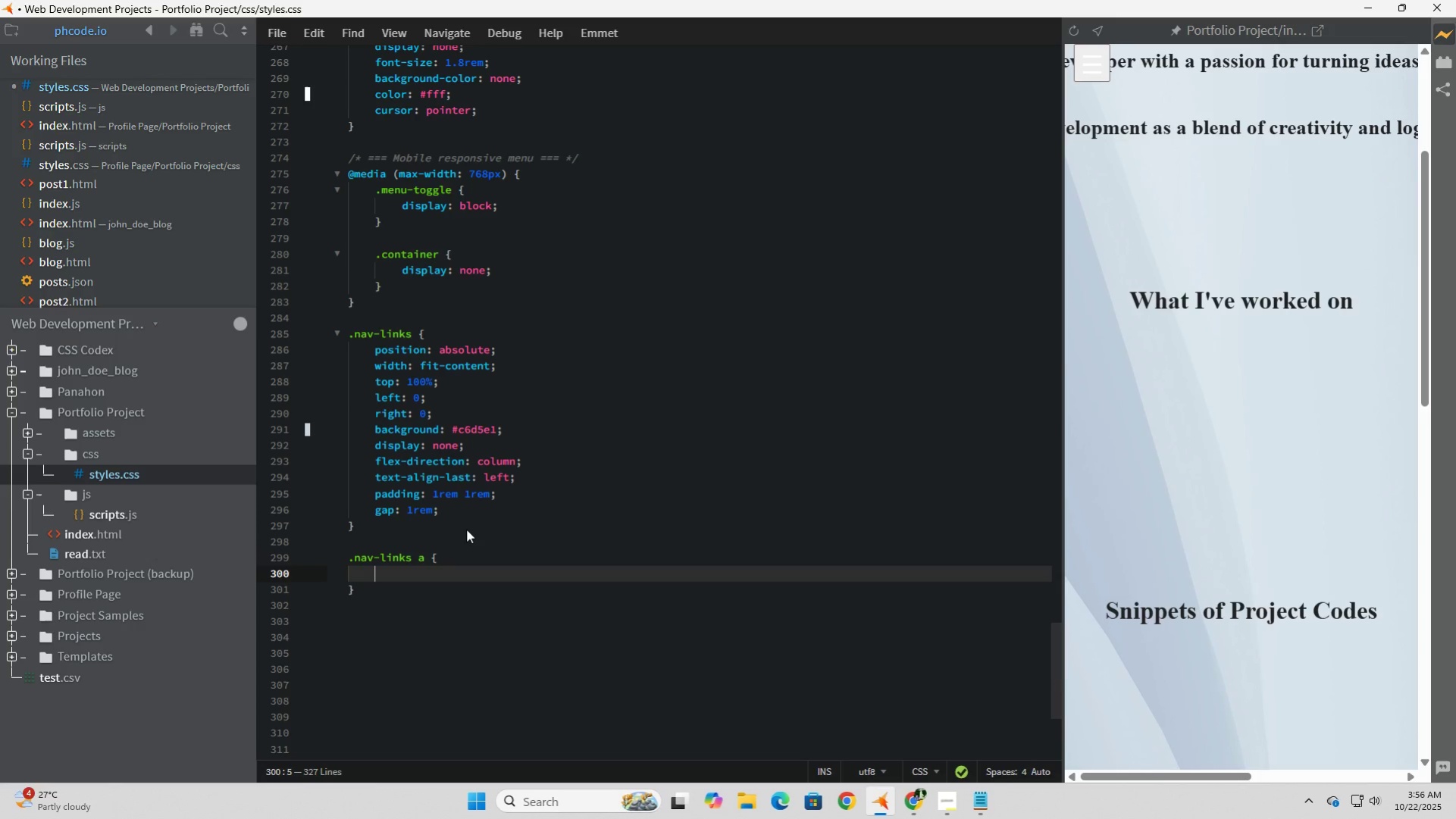 
key(Enter)
 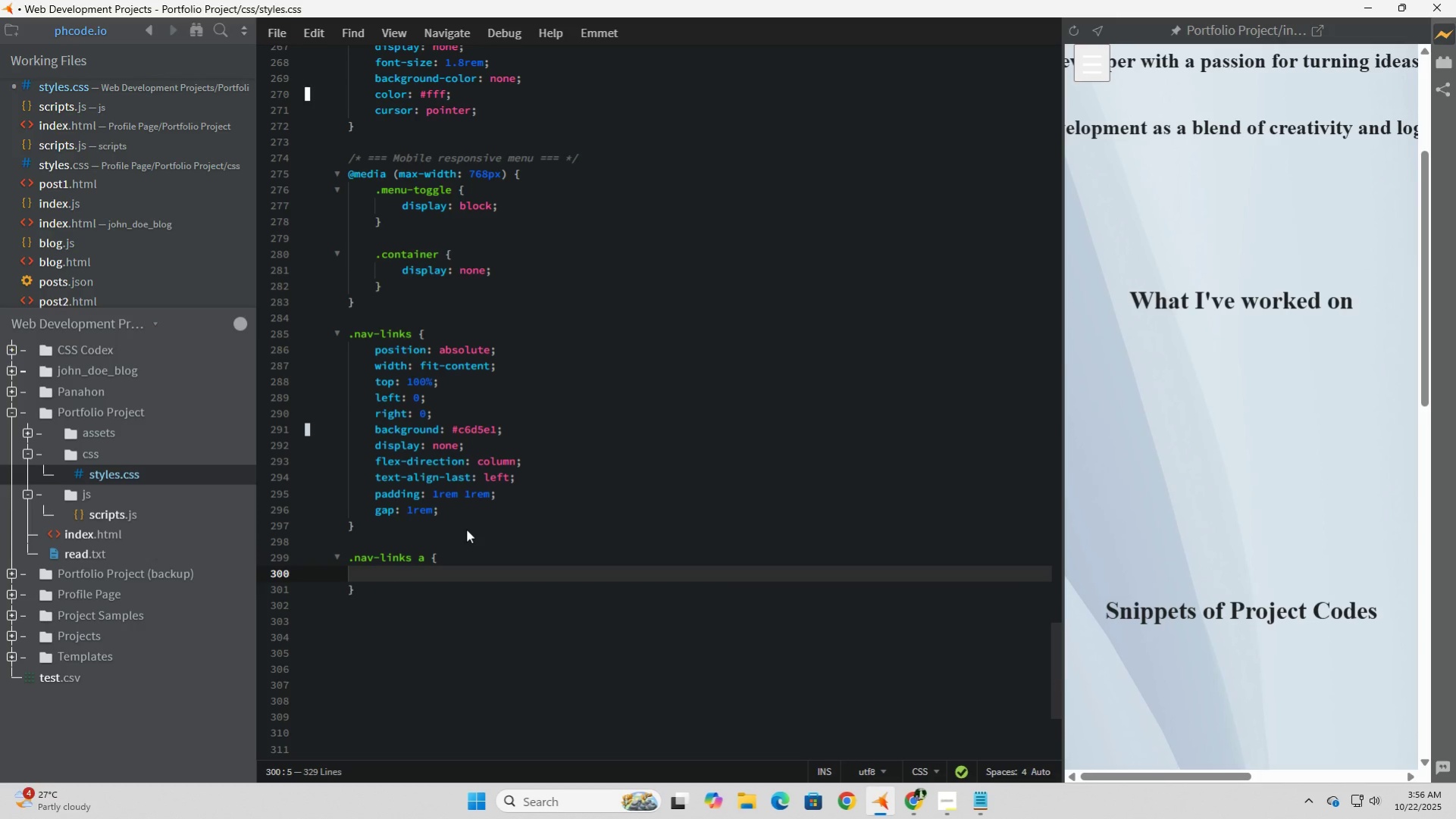 
wait(6.39)
 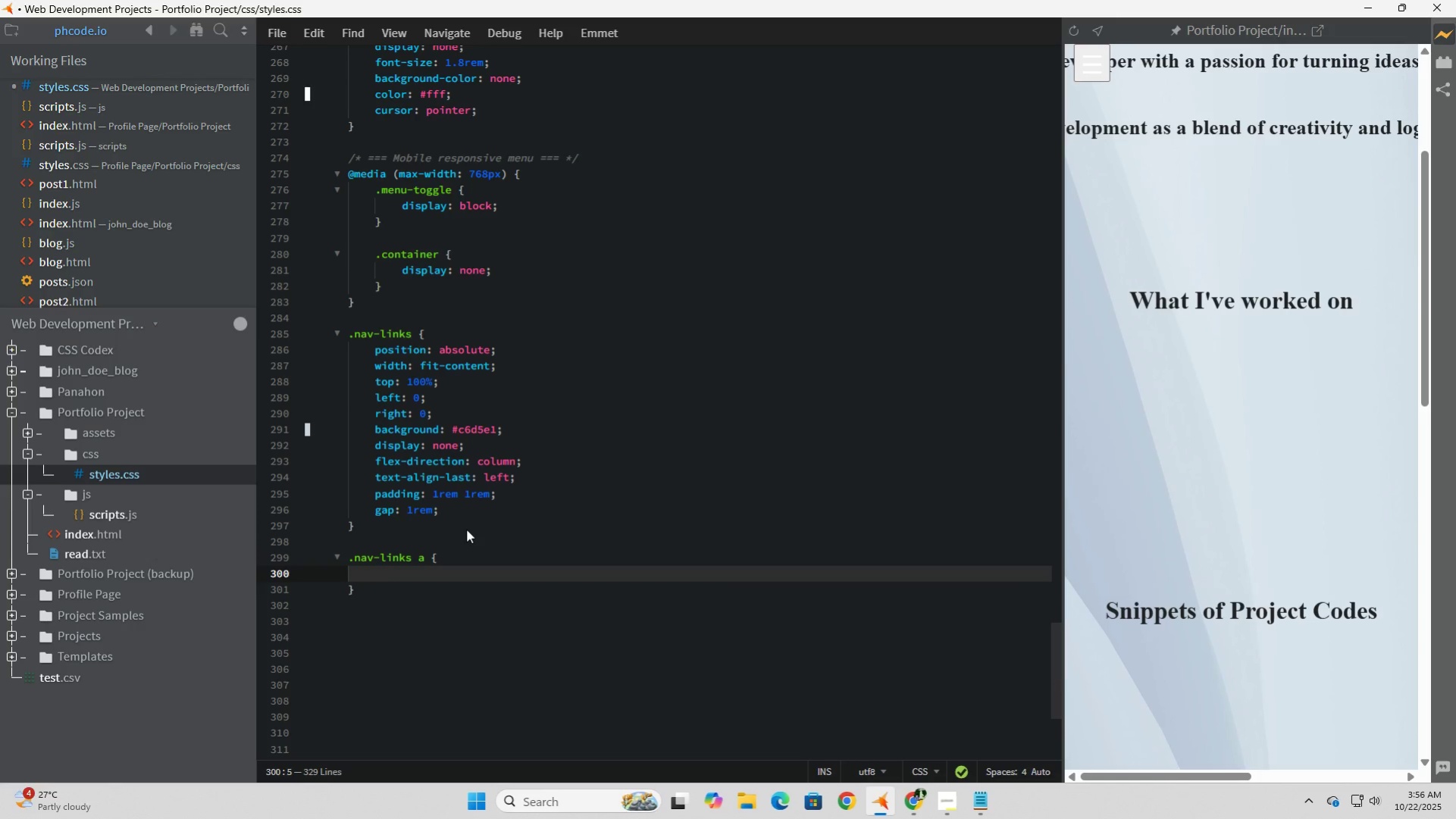 
type(text-devc)
key(Backspace)
key(Tab)
type(none;)
 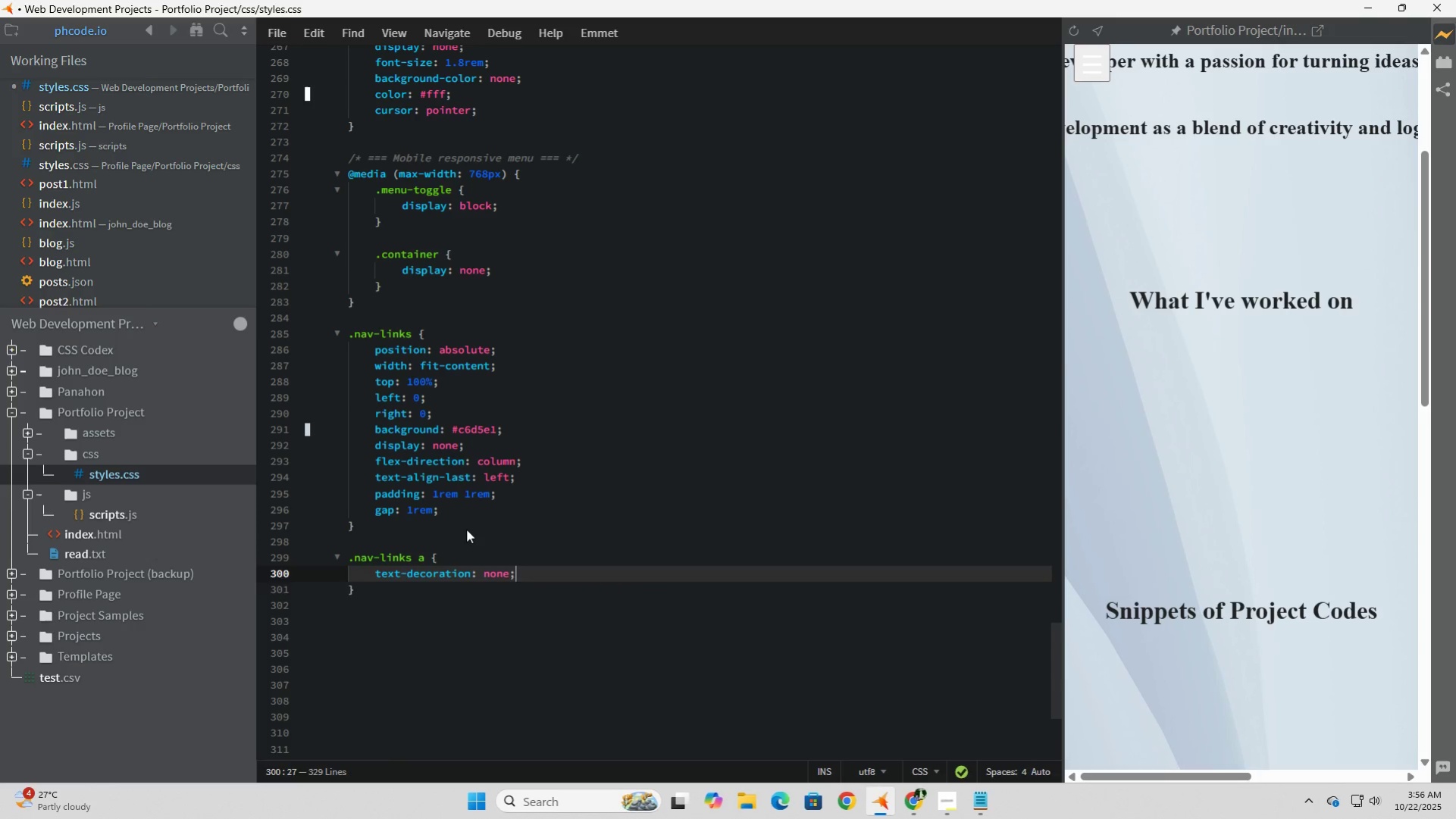 
key(Enter)
 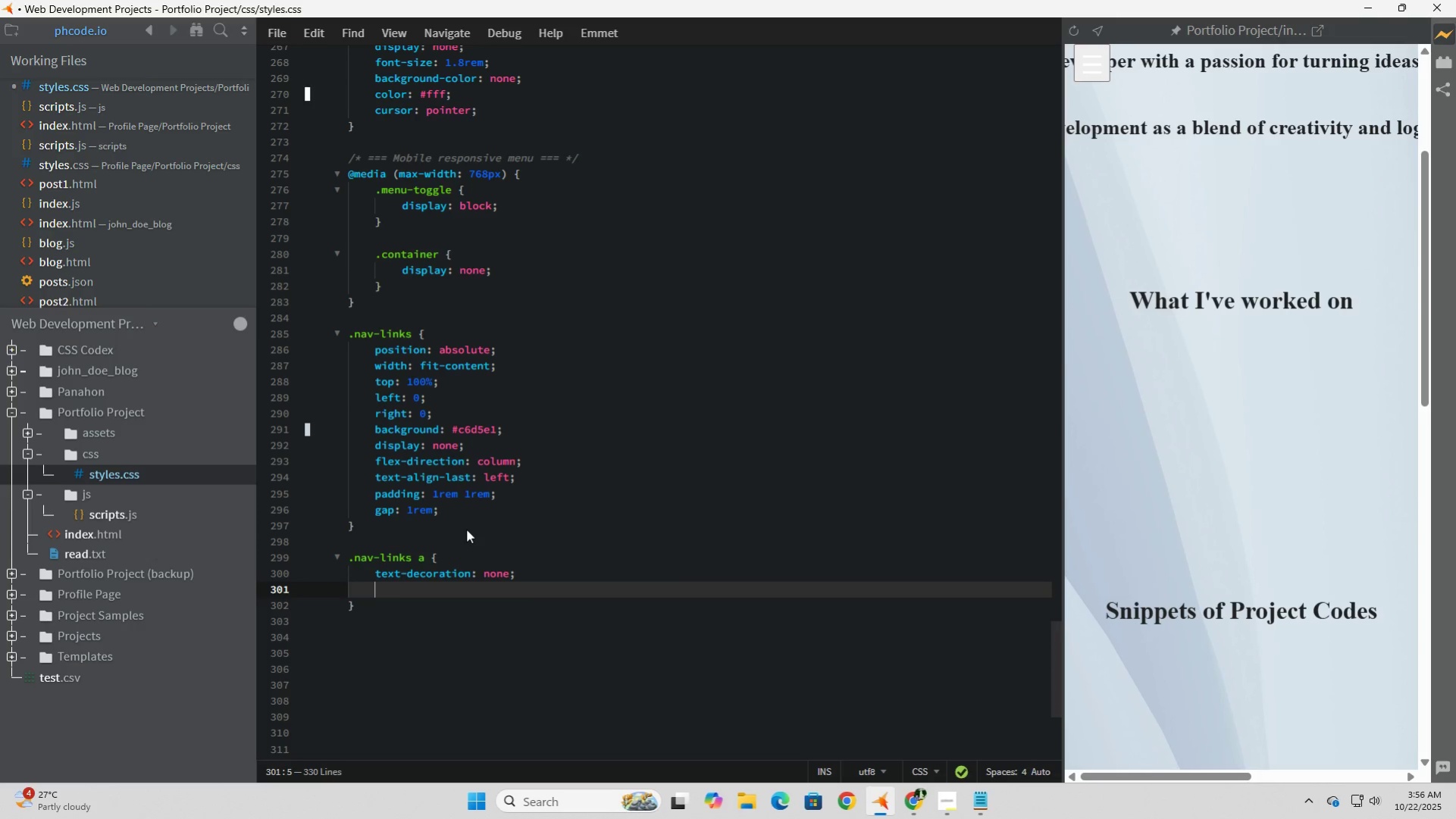 
type(color)
key(Tab)
type($)
key(Backspace)
type(#)
 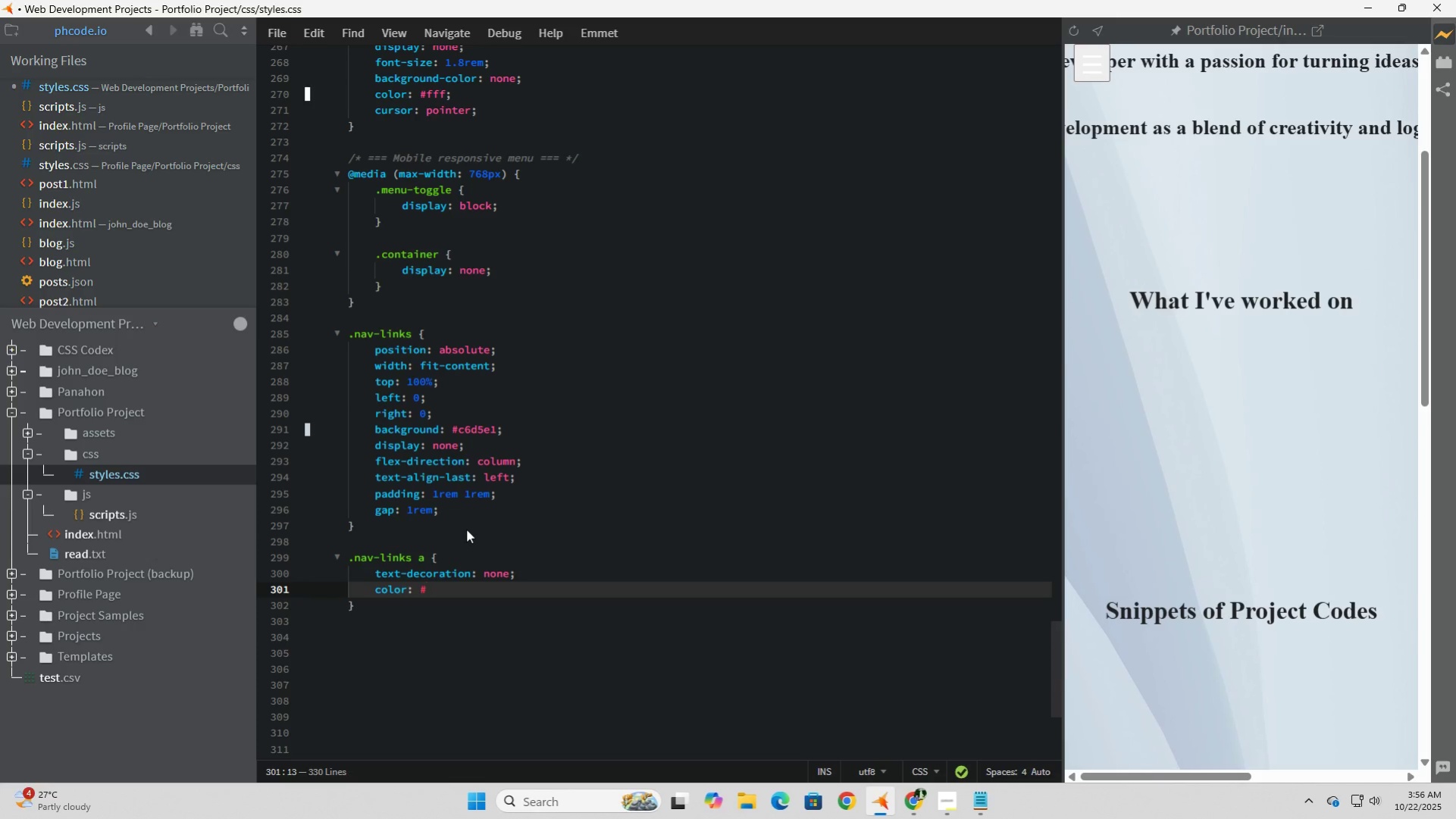 
key(Numpad1)
 